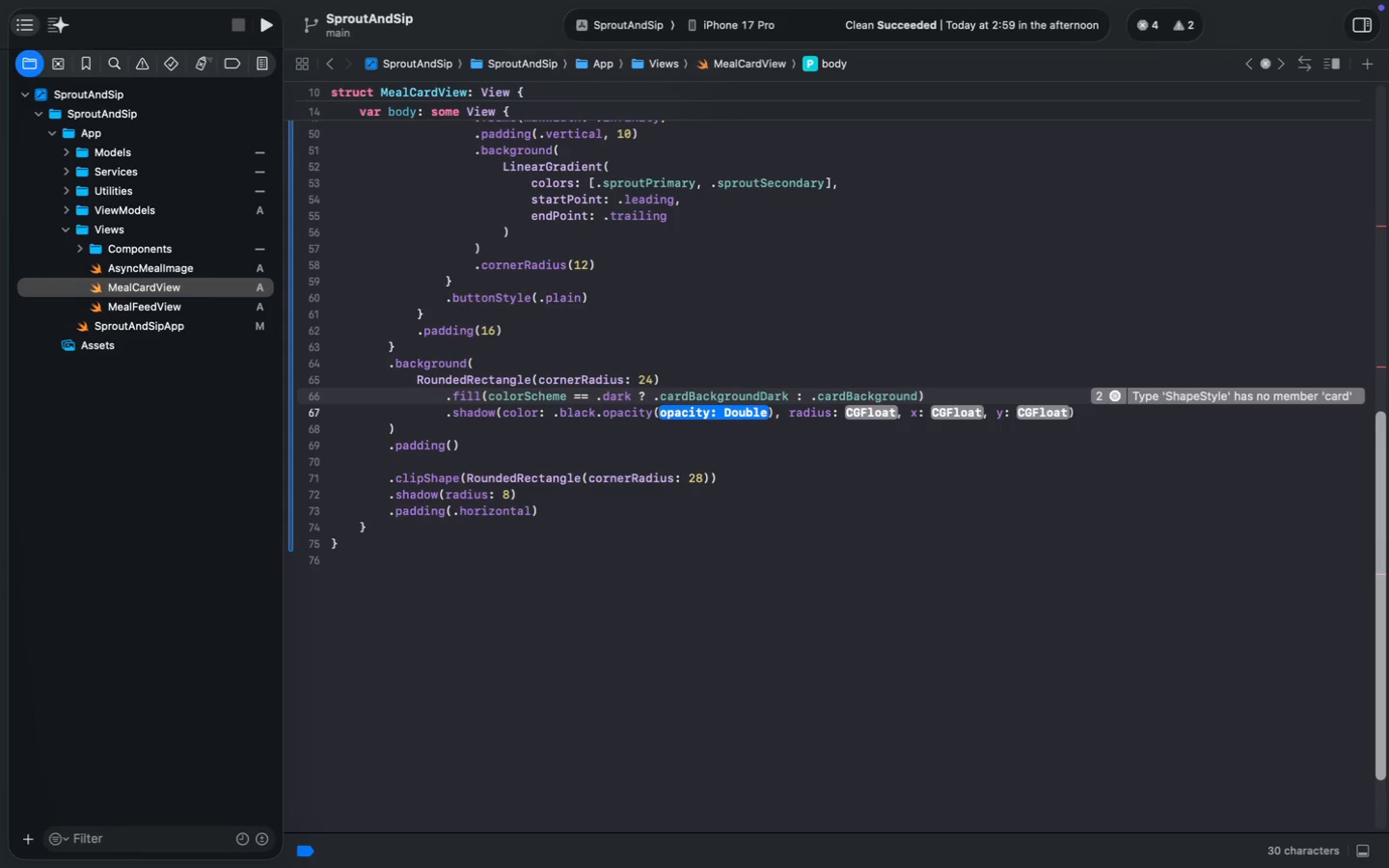 
key(ArrowRight)
 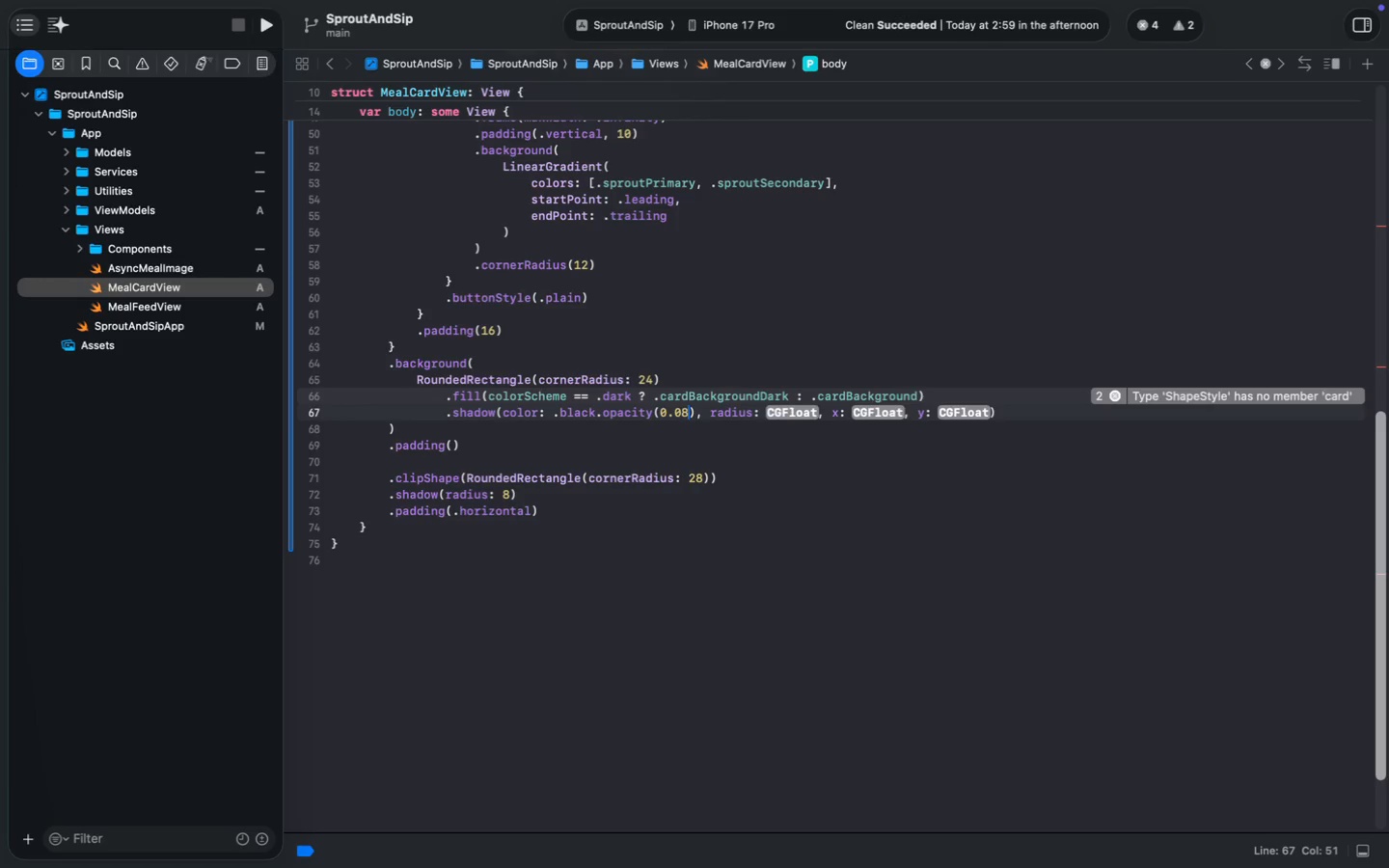 
key(ArrowRight)
 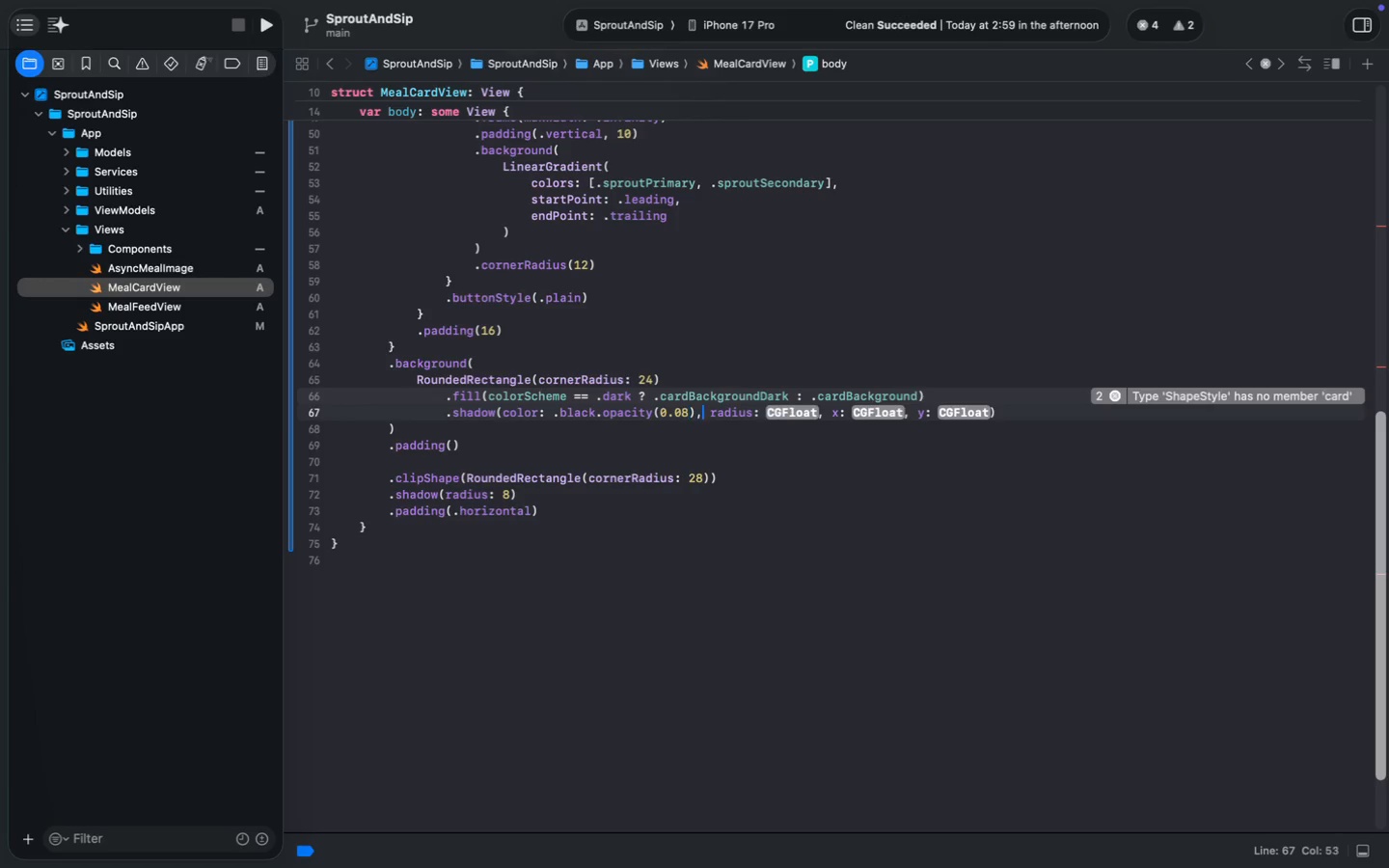 
key(ArrowRight)
 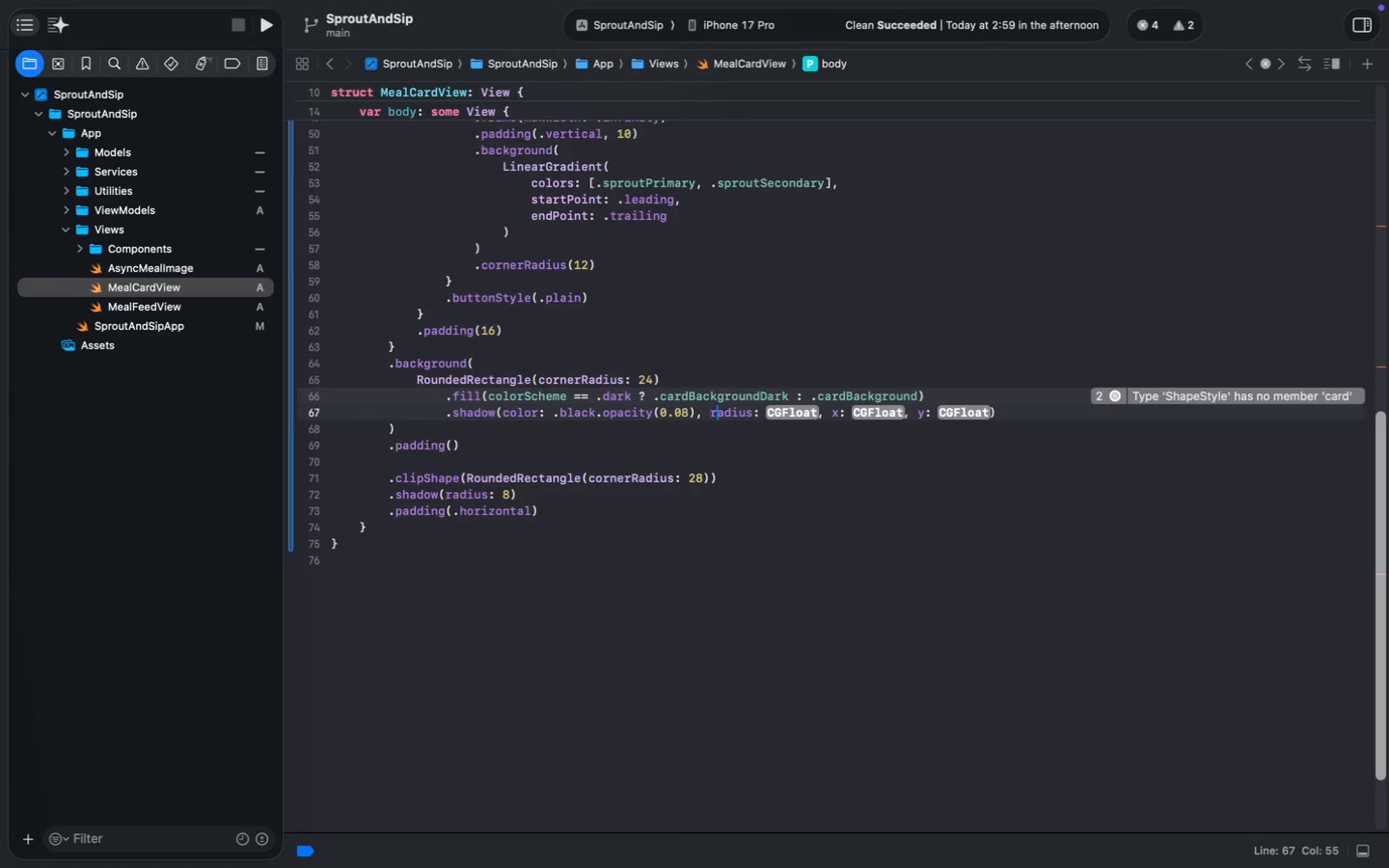 
key(ArrowRight)
 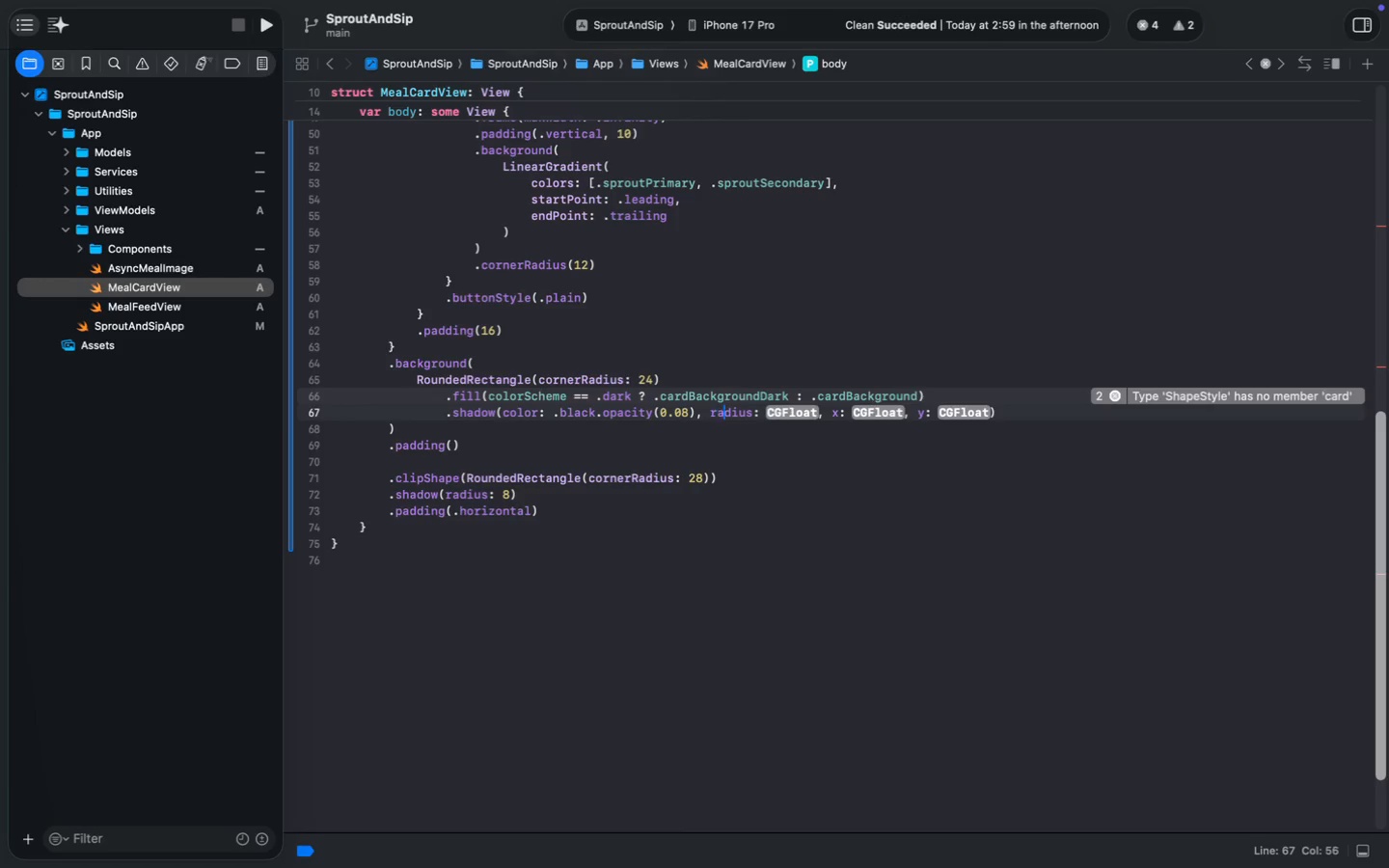 
key(ArrowRight)
 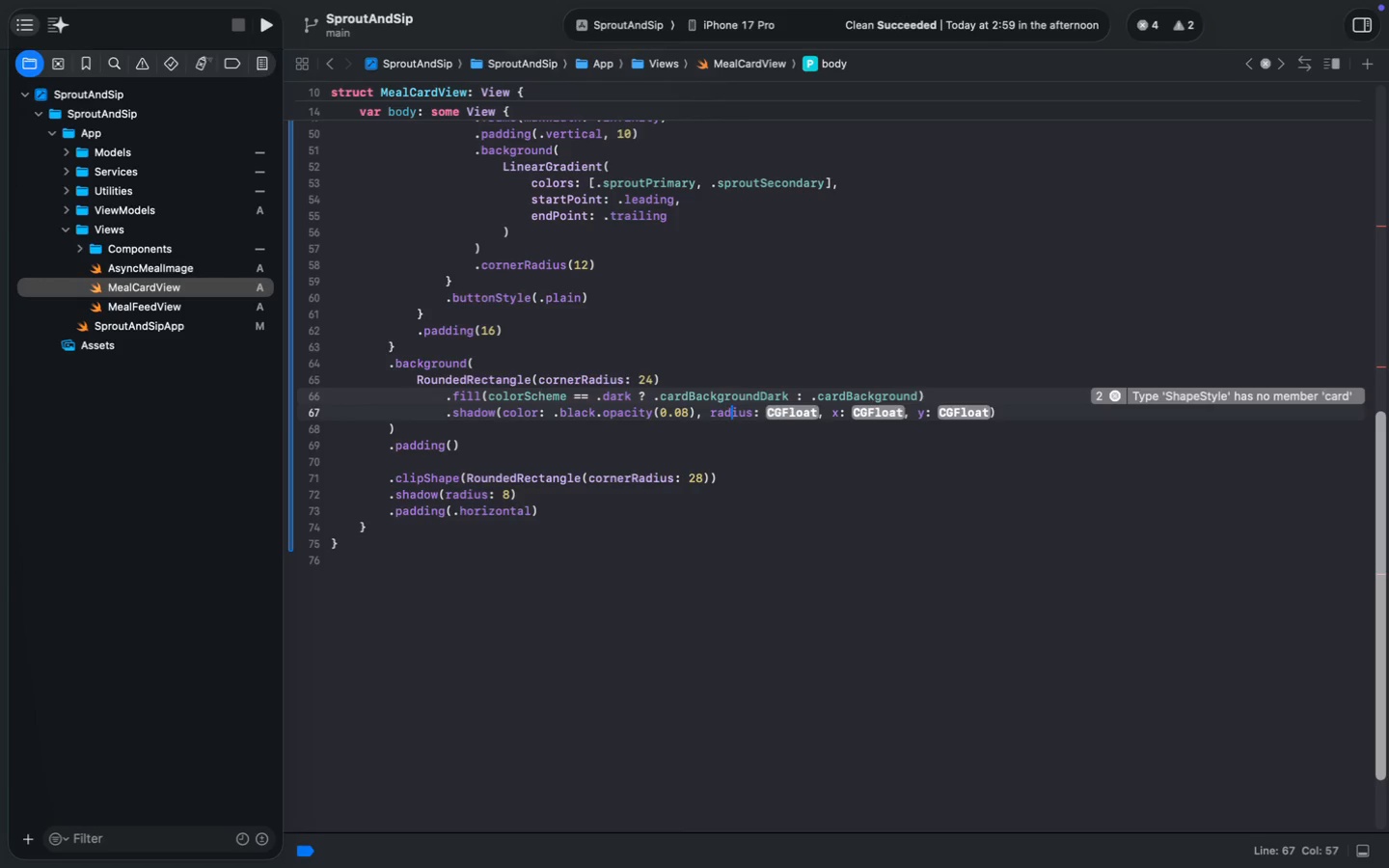 
key(ArrowRight)
 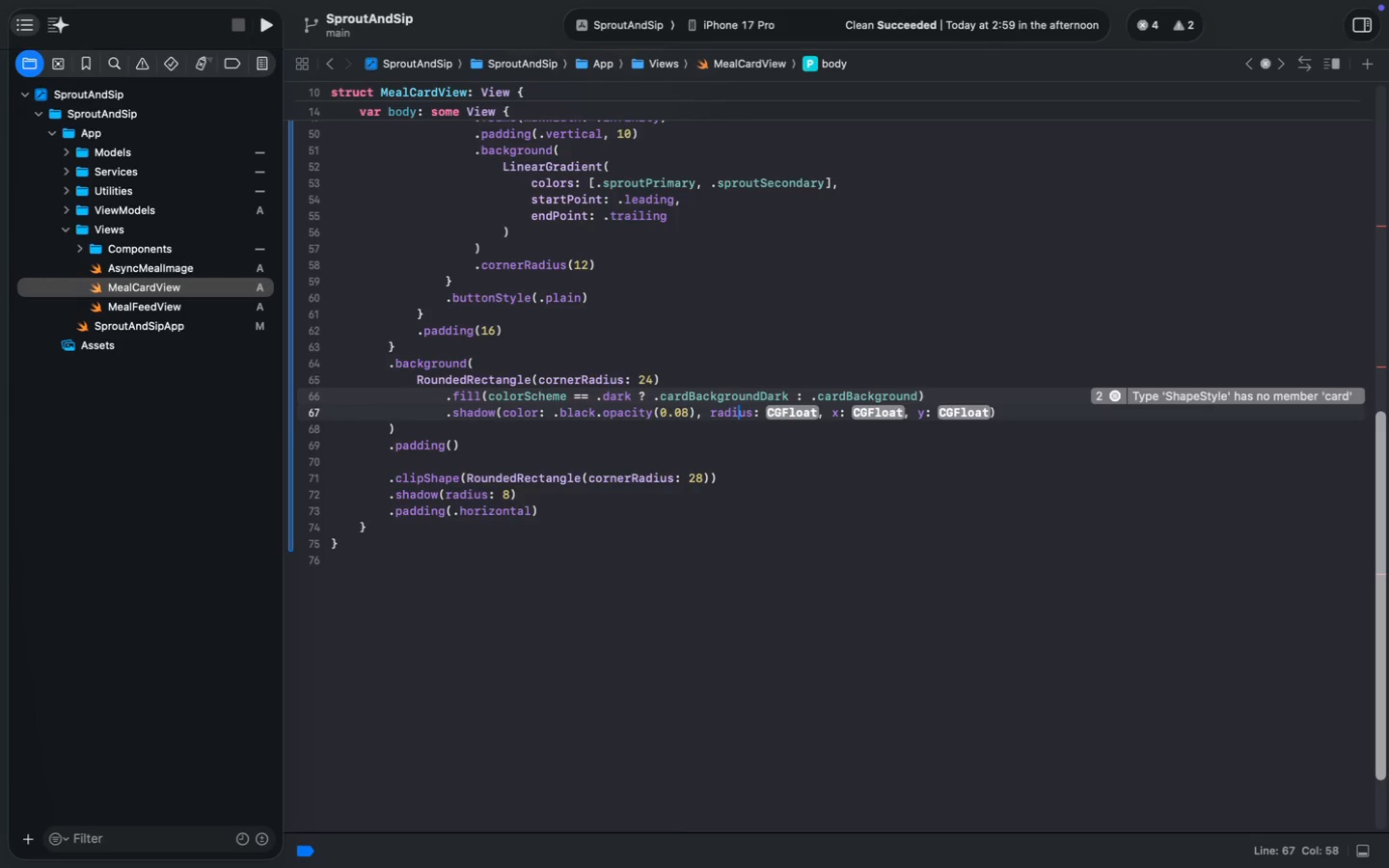 
key(ArrowRight)
 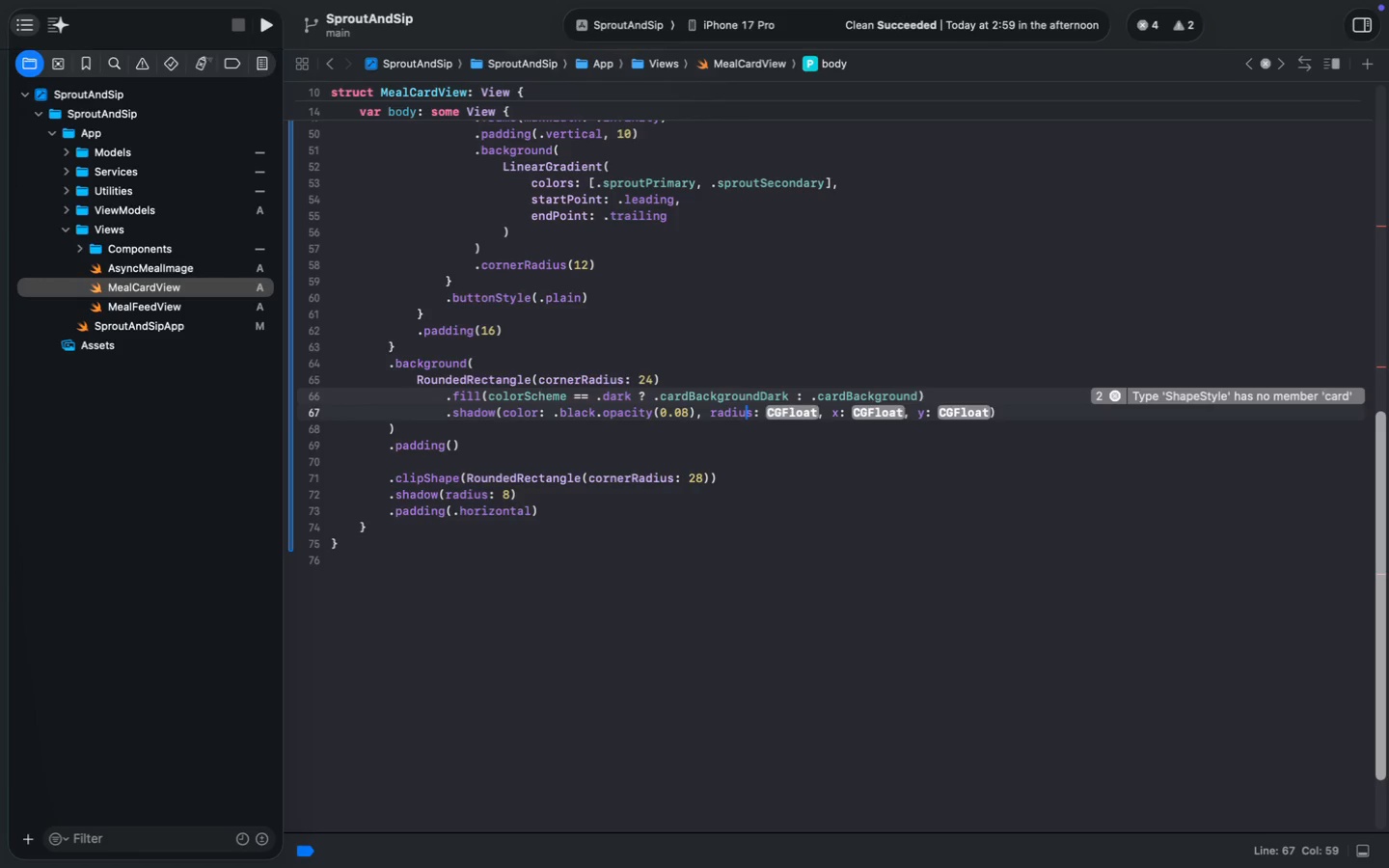 
key(ArrowRight)
 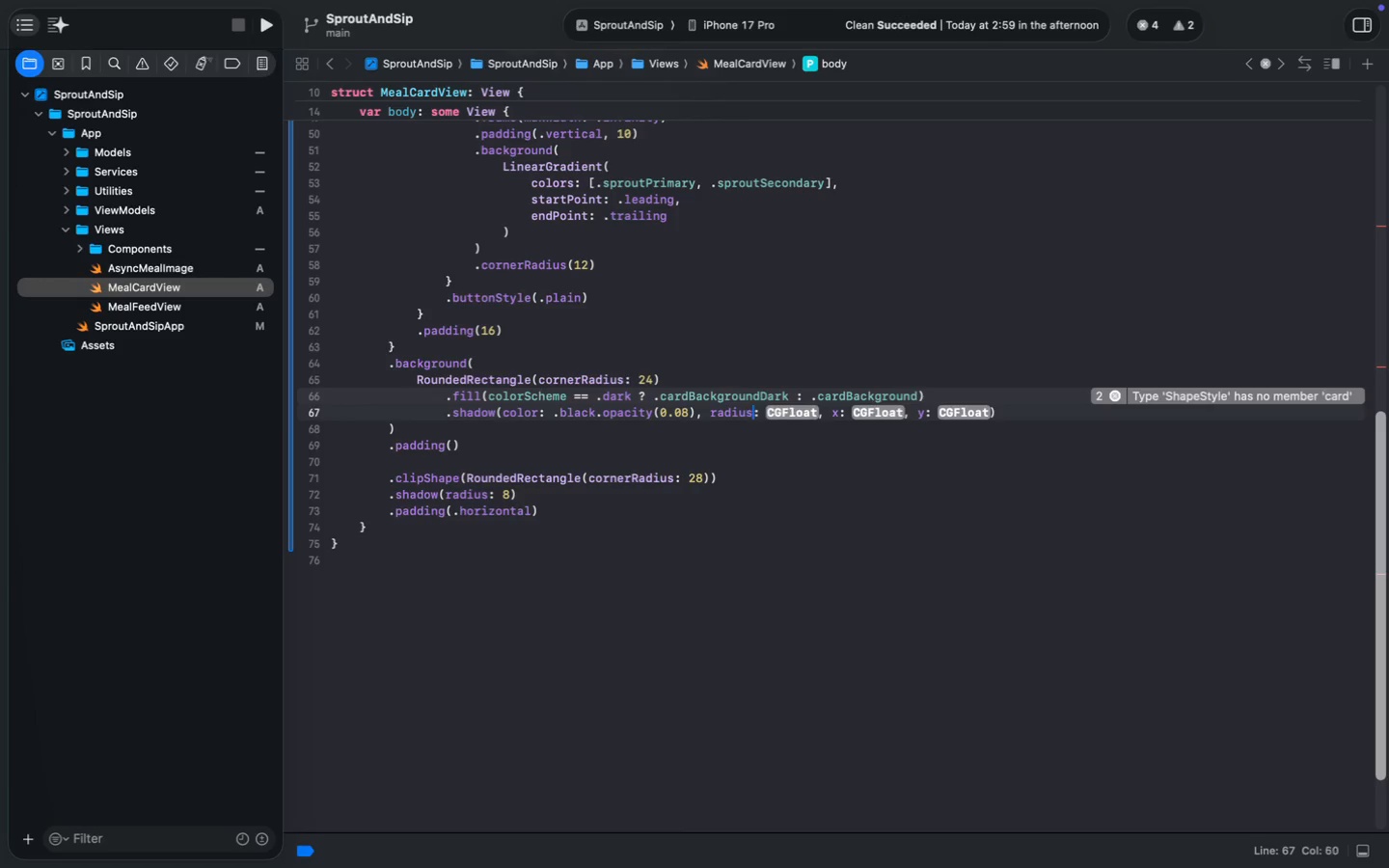 
key(ArrowRight)
 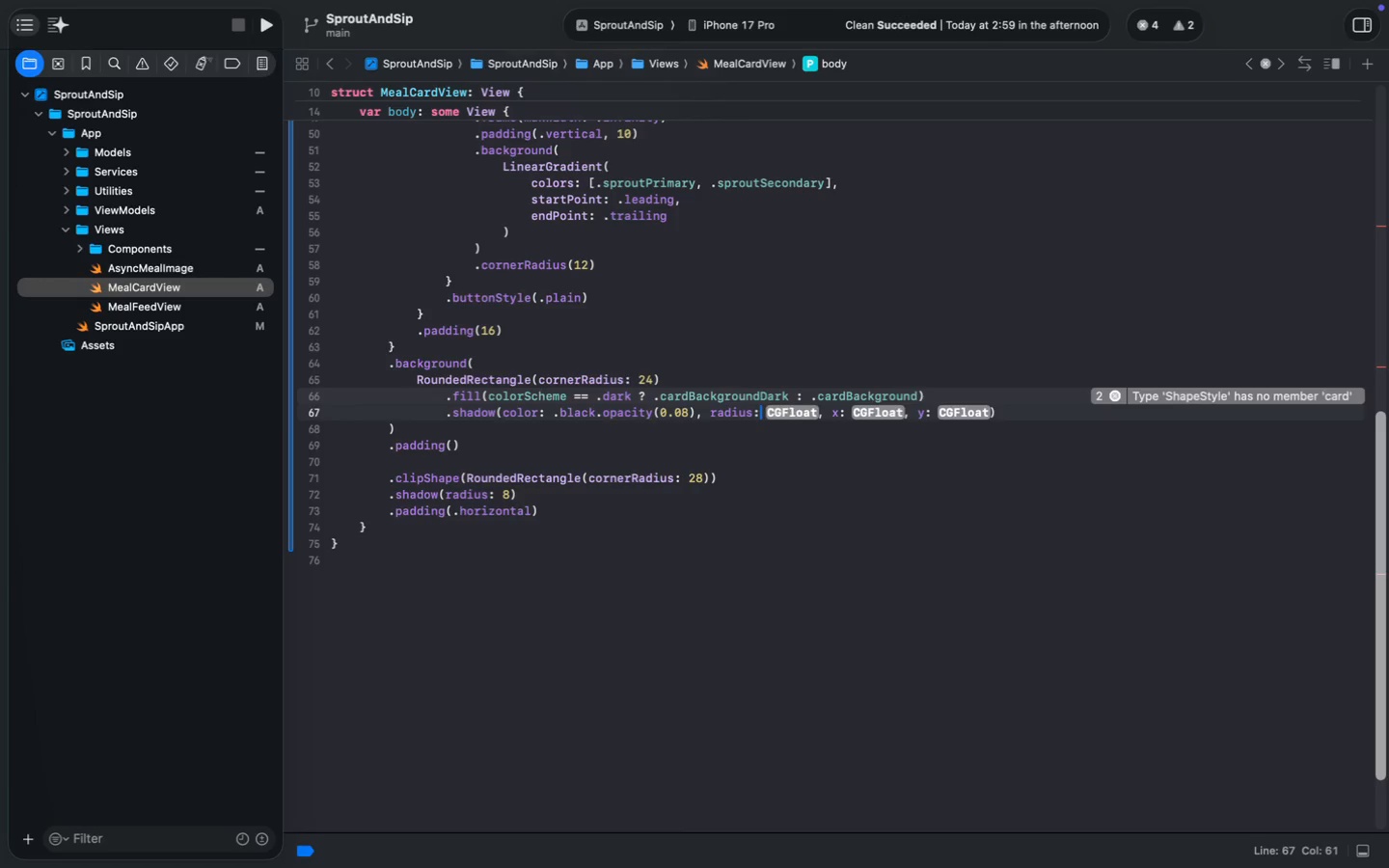 
key(ArrowRight)
 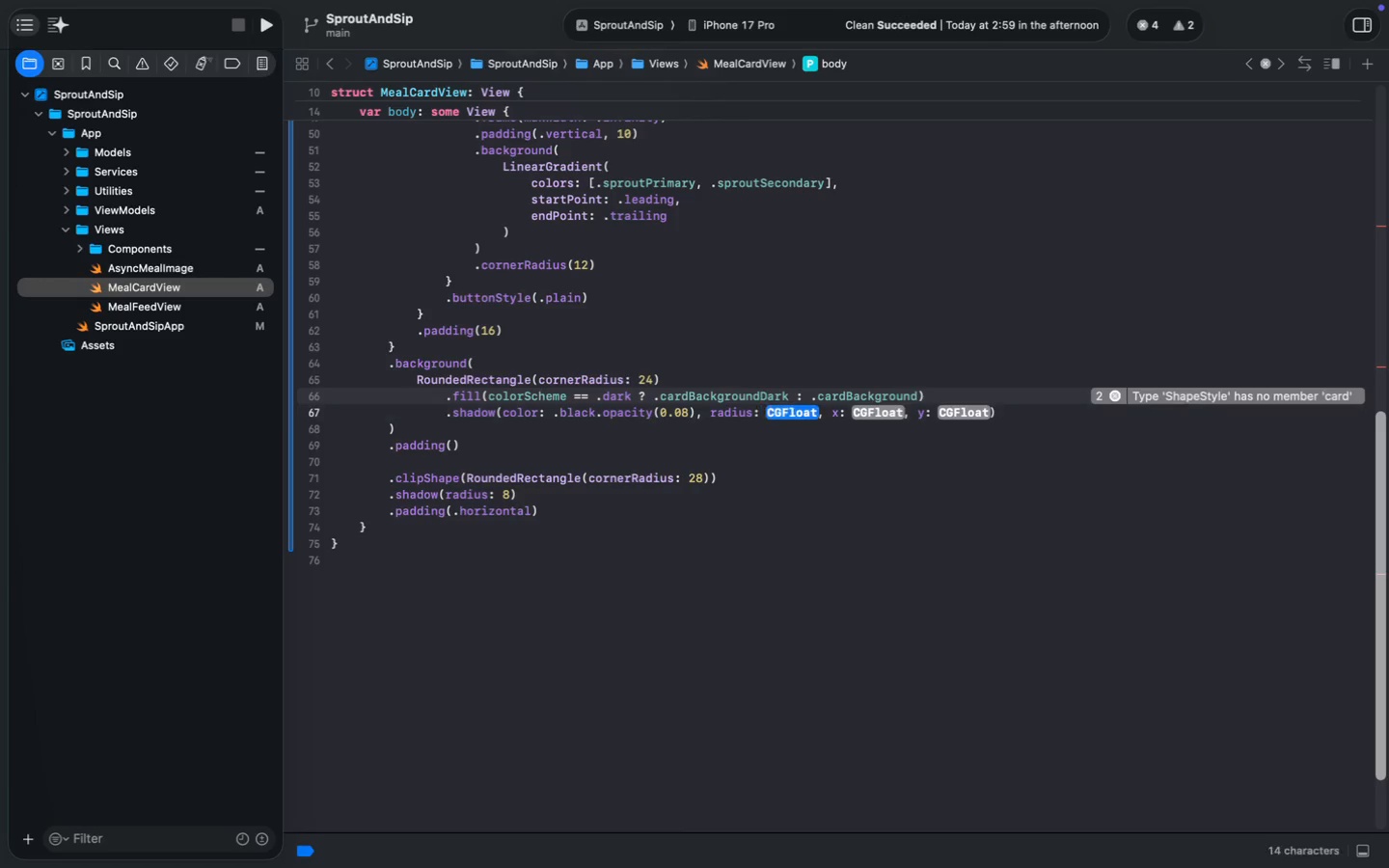 
key(ArrowRight)
 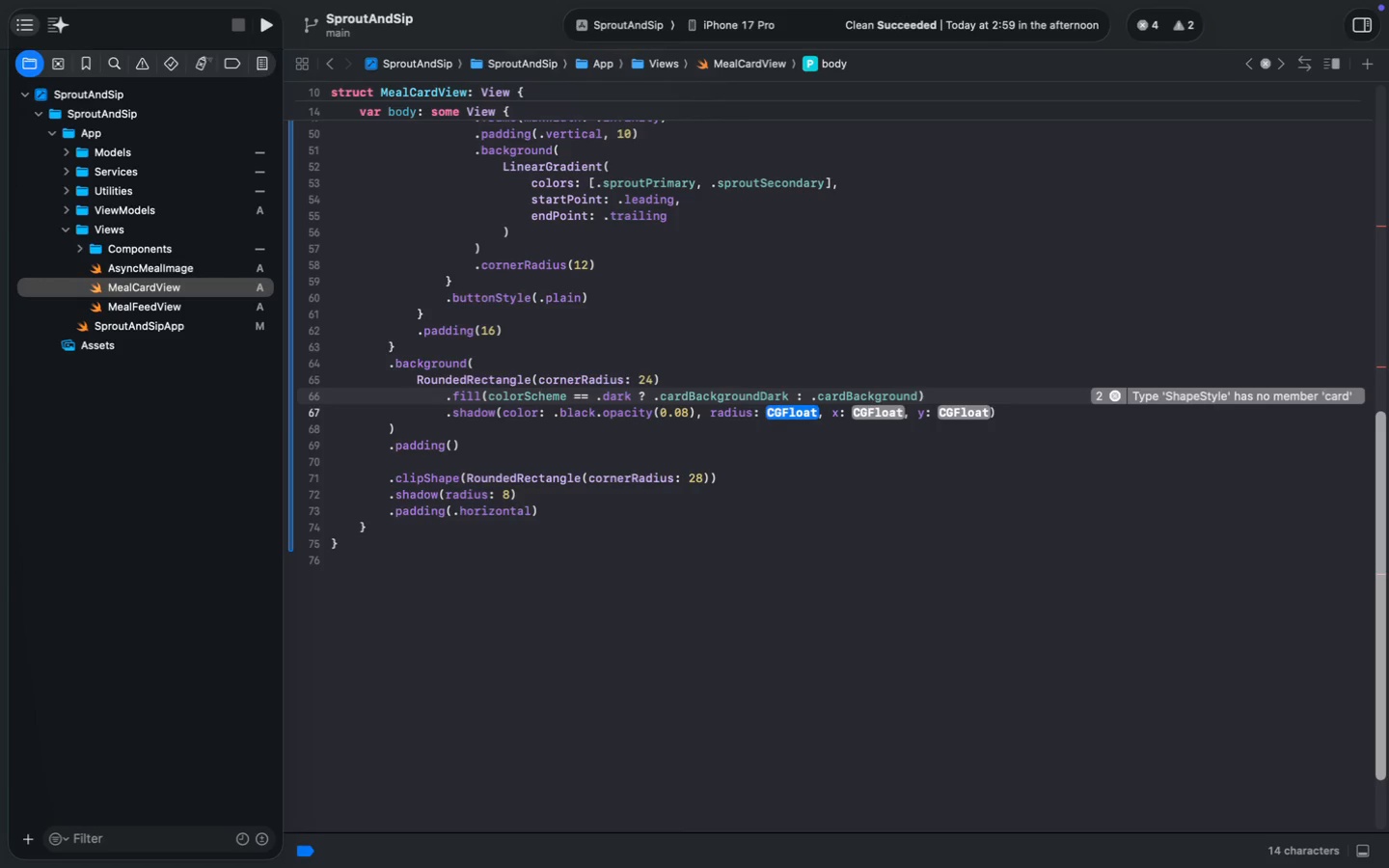 
key(ArrowRight)
 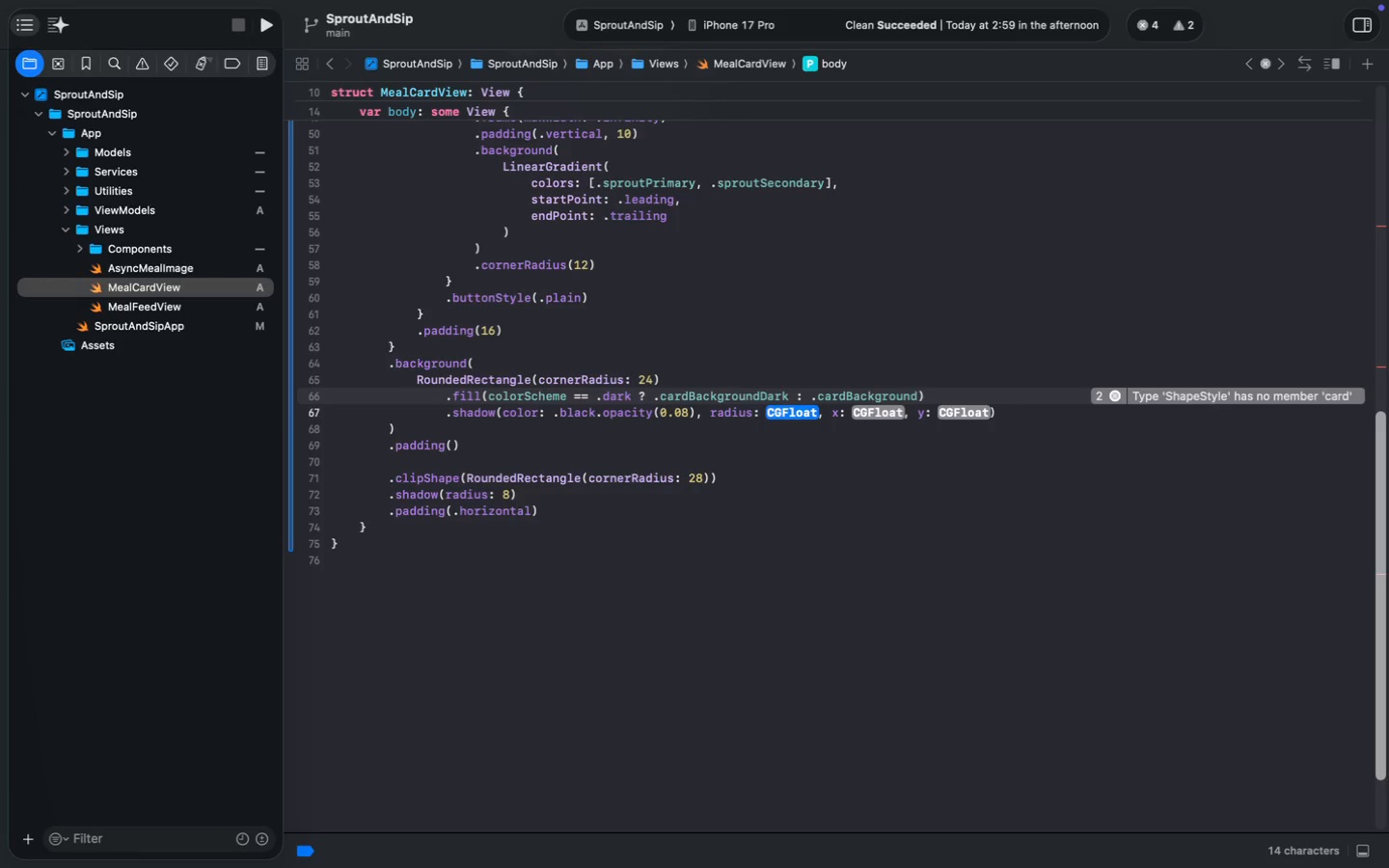 
type(12)
 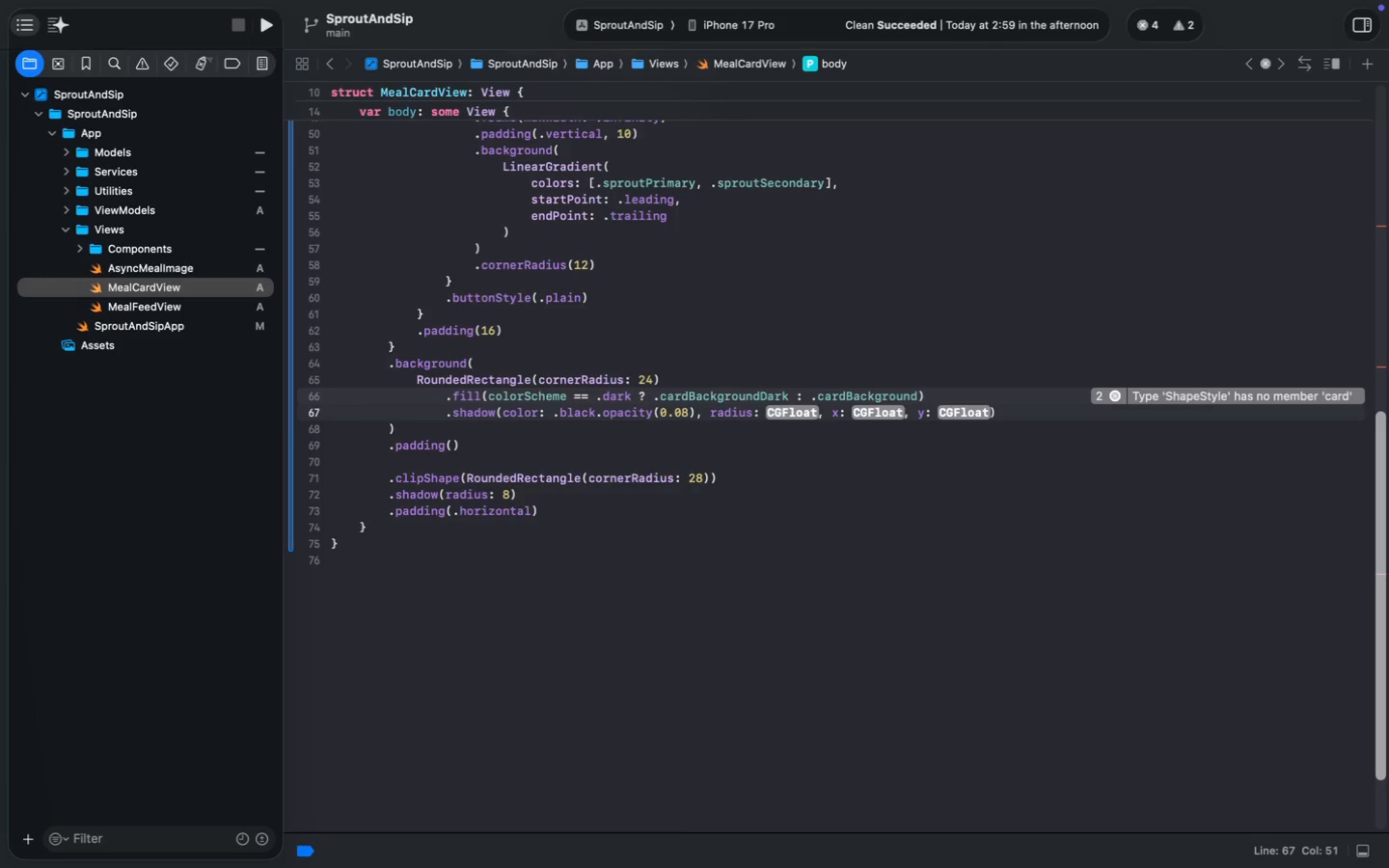 
key(ArrowRight)
 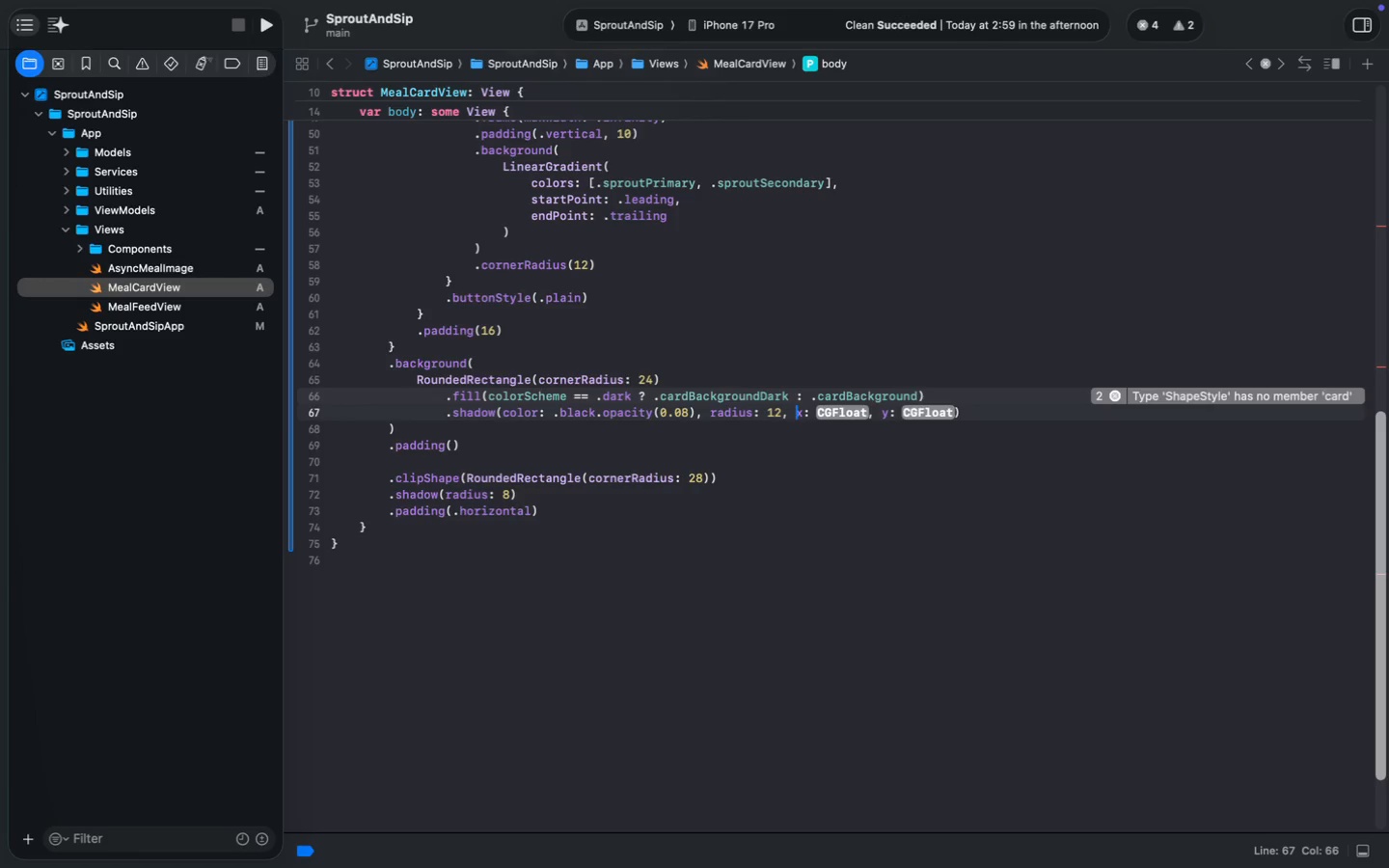 
key(ArrowRight)
 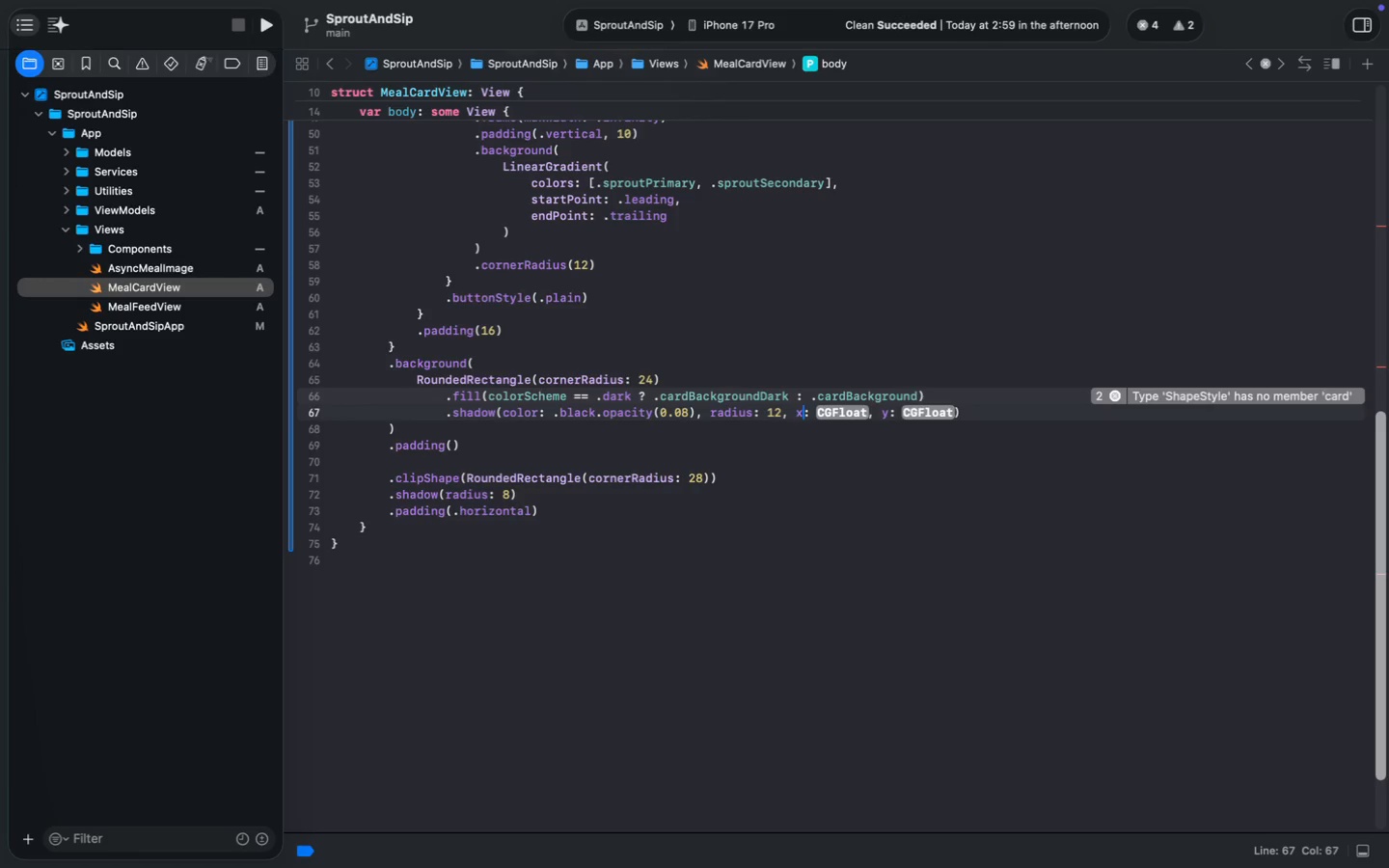 
key(ArrowRight)
 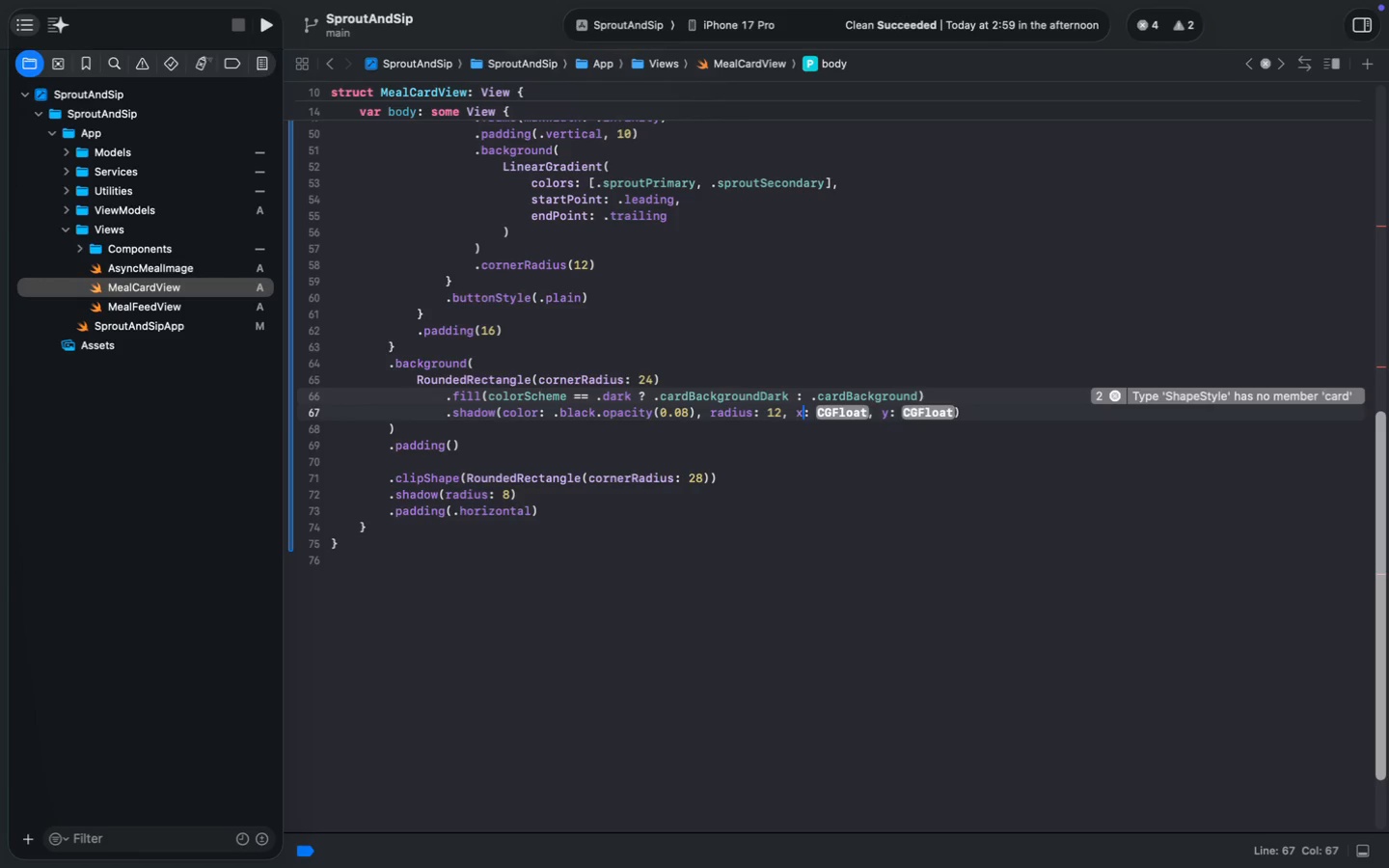 
key(ArrowLeft)
 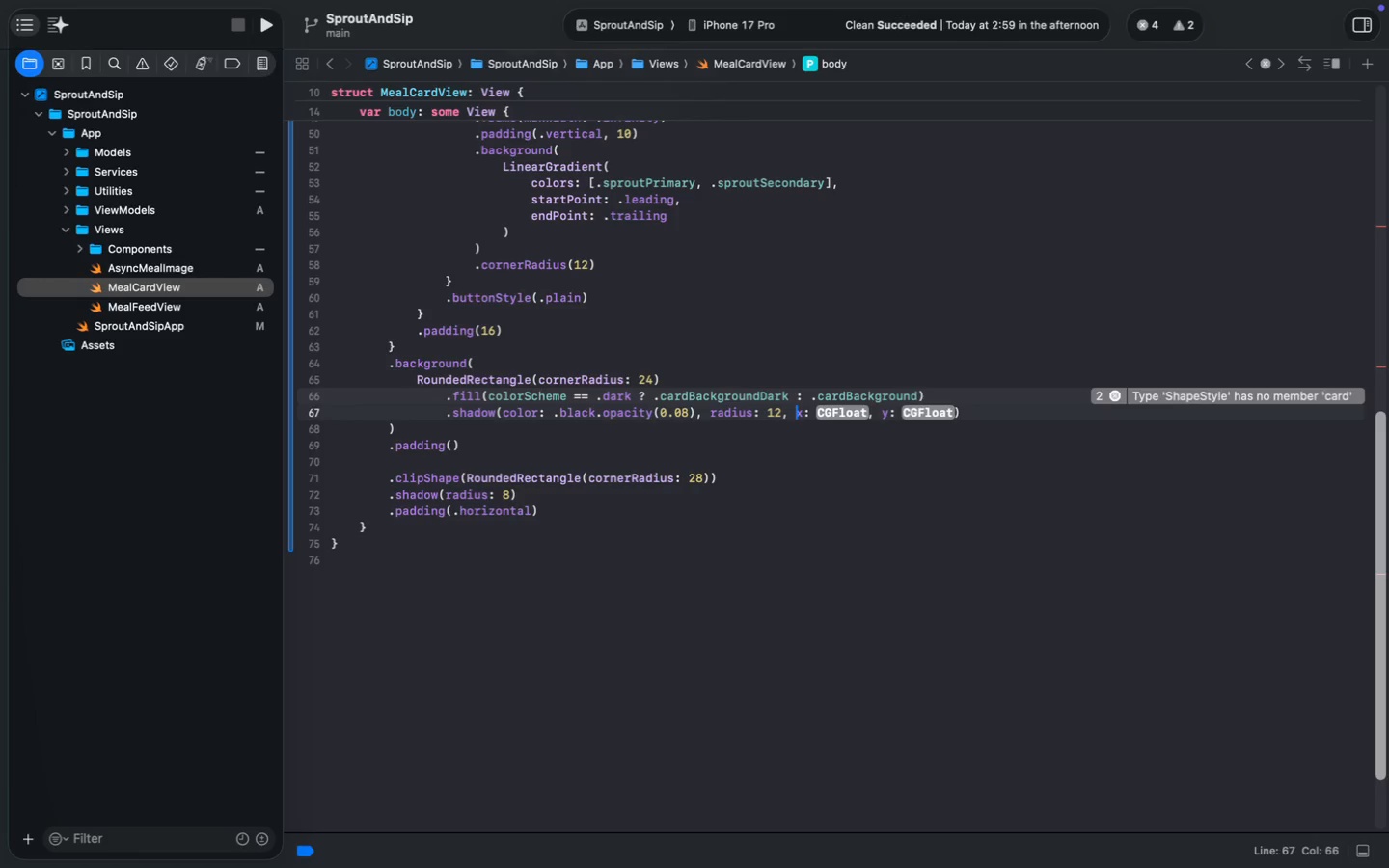 
key(Alt+Shift+ArrowRight)
 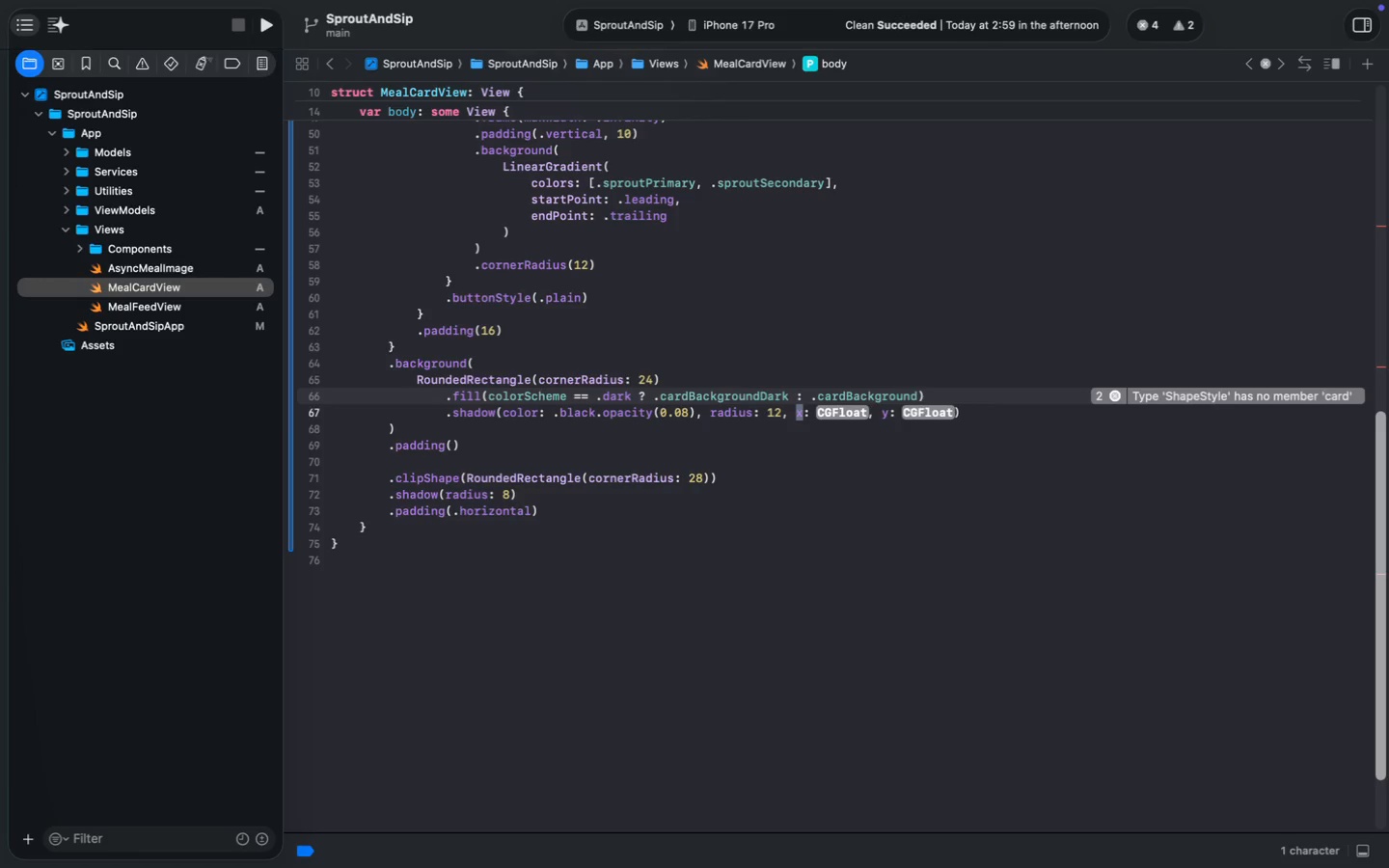 
key(Alt+Shift+ArrowRight)
 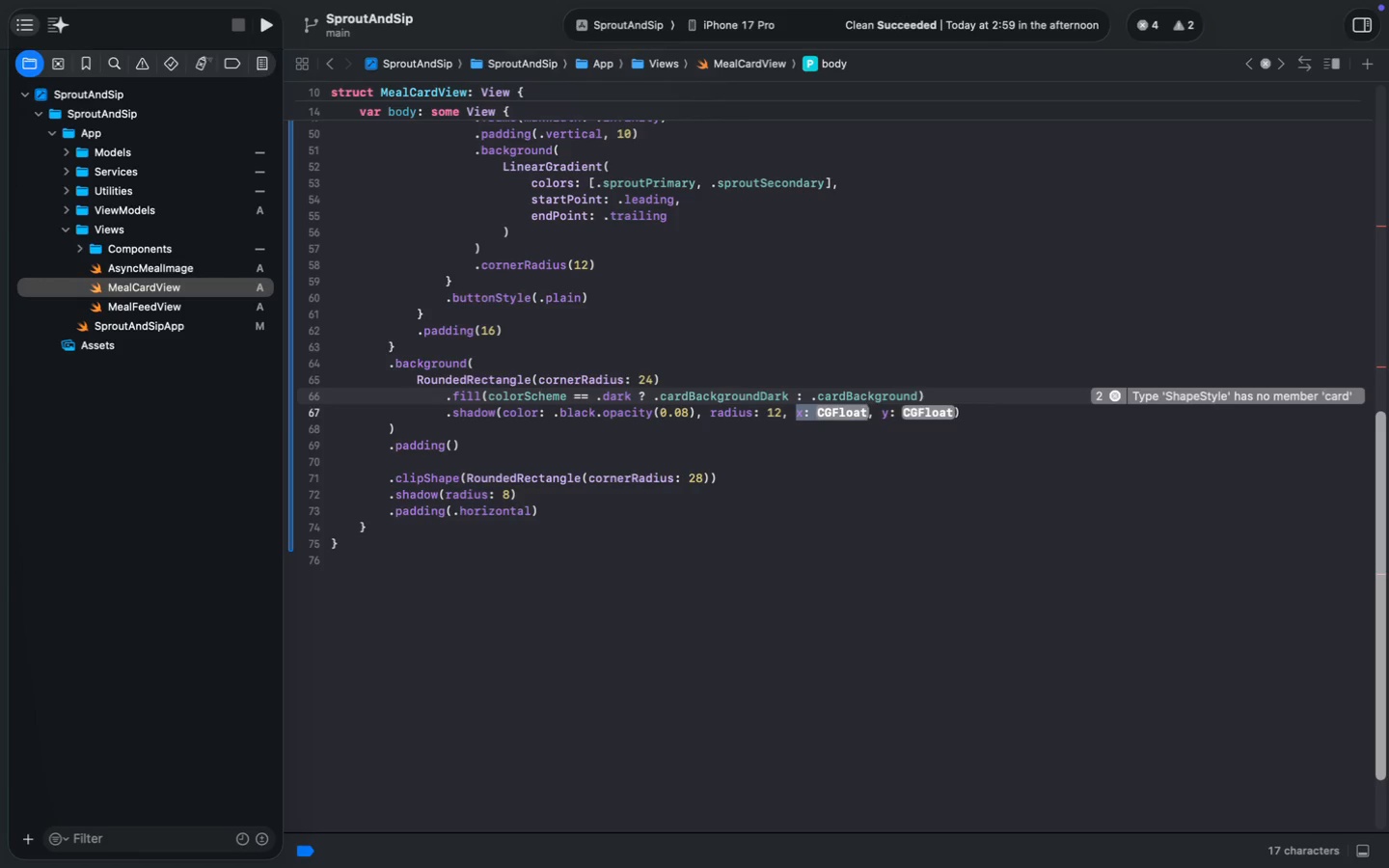 
key(Backspace)
 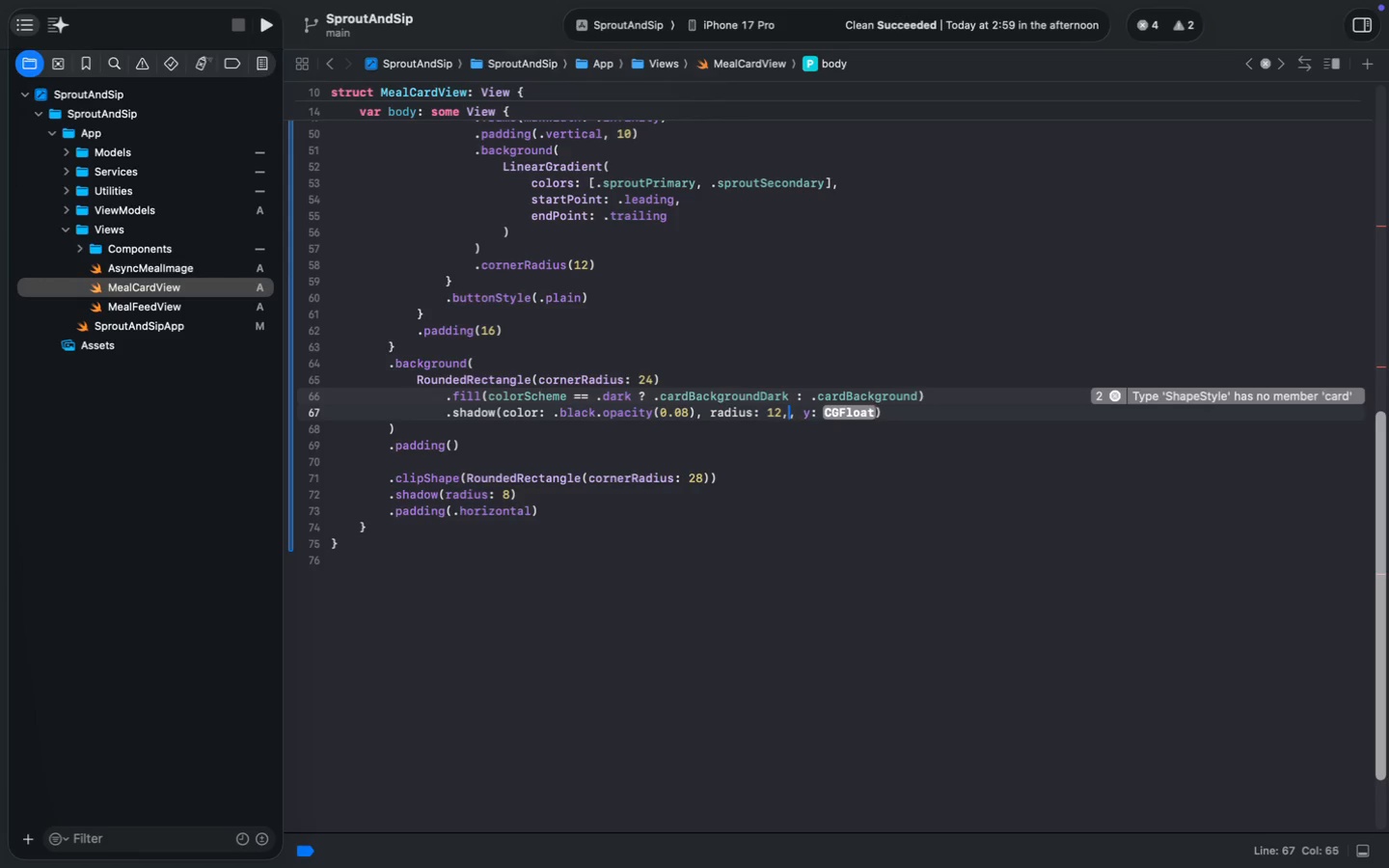 
key(Backspace)
 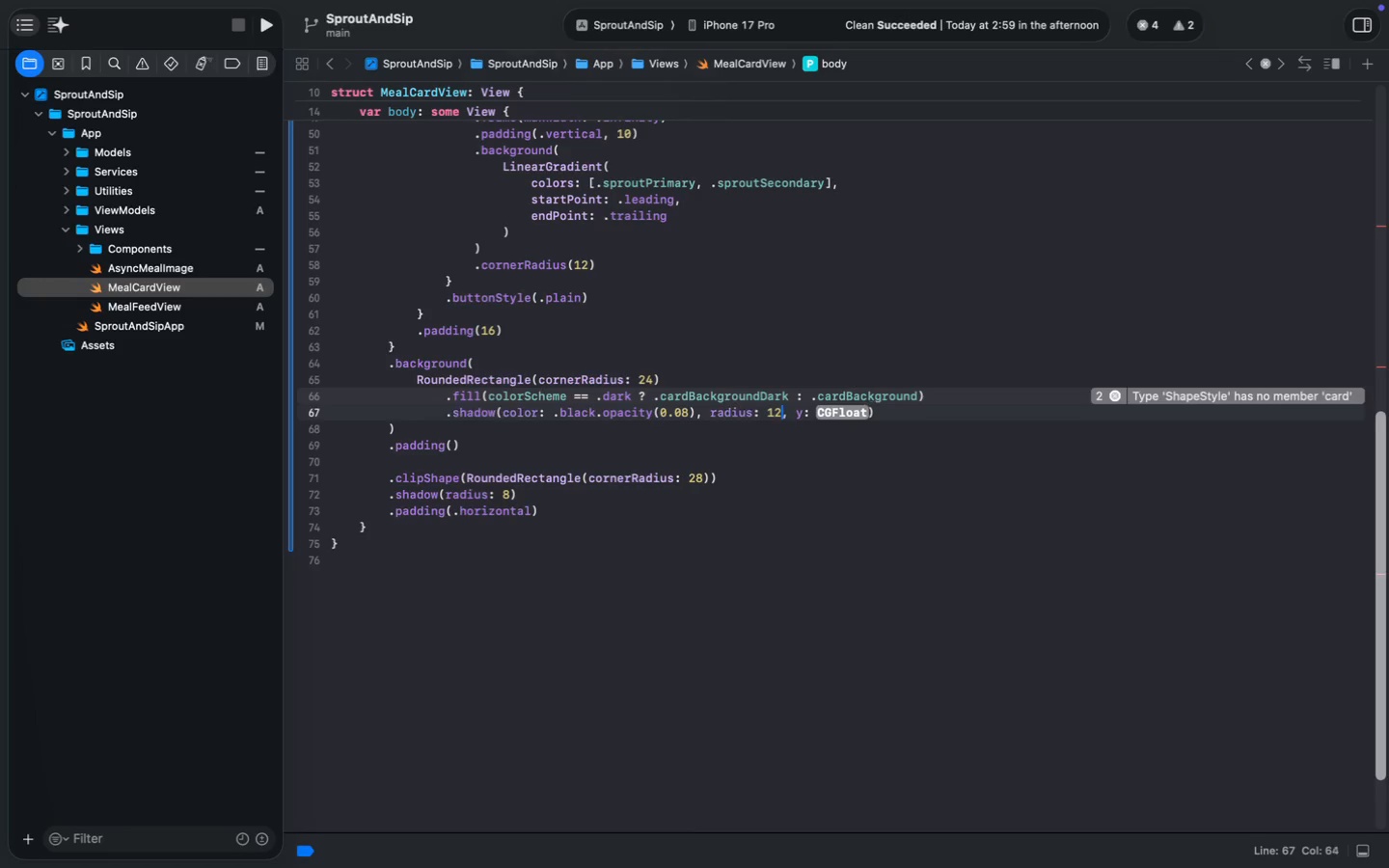 
key(Backspace)
 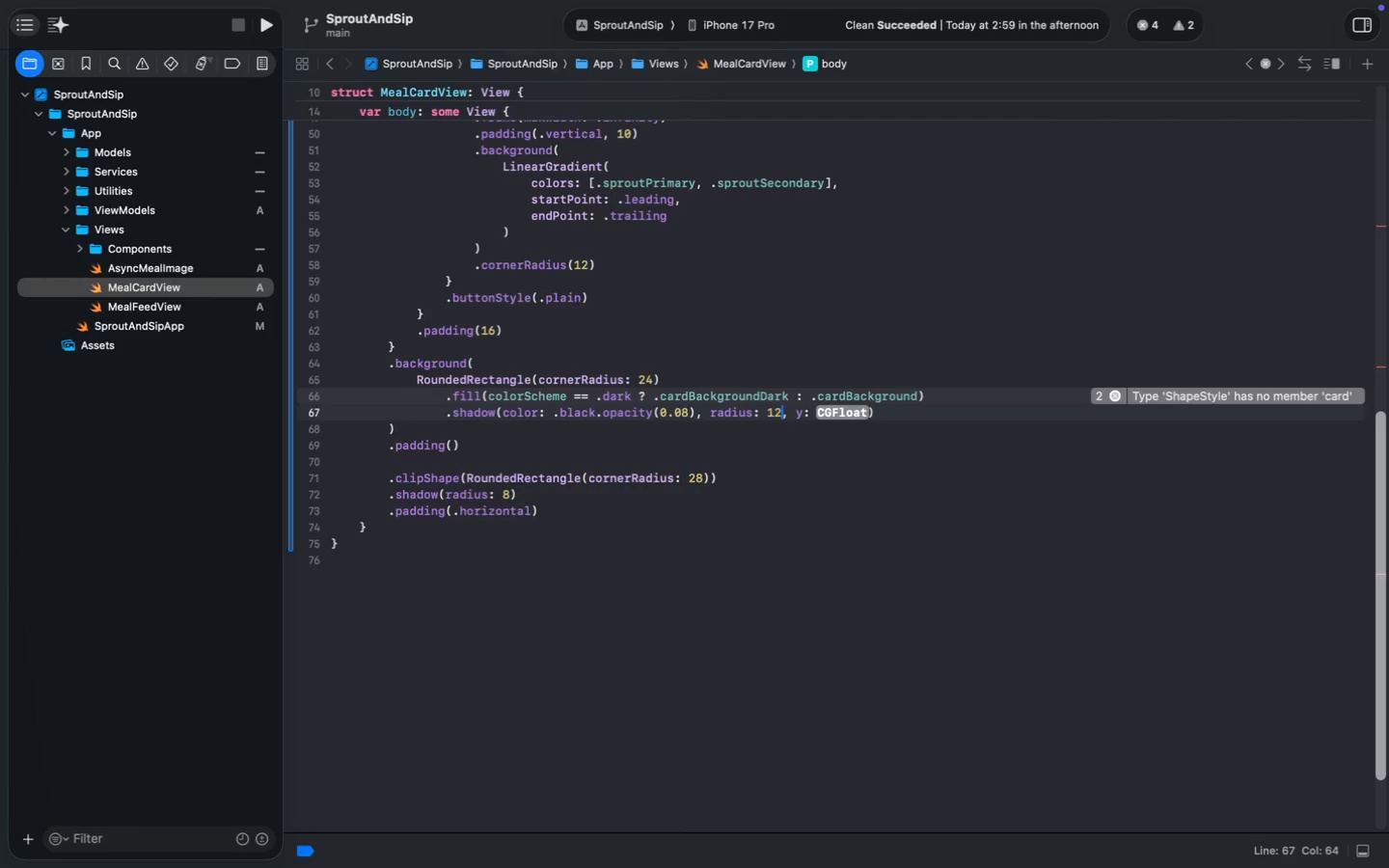 
key(ArrowRight)
 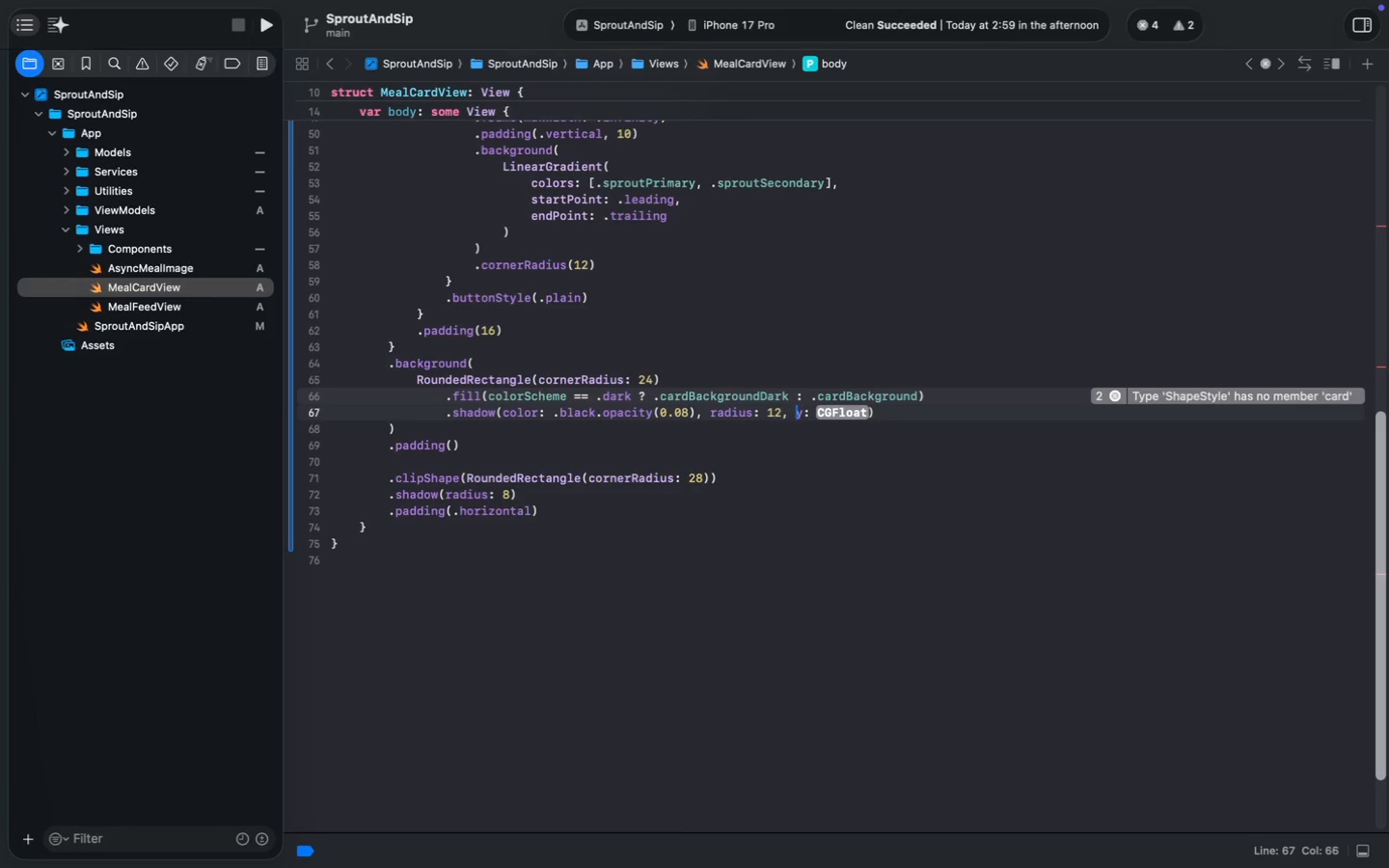 
key(ArrowRight)
 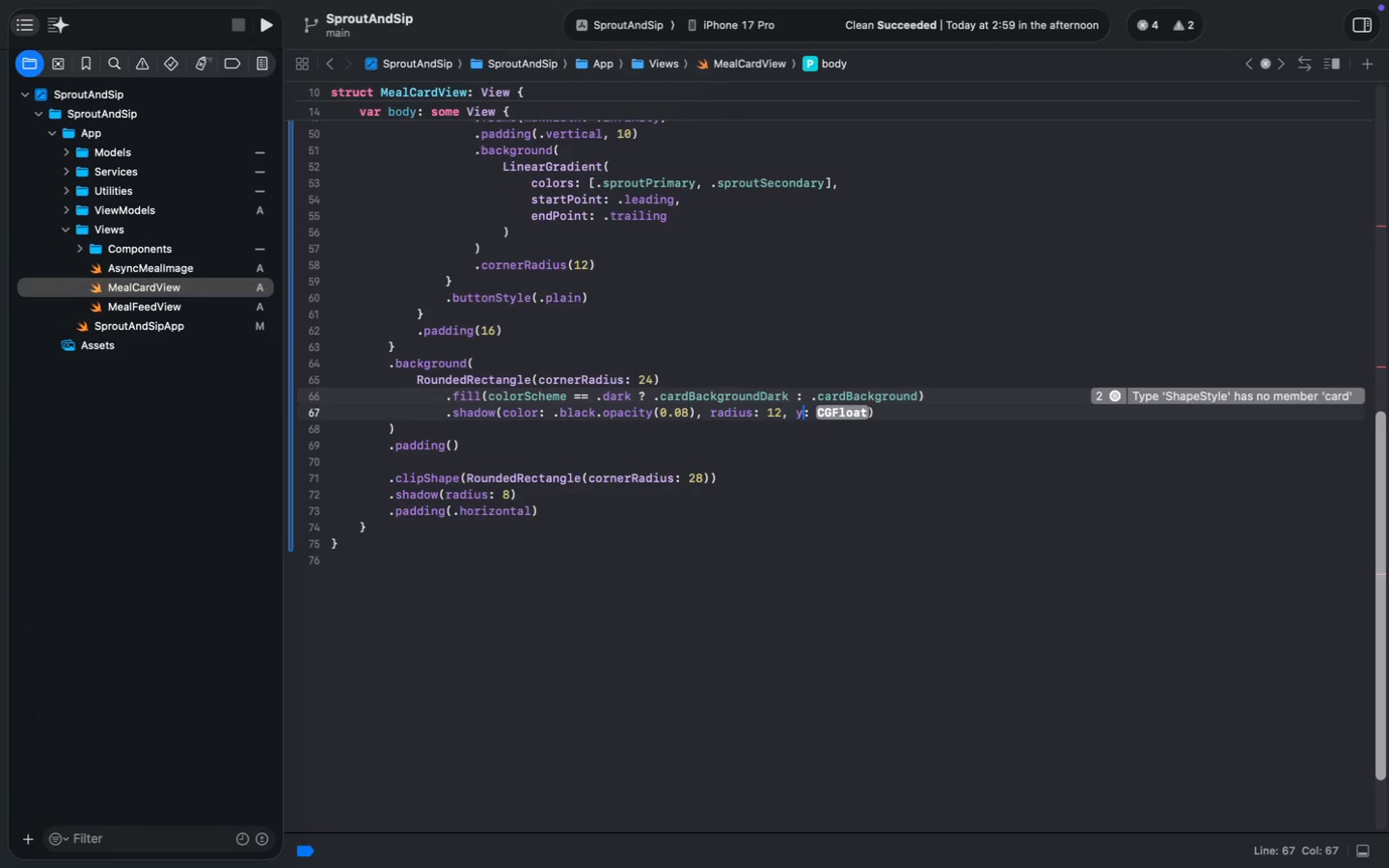 
key(ArrowRight)
 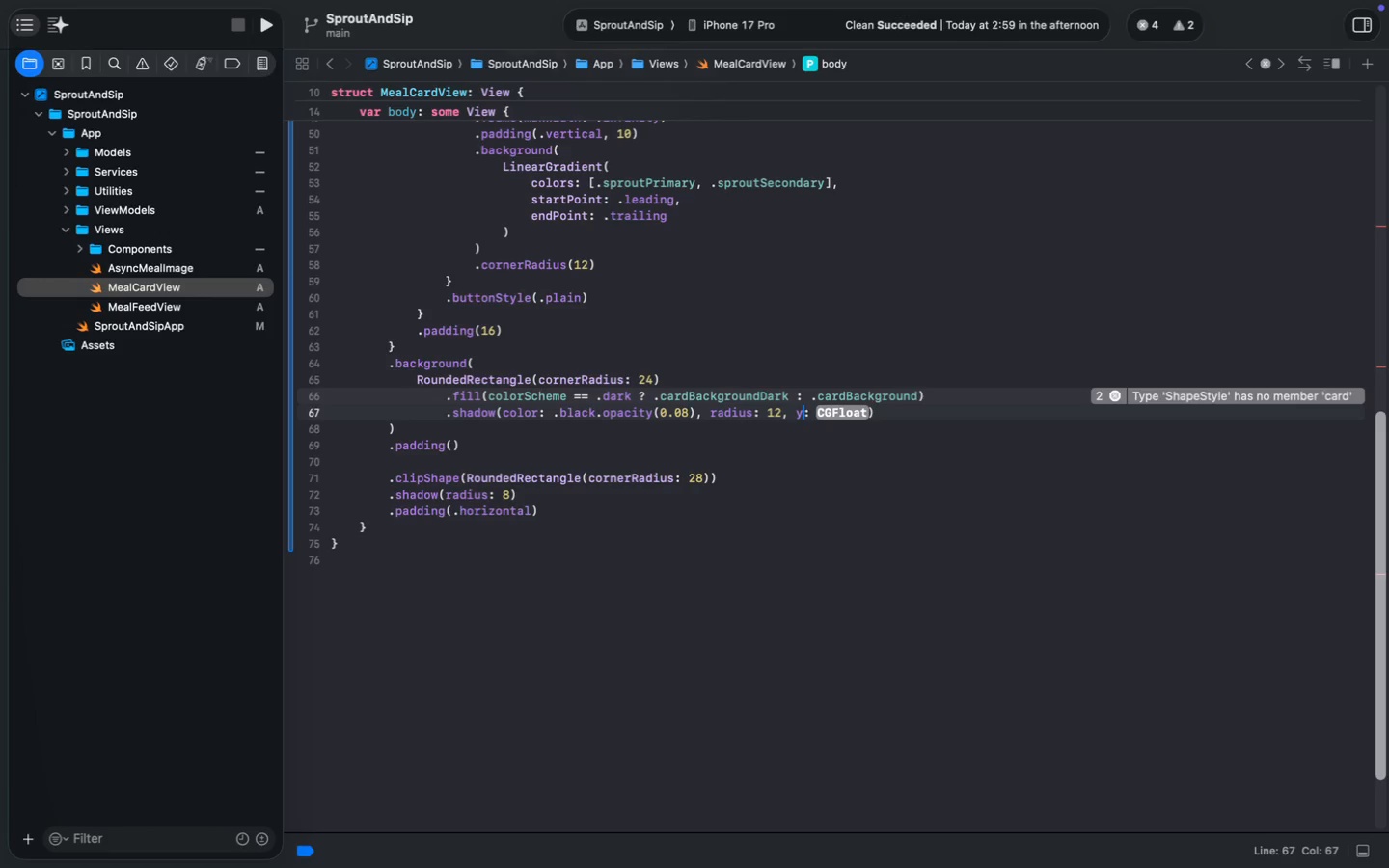 
key(ArrowRight)
 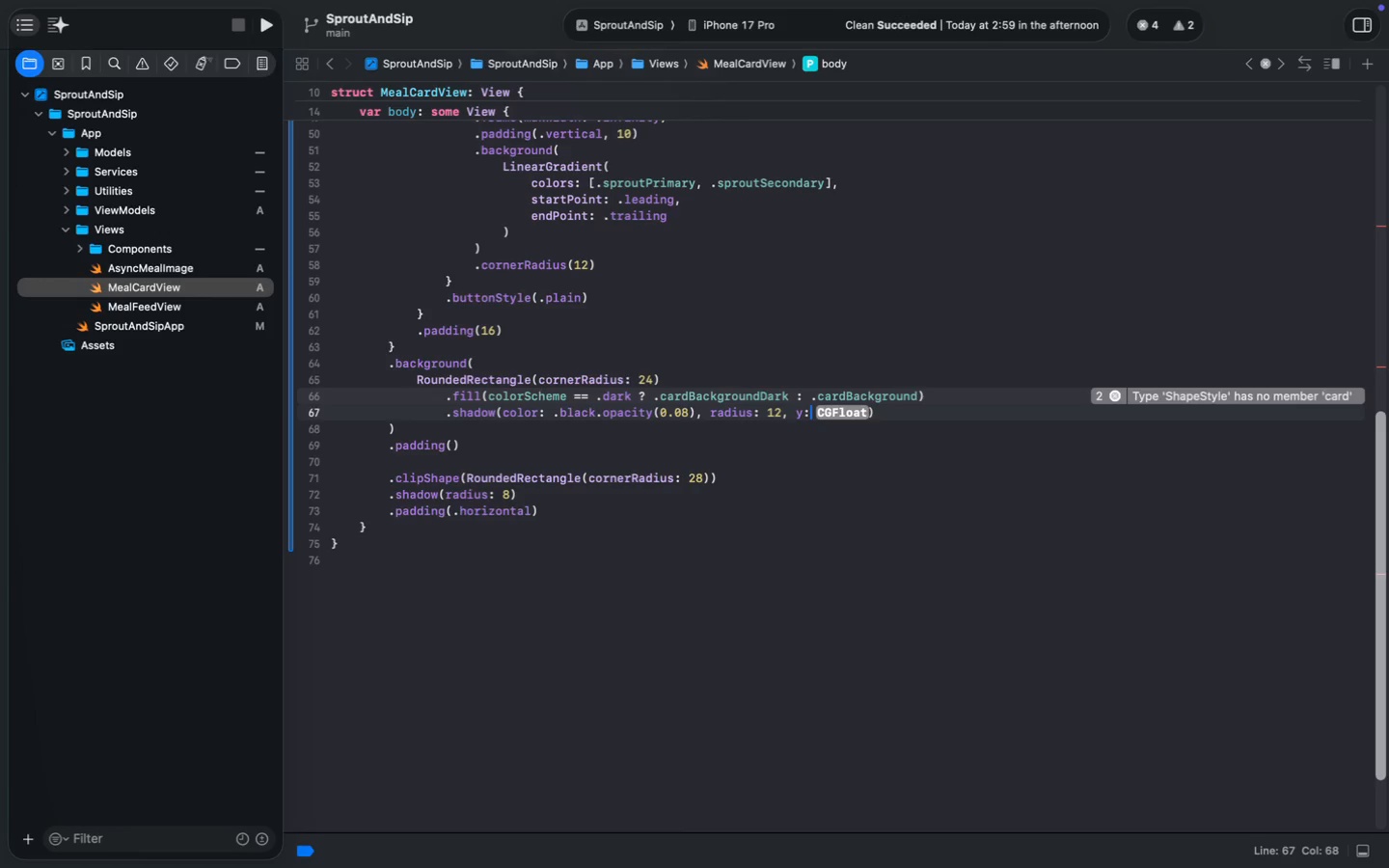 
key(ArrowRight)
 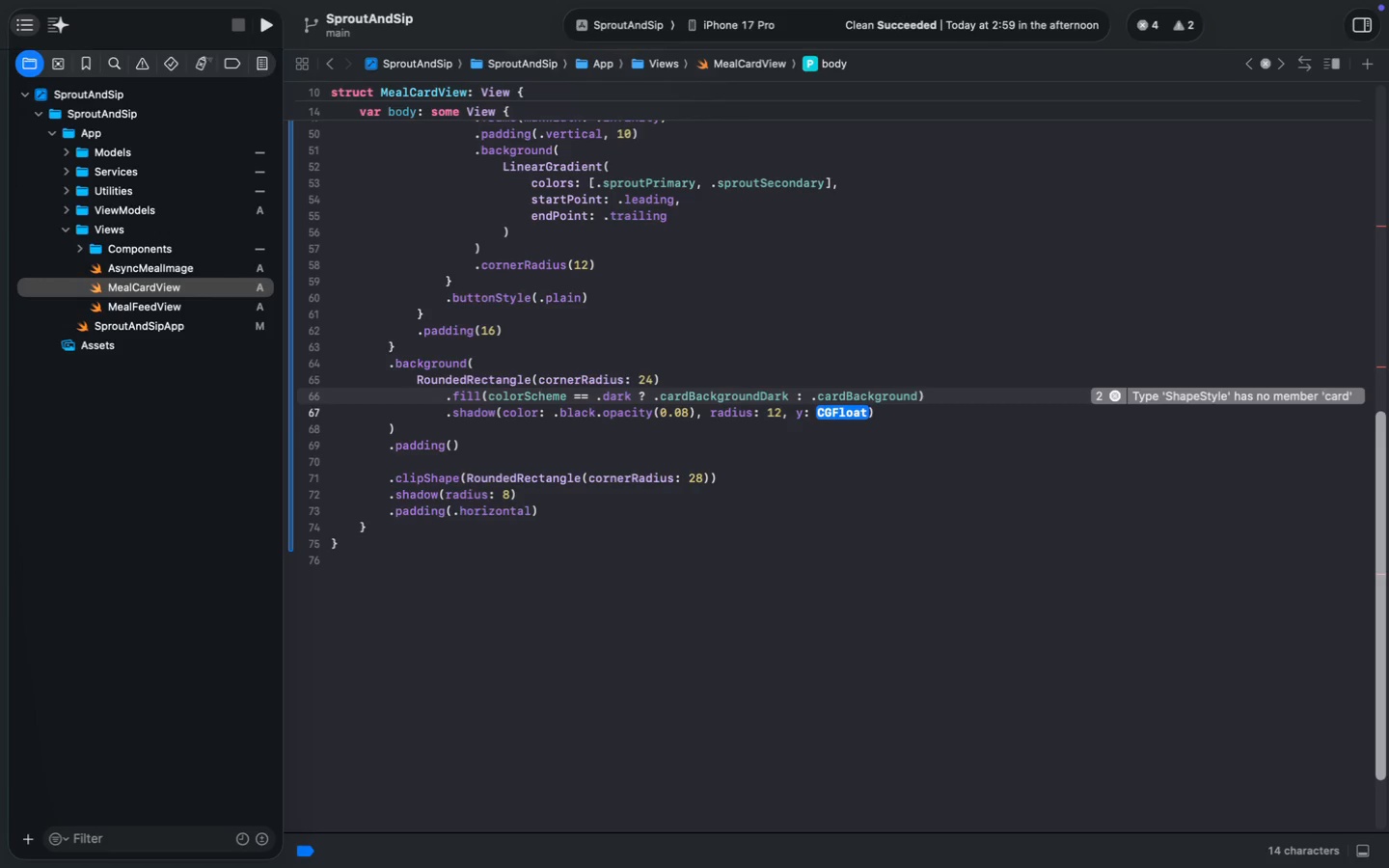 
key(ArrowRight)
 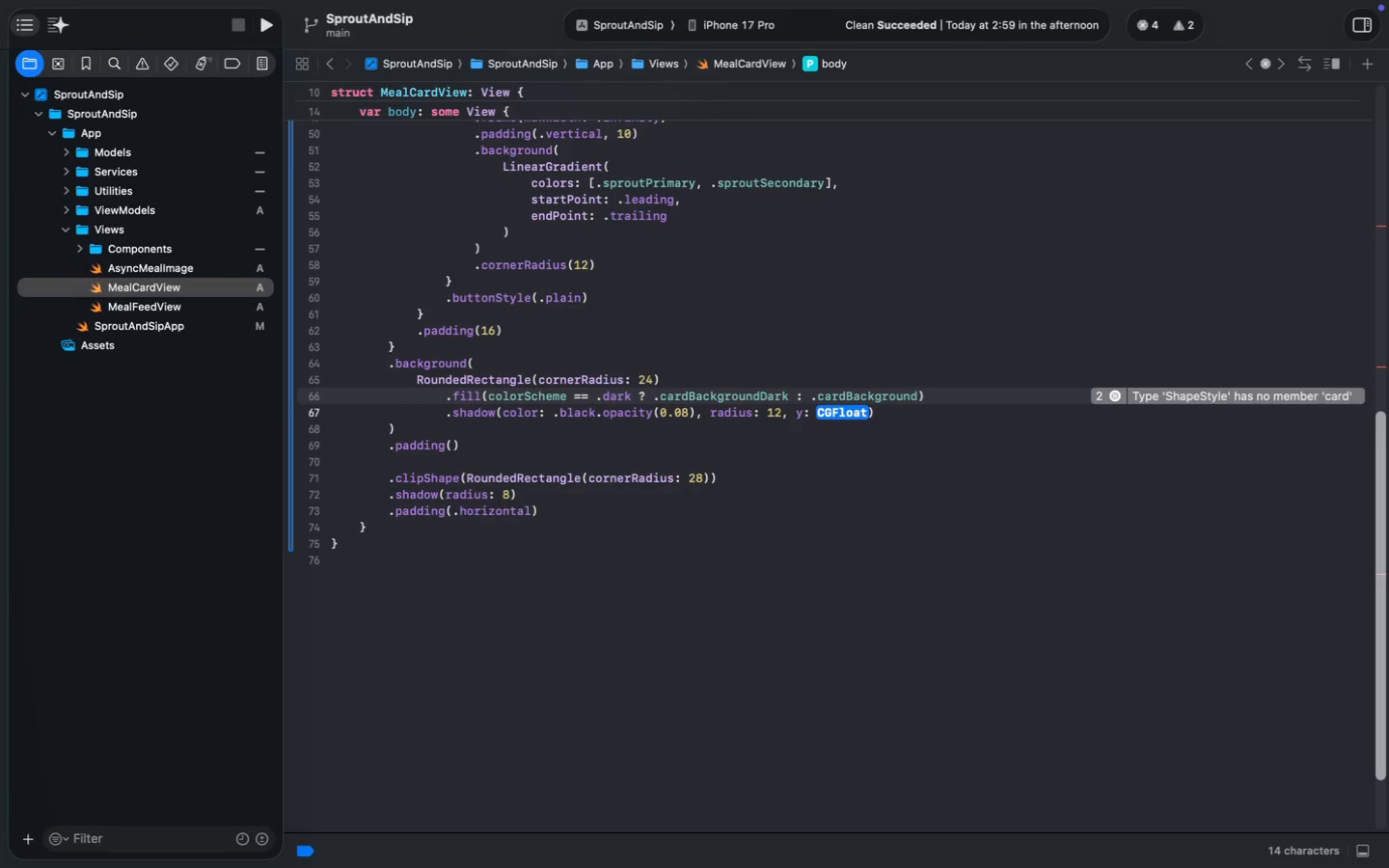 
key(4)
 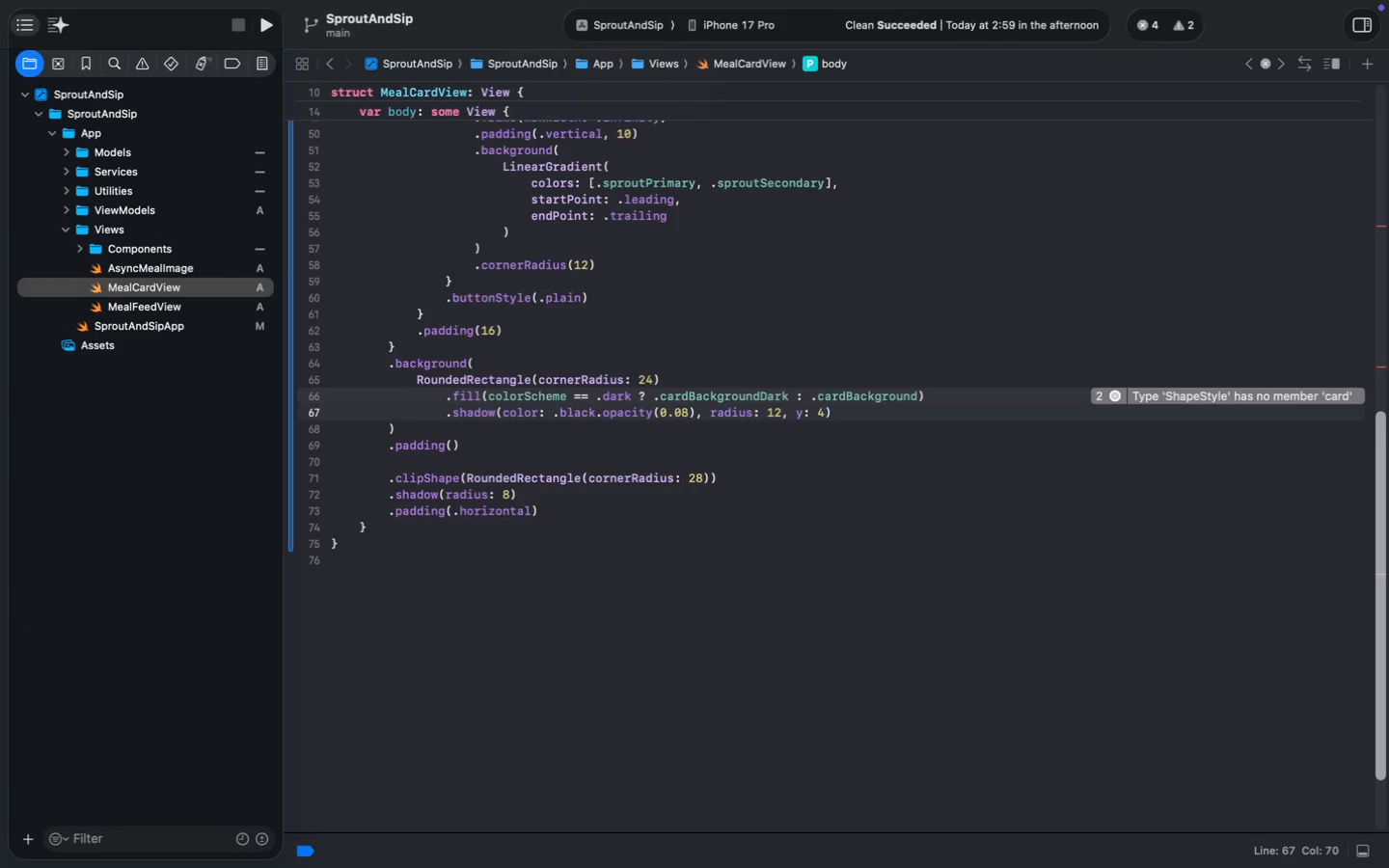 
key(ArrowDown)
 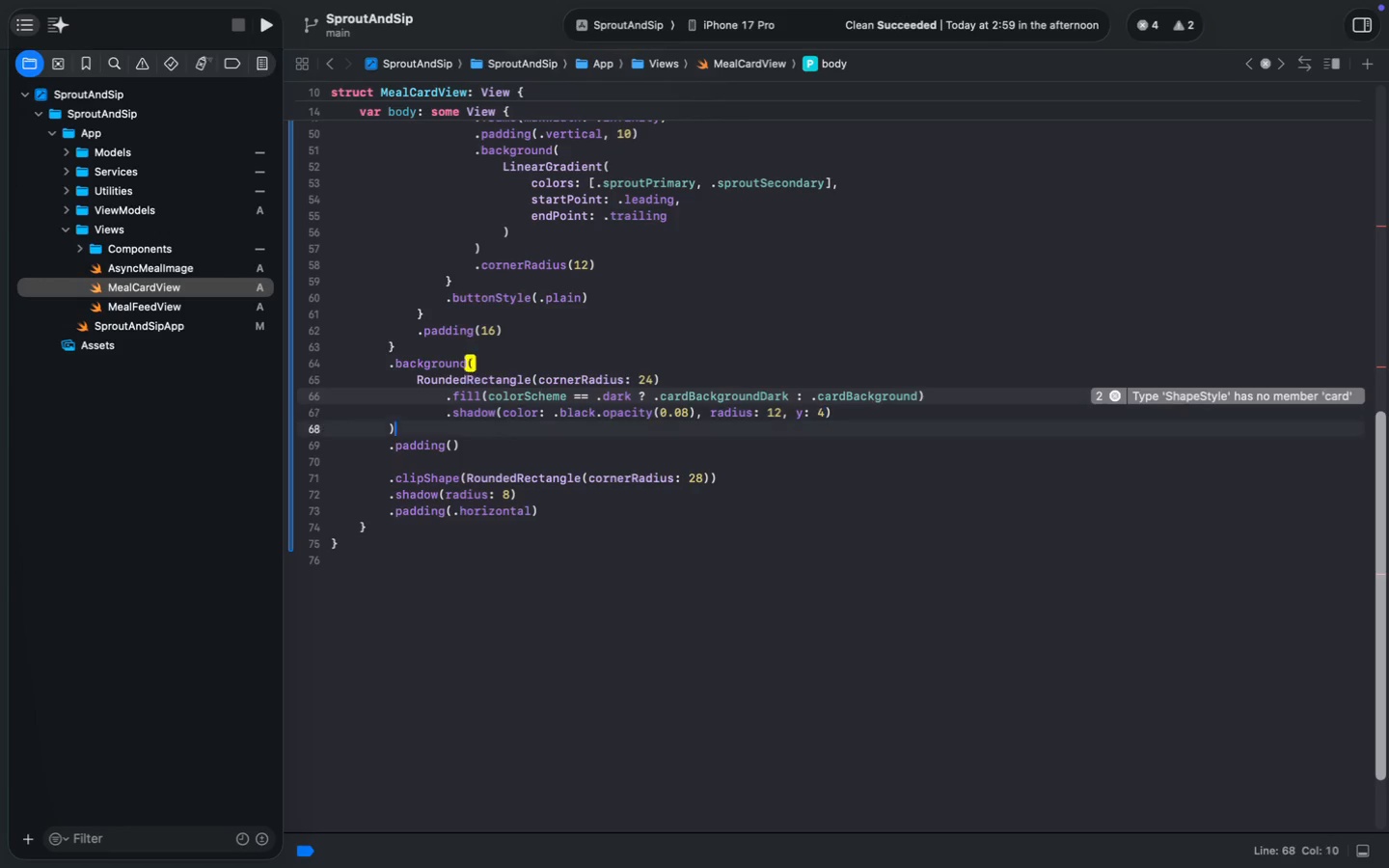 
key(ArrowLeft)
 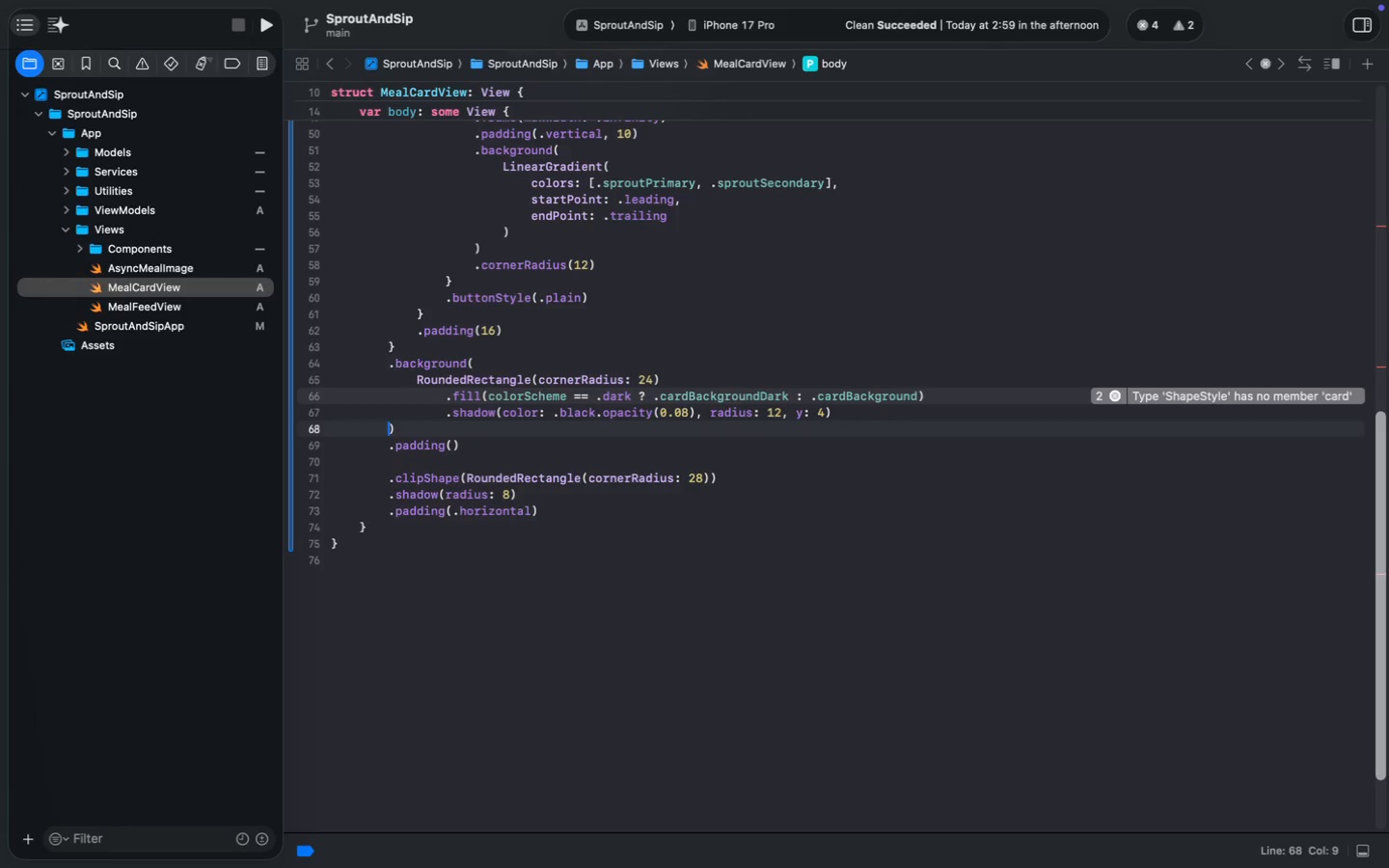 
key(ArrowDown)
 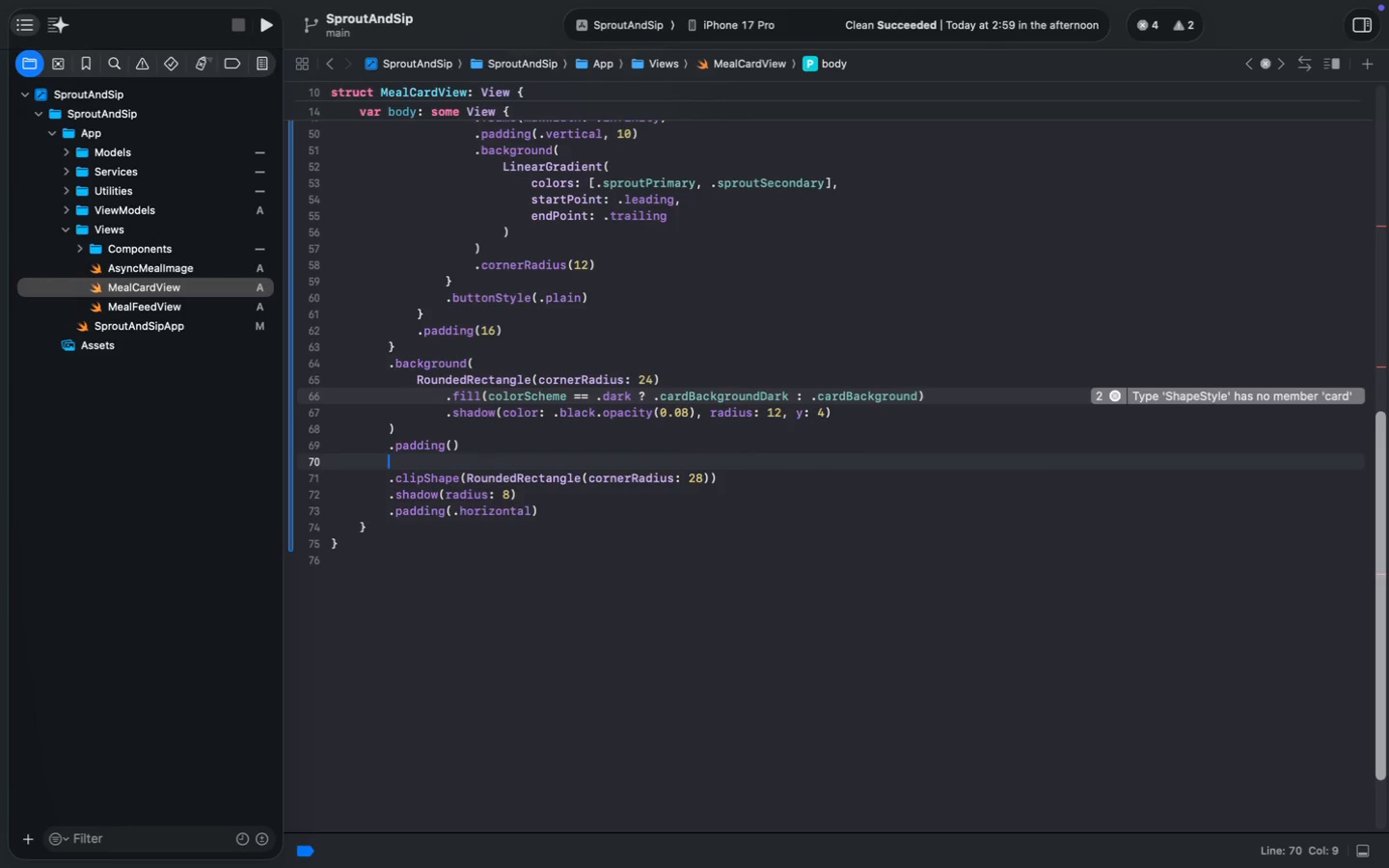 
key(ArrowDown)
 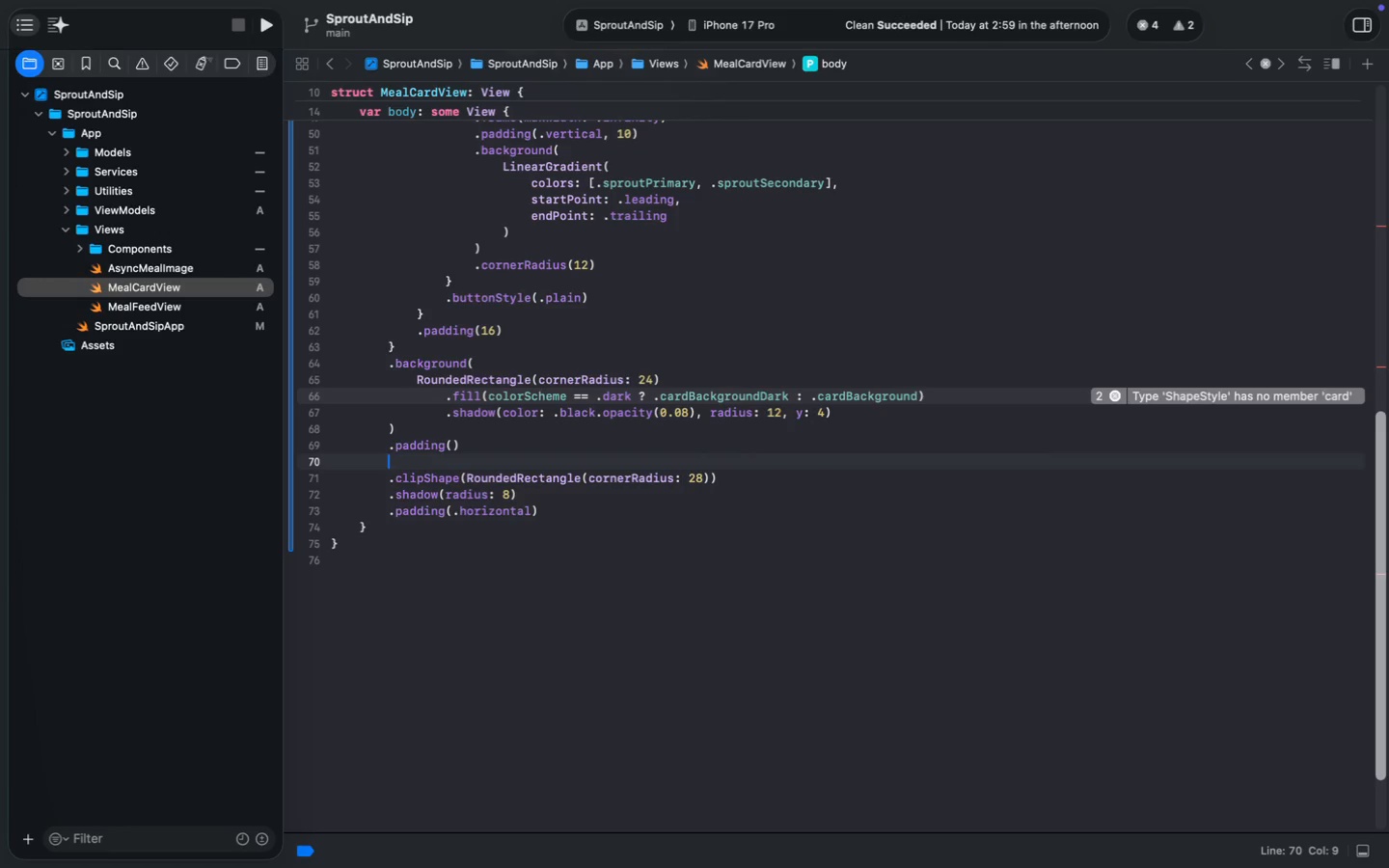 
key(ArrowUp)
 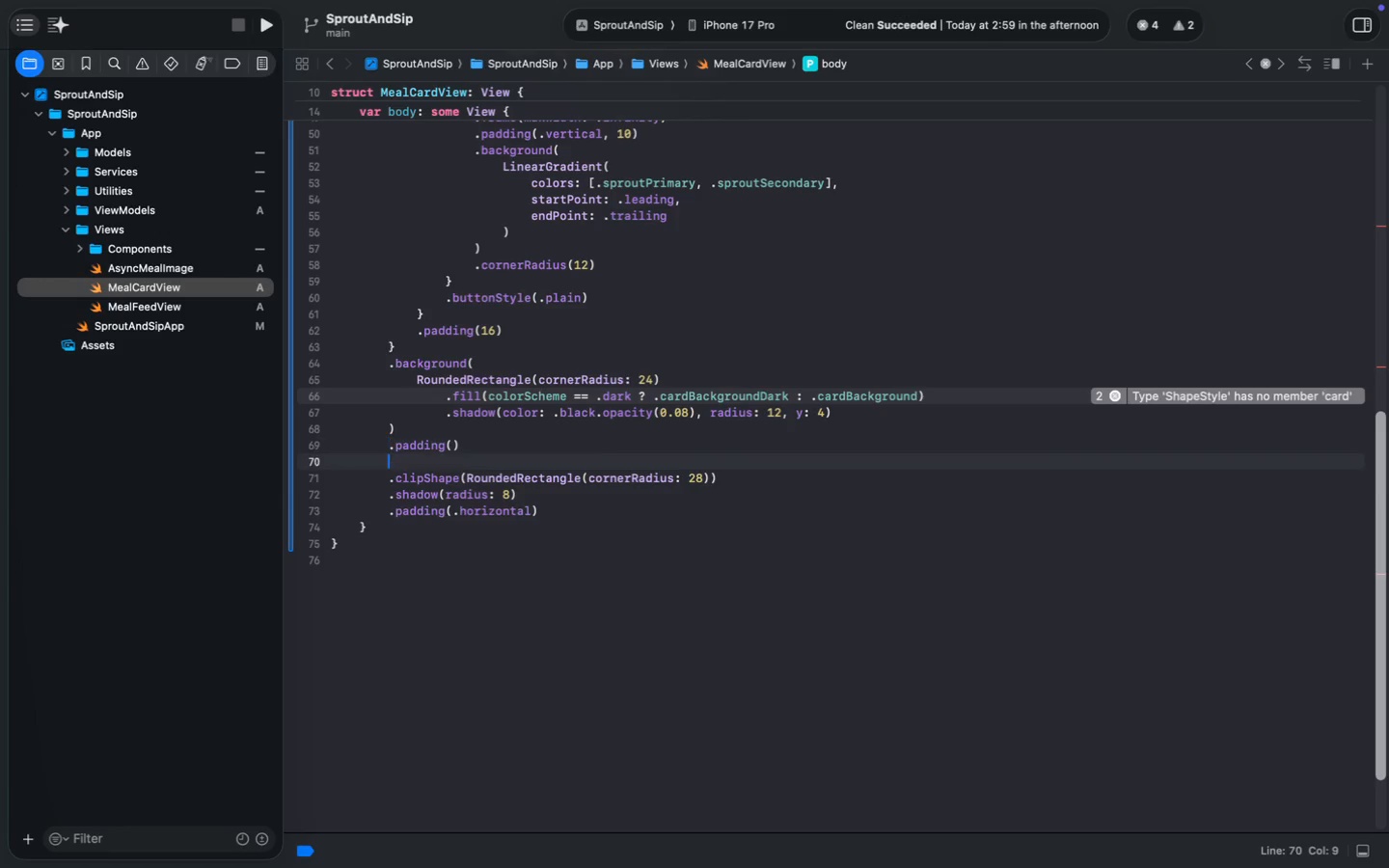 
key(ArrowDown)
 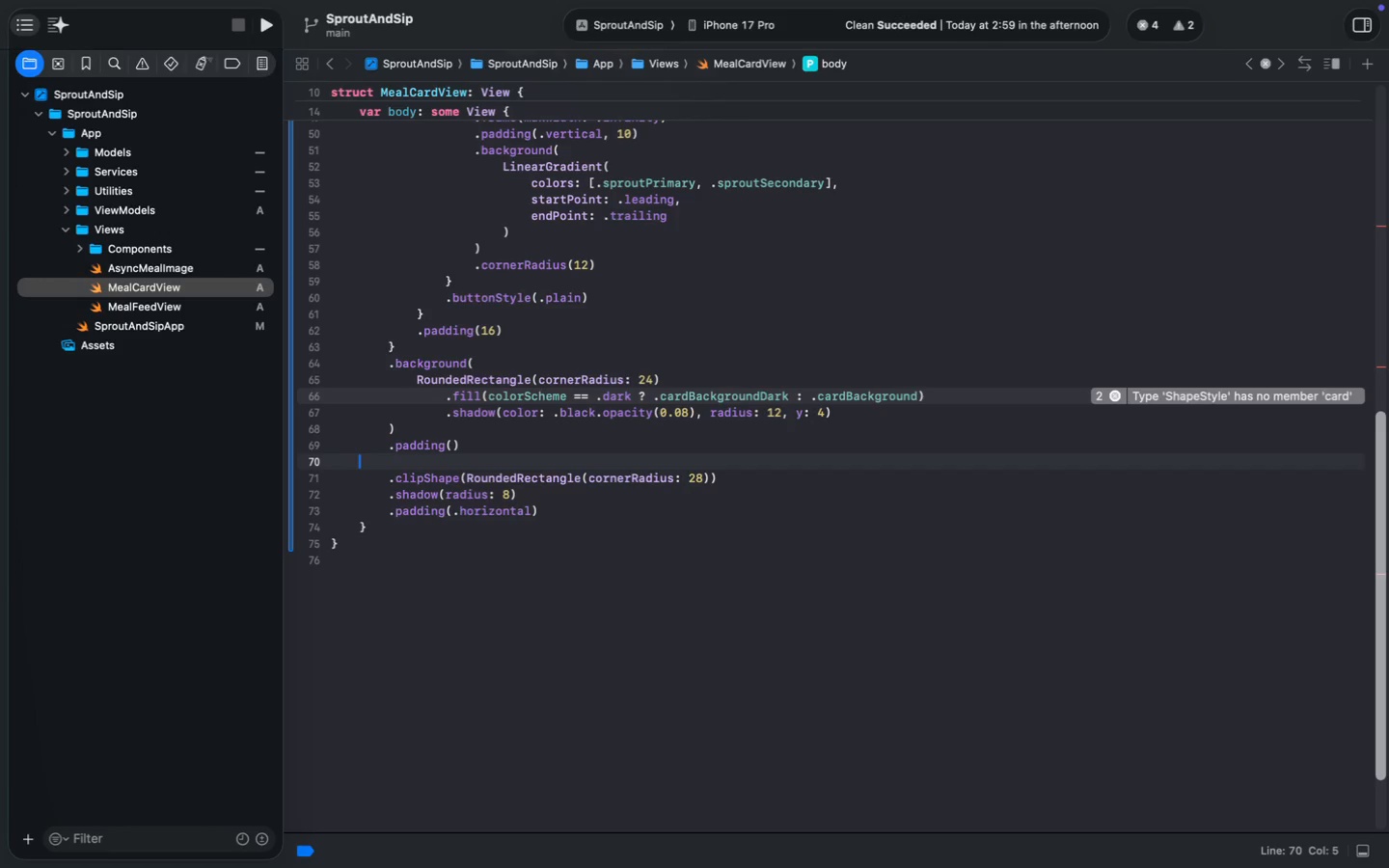 
key(Backspace)
 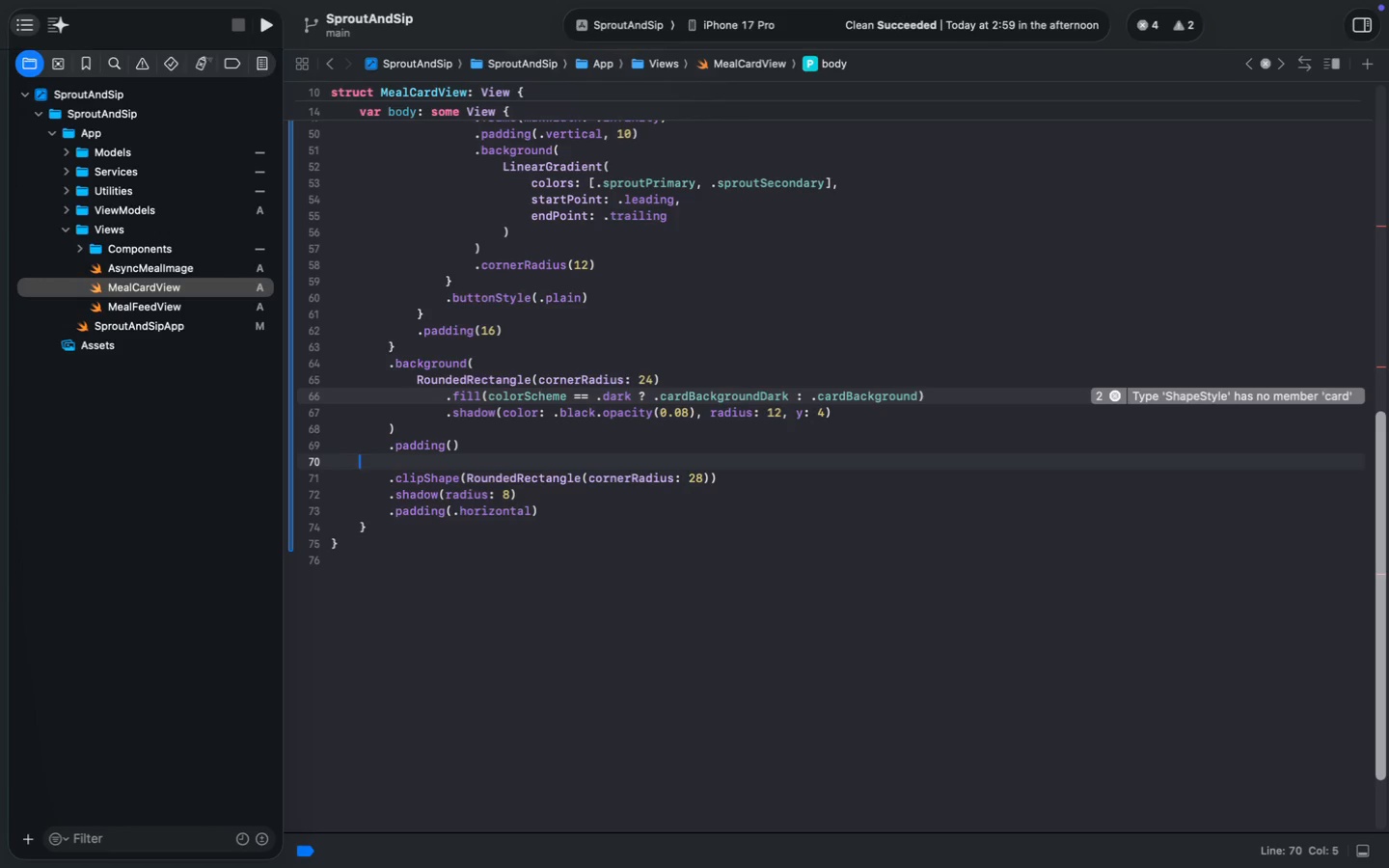 
key(Backspace)
 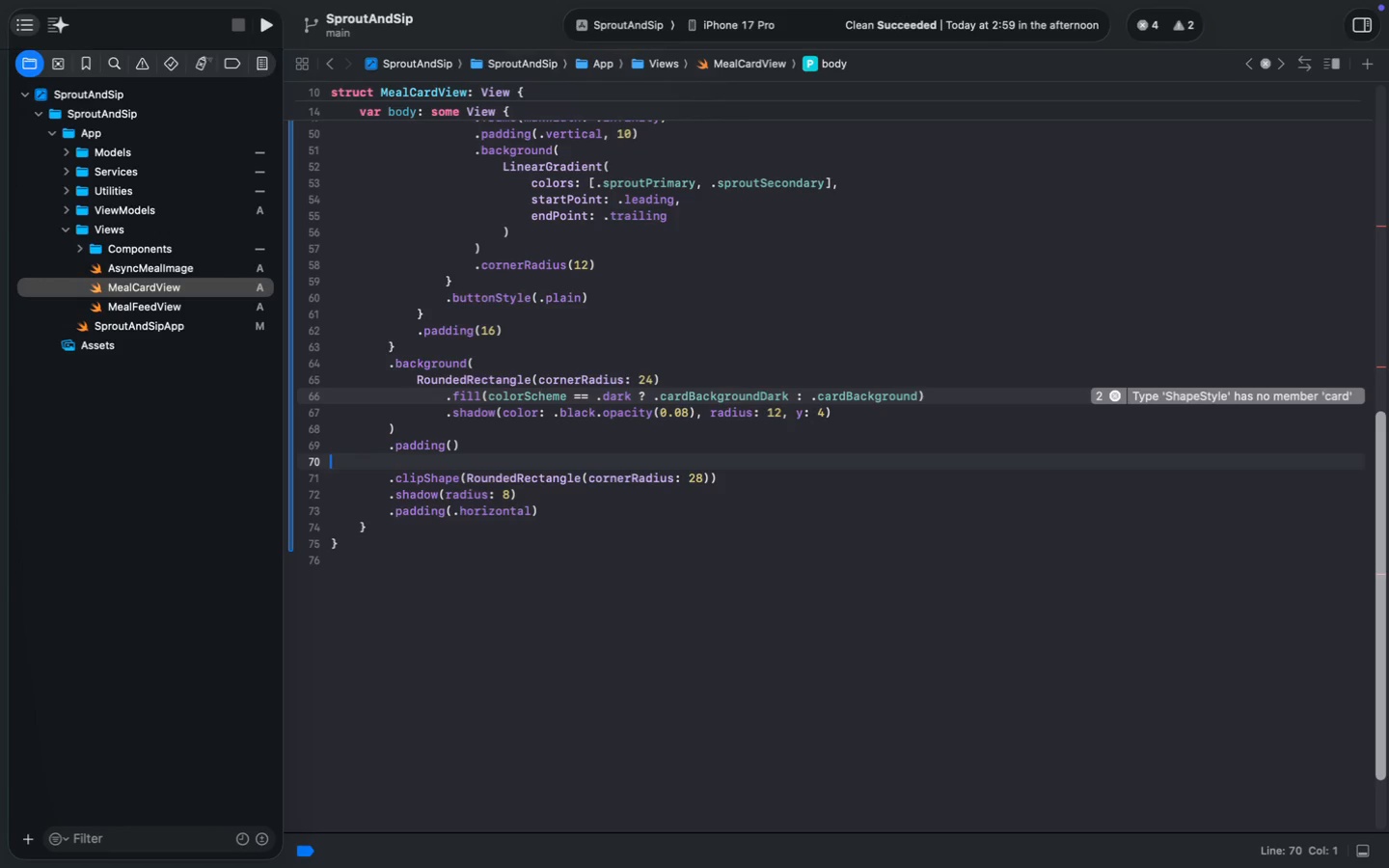 
key(ArrowUp)
 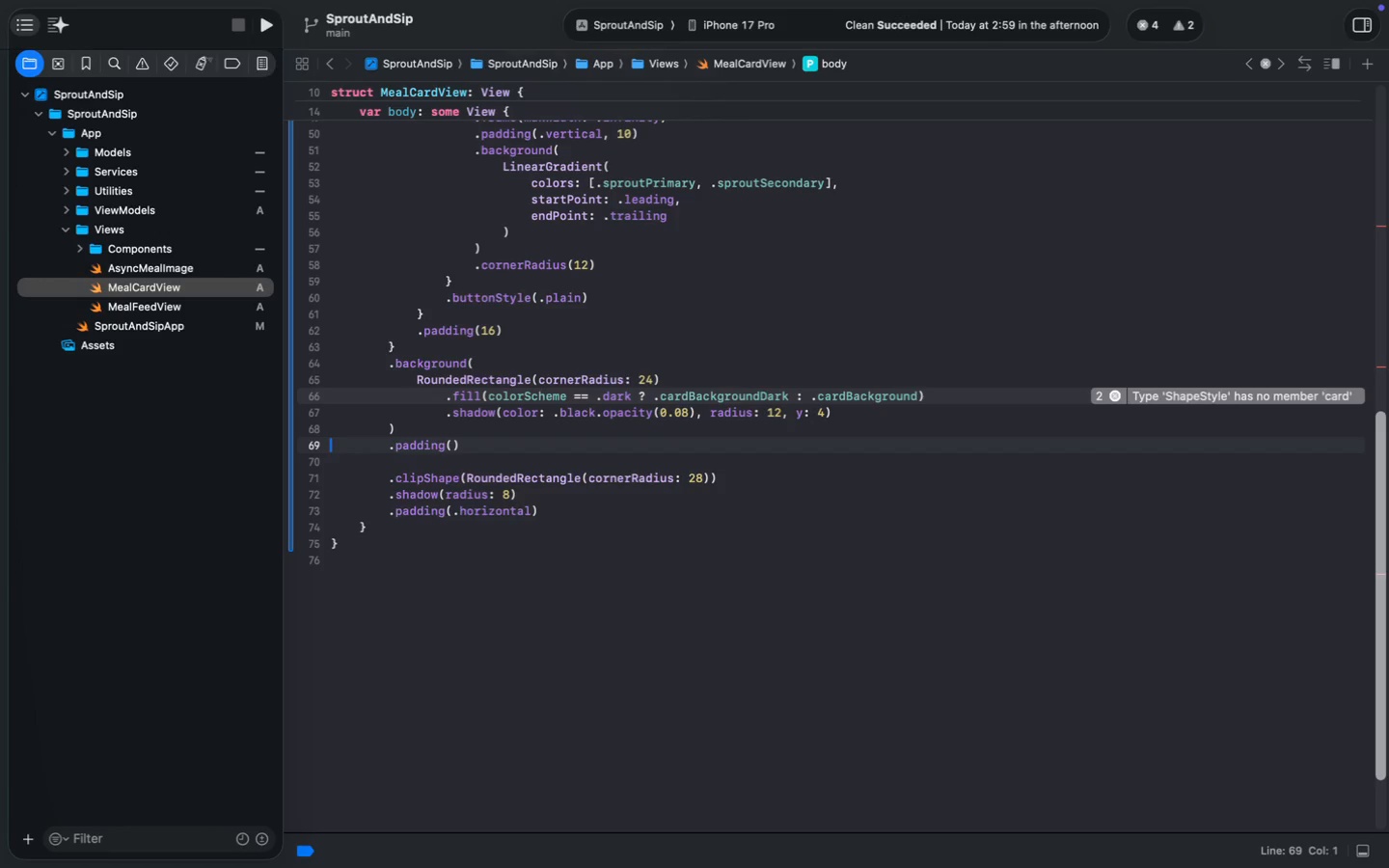 
key(Alt+ArrowRight)
 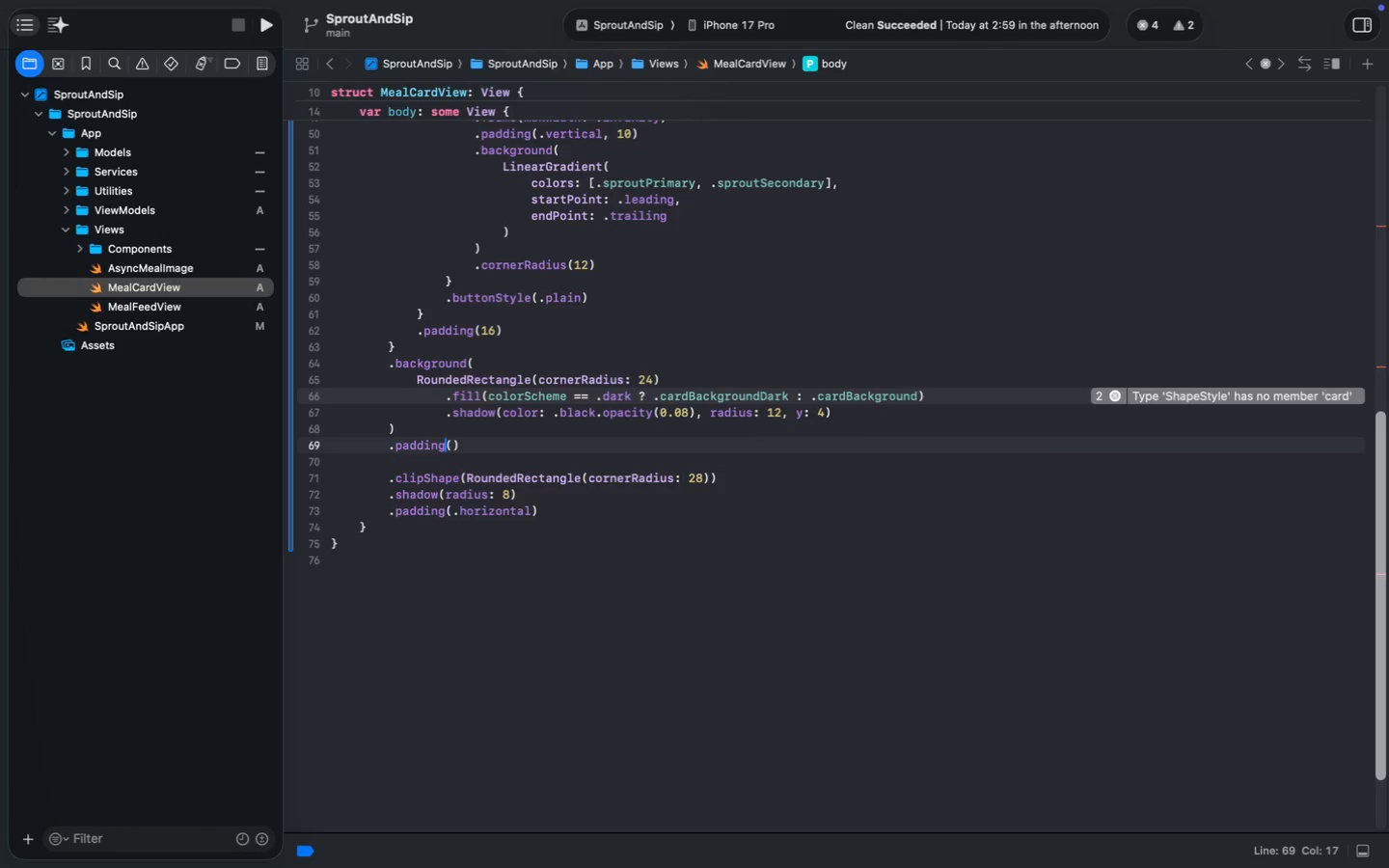 
key(Alt+ArrowRight)
 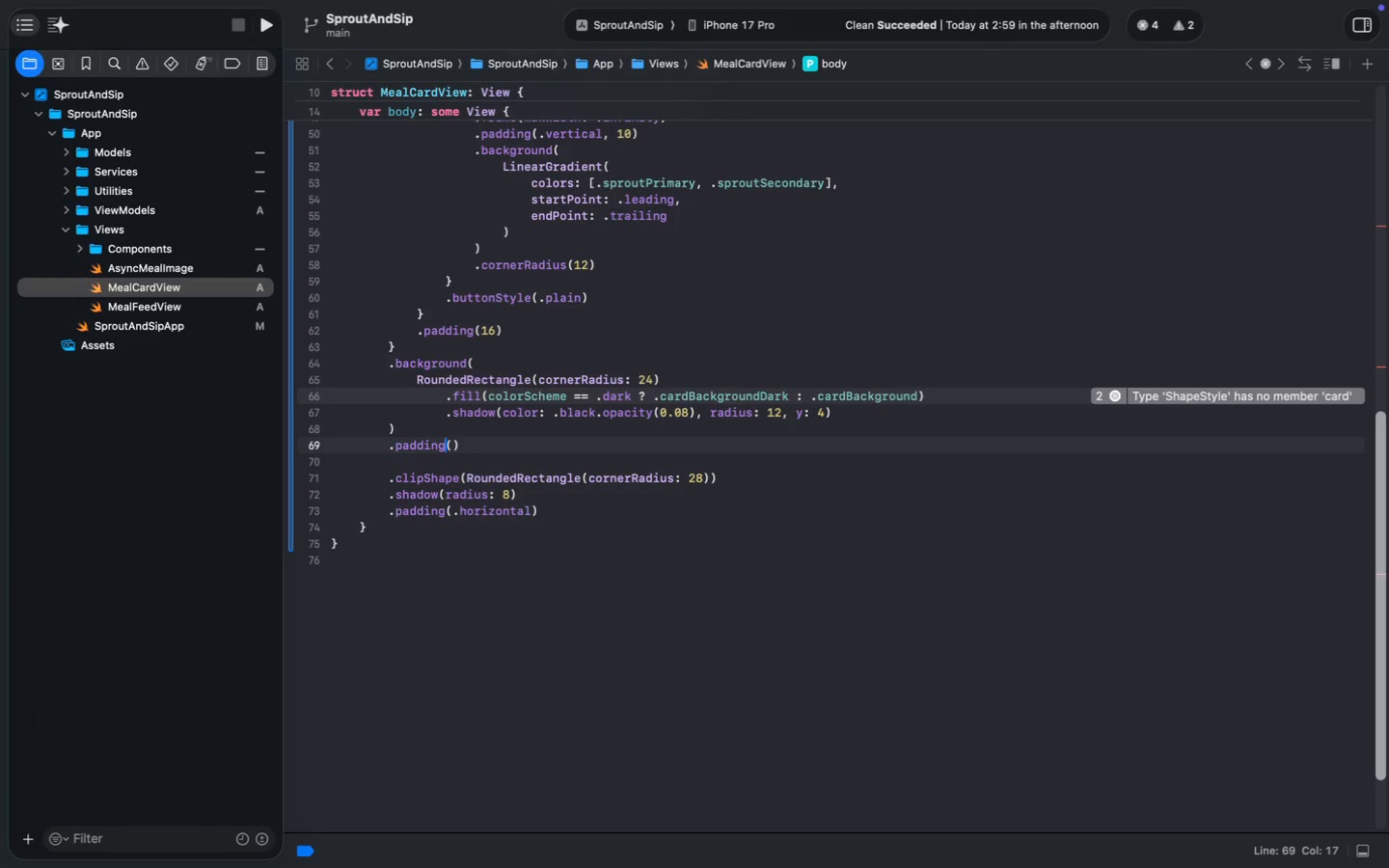 
key(ArrowRight)
 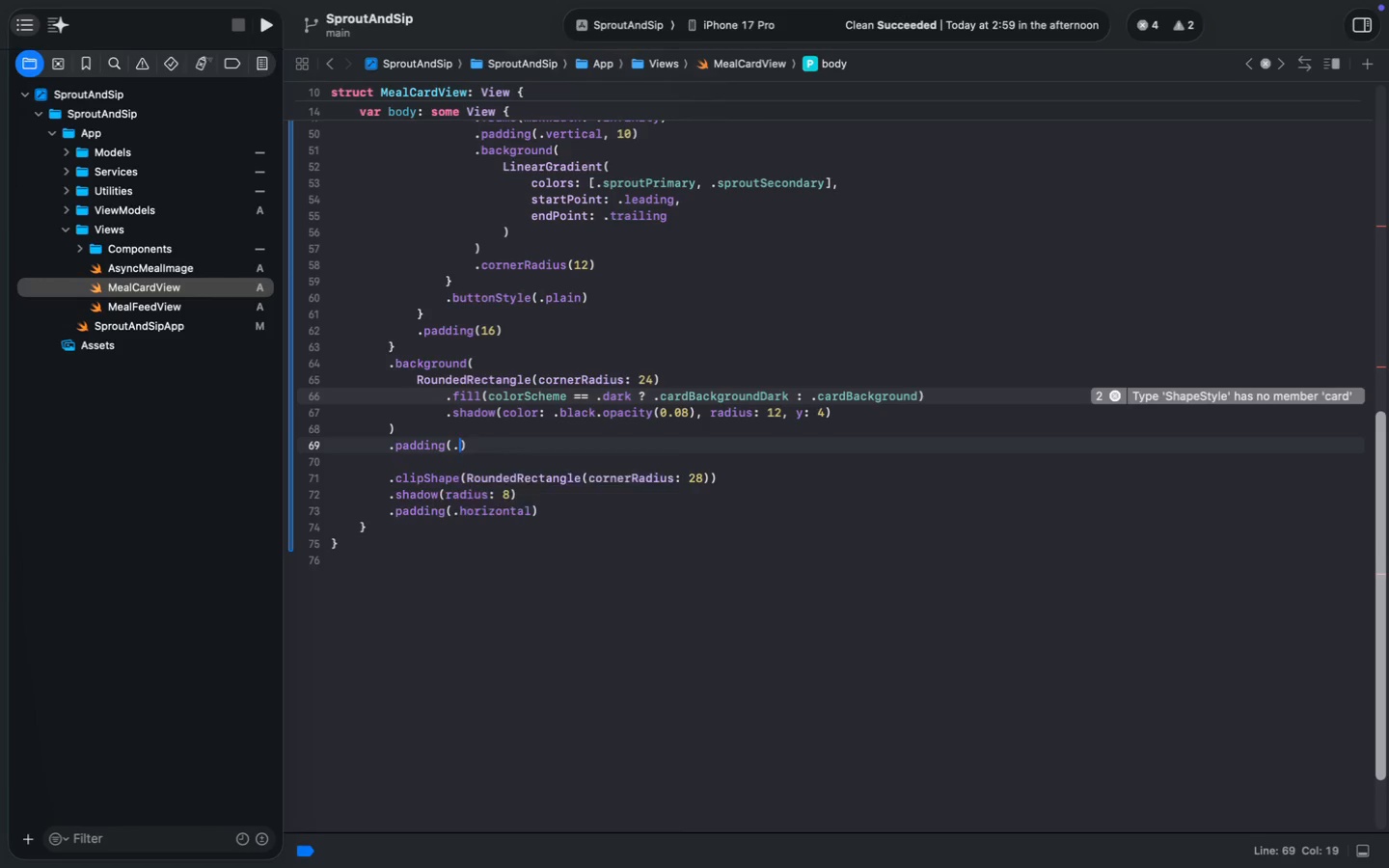 
type(.ho)
 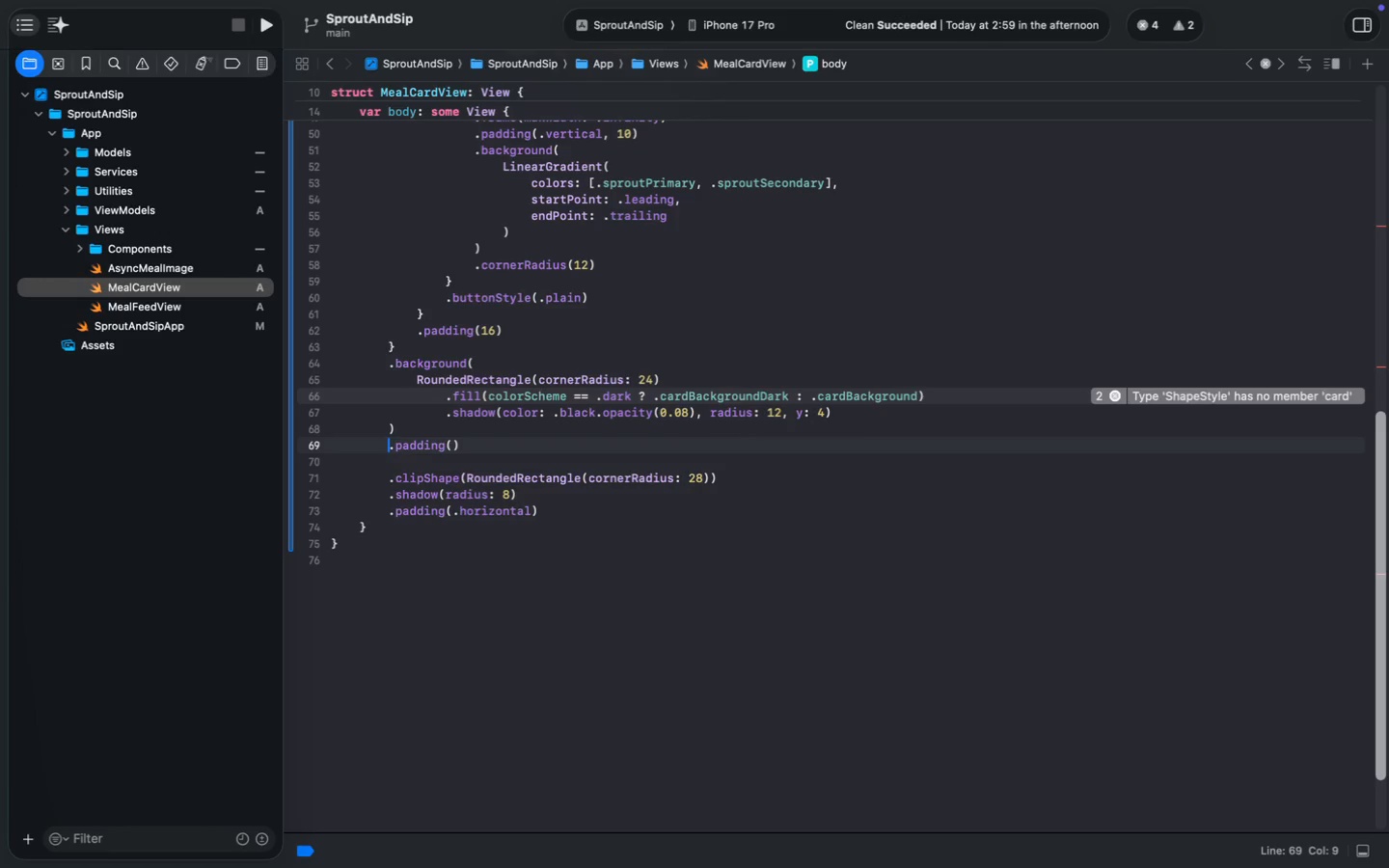 
key(Enter)
 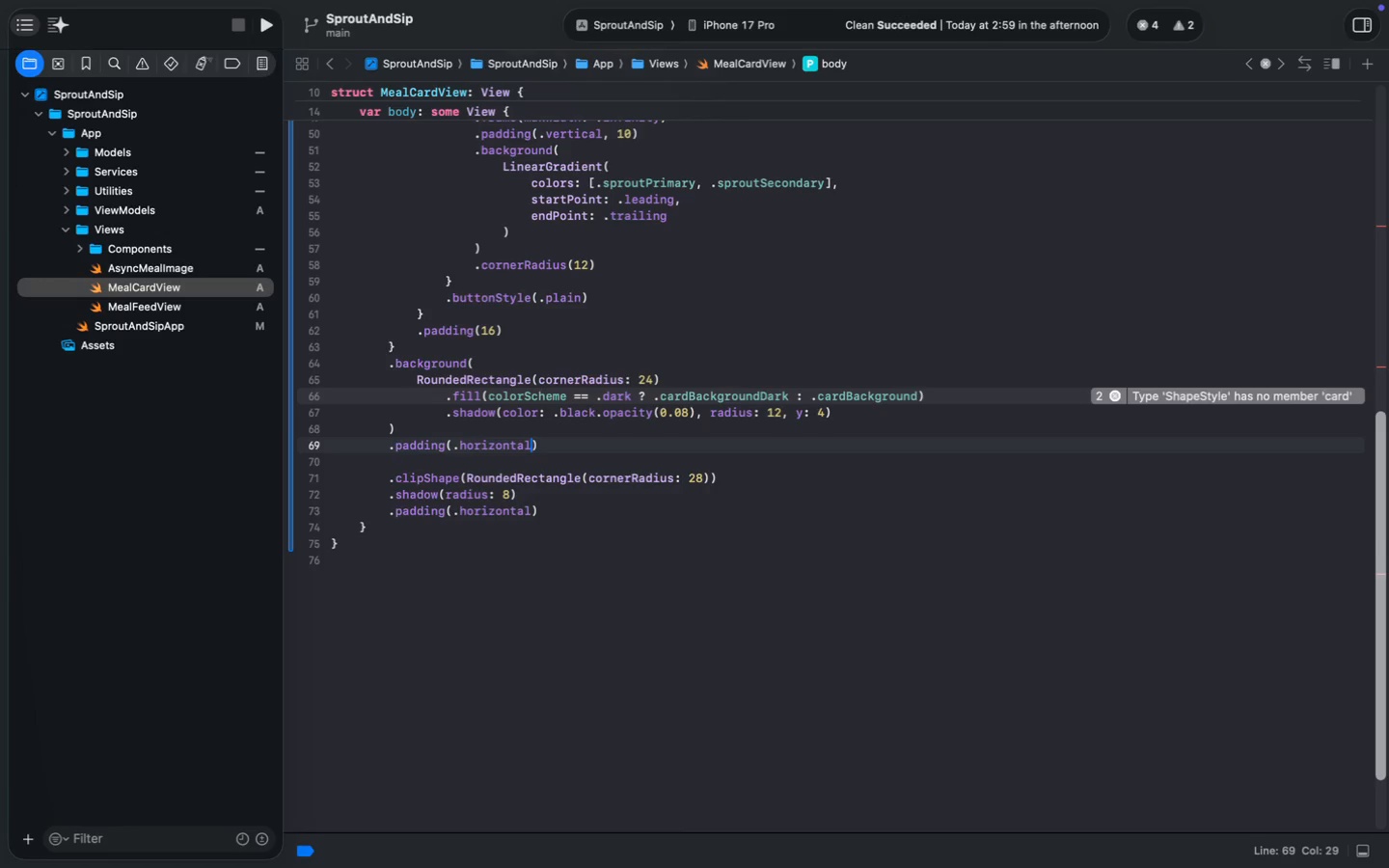 
key(ArrowDown)
 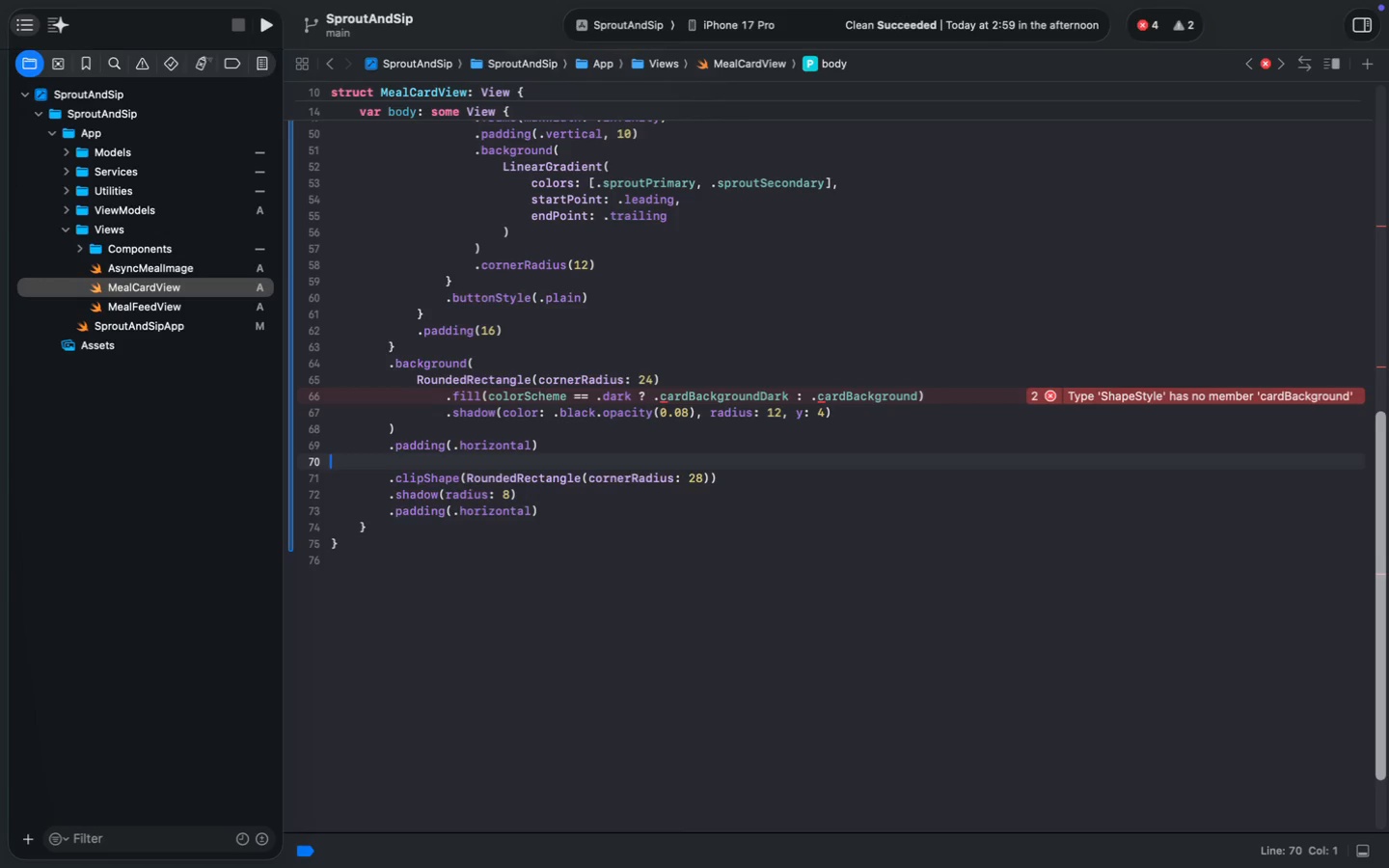 
key(Shift+ArrowDown)
 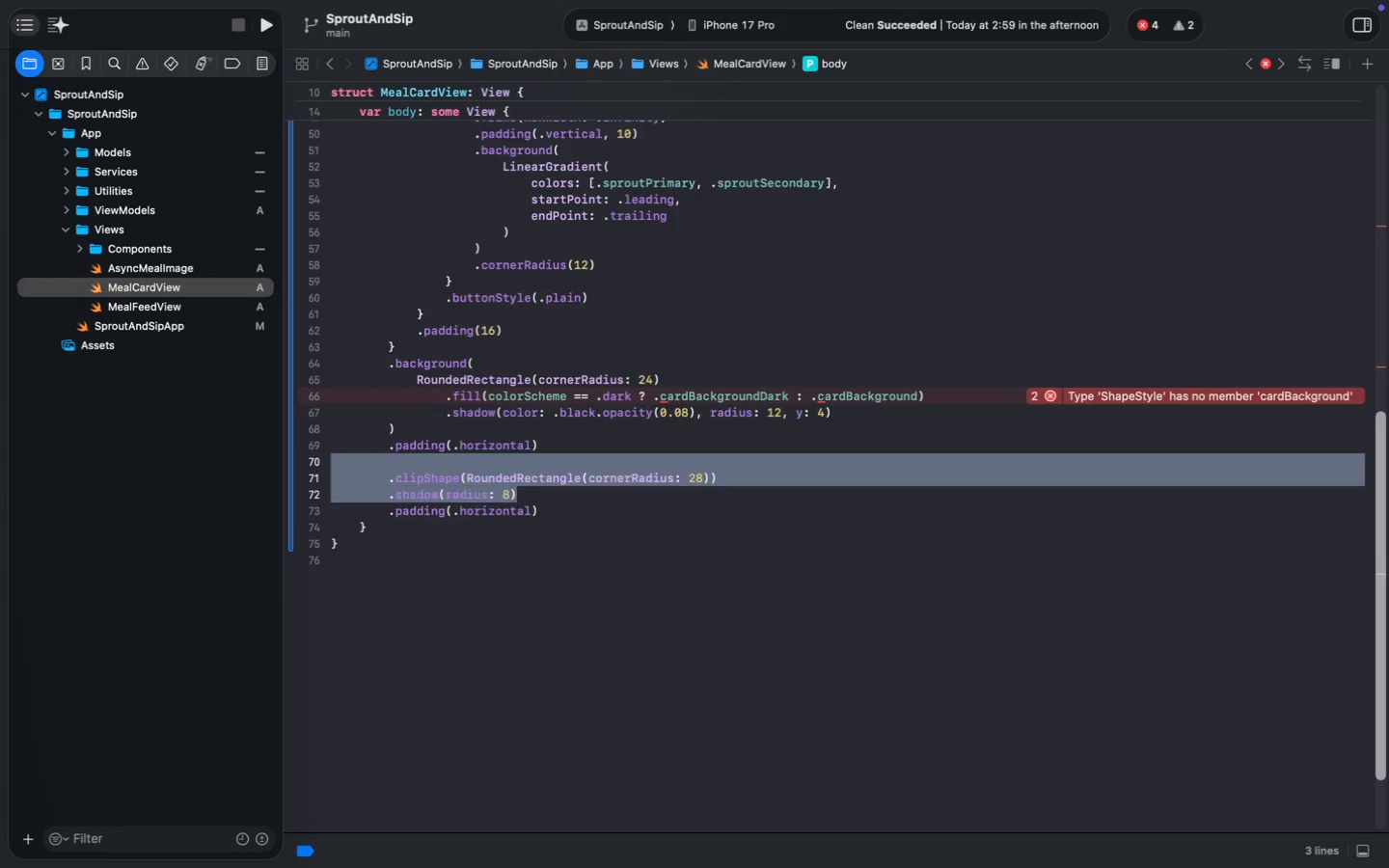 
key(Shift+ArrowDown)
 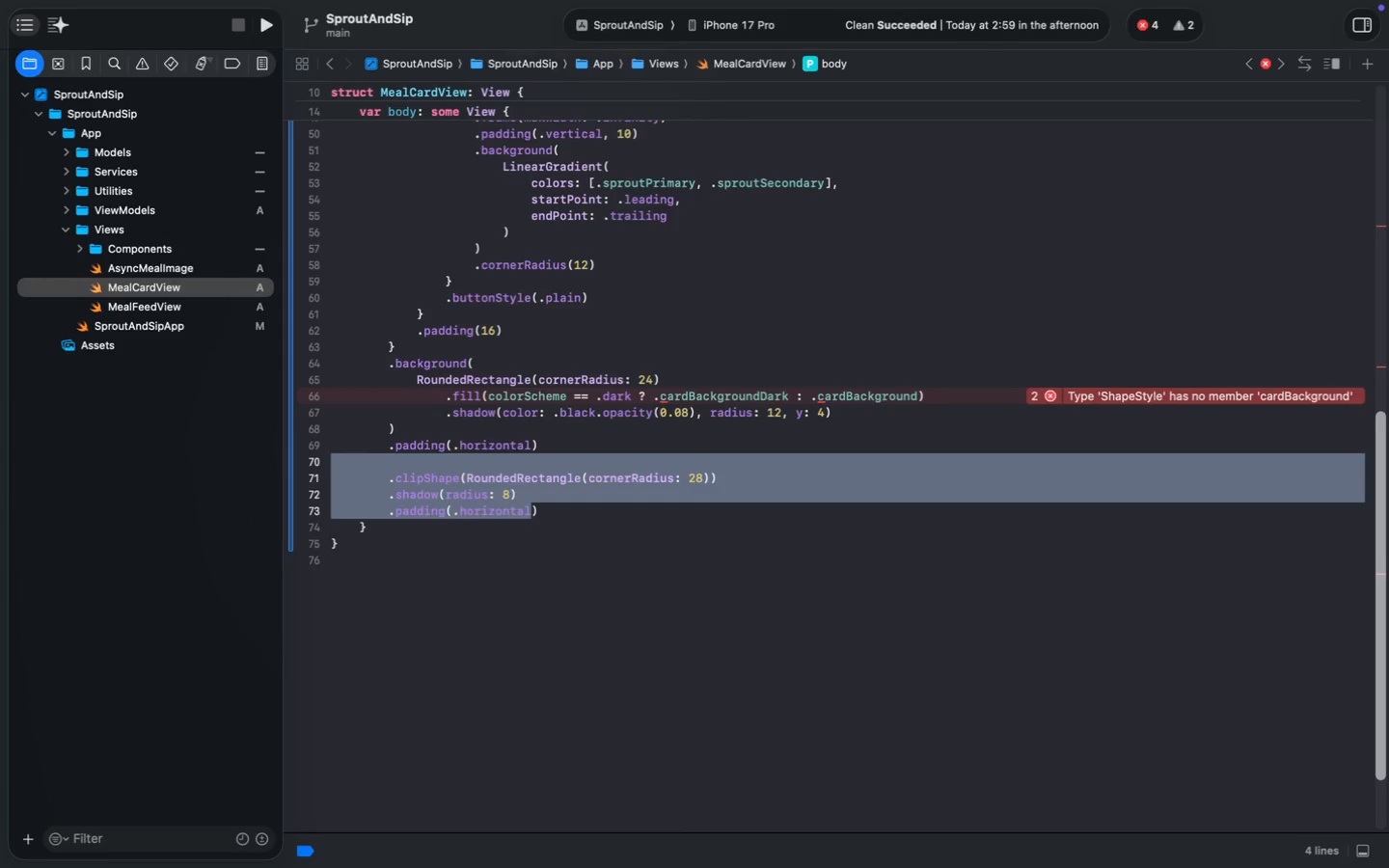 
key(Shift+ArrowDown)
 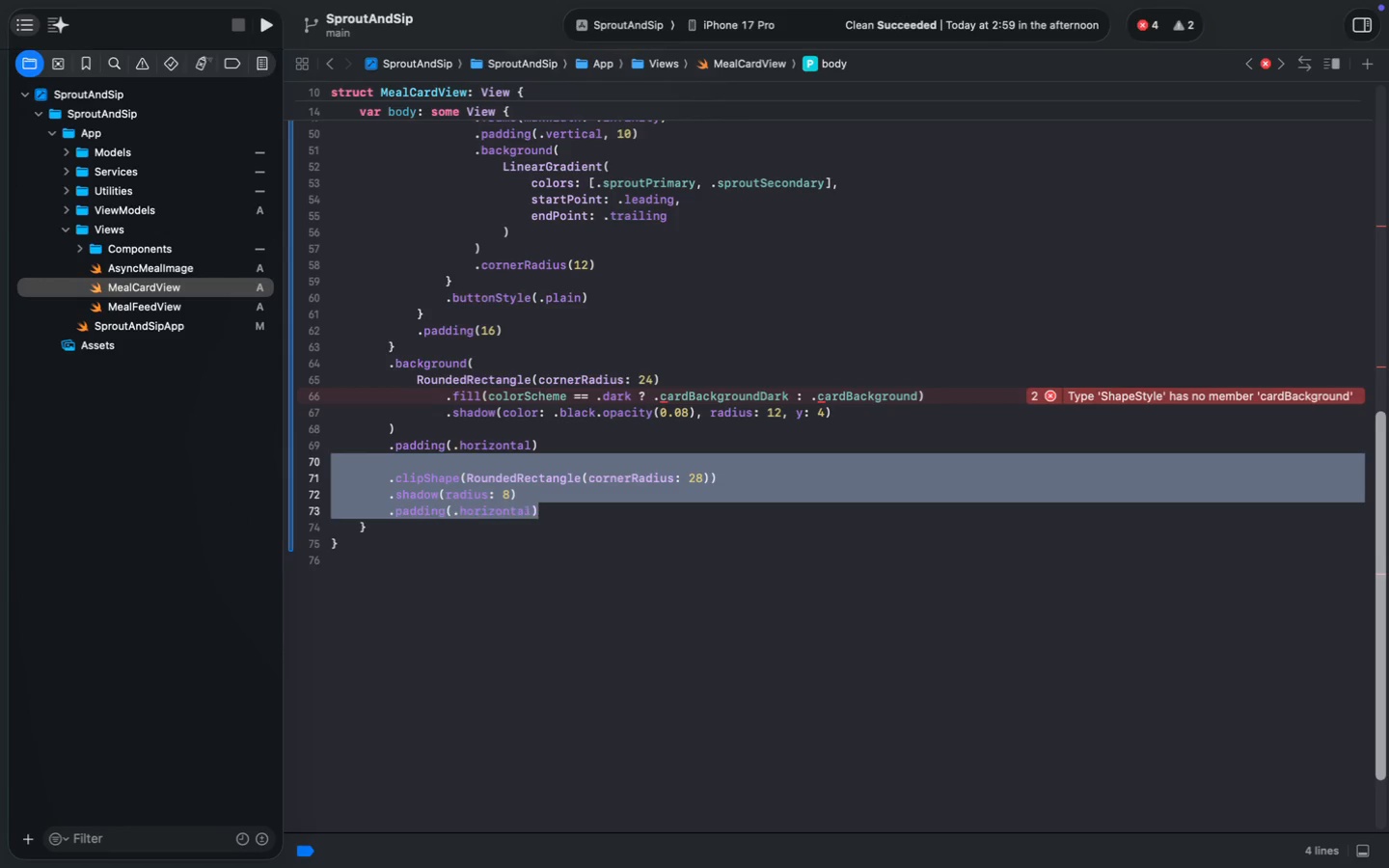 
key(Shift+ArrowRight)
 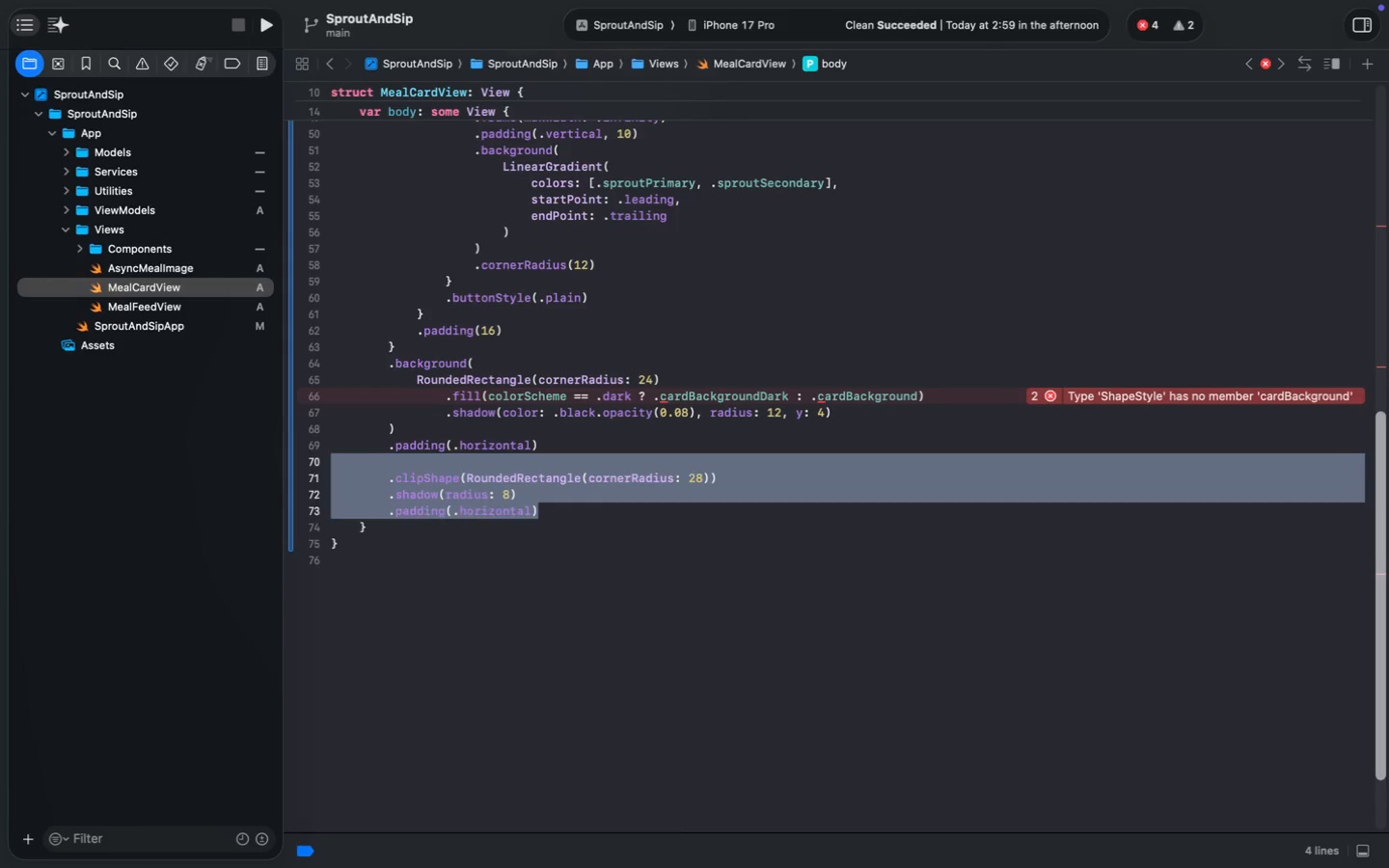 
key(Backspace)
 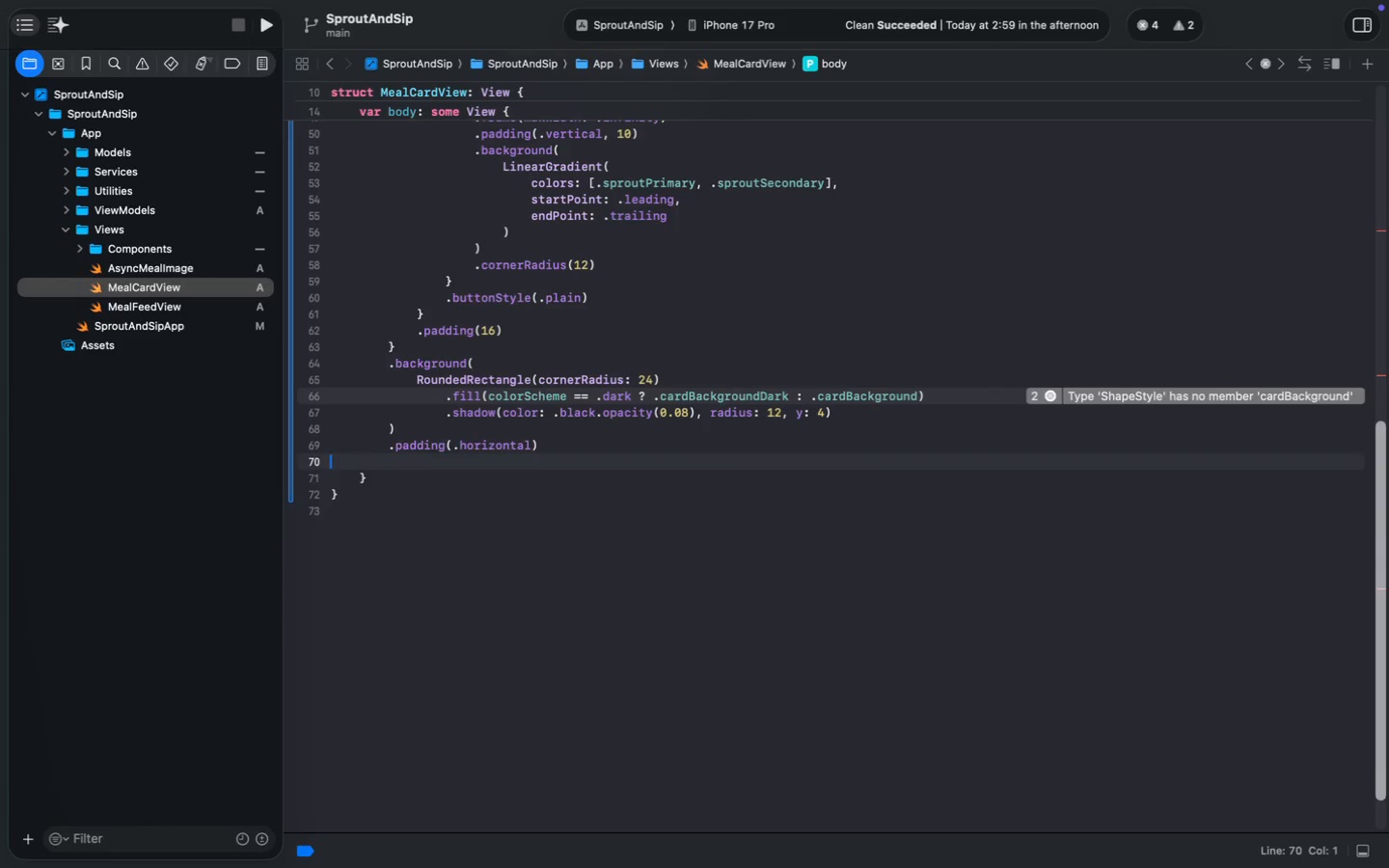 
key(Backspace)
 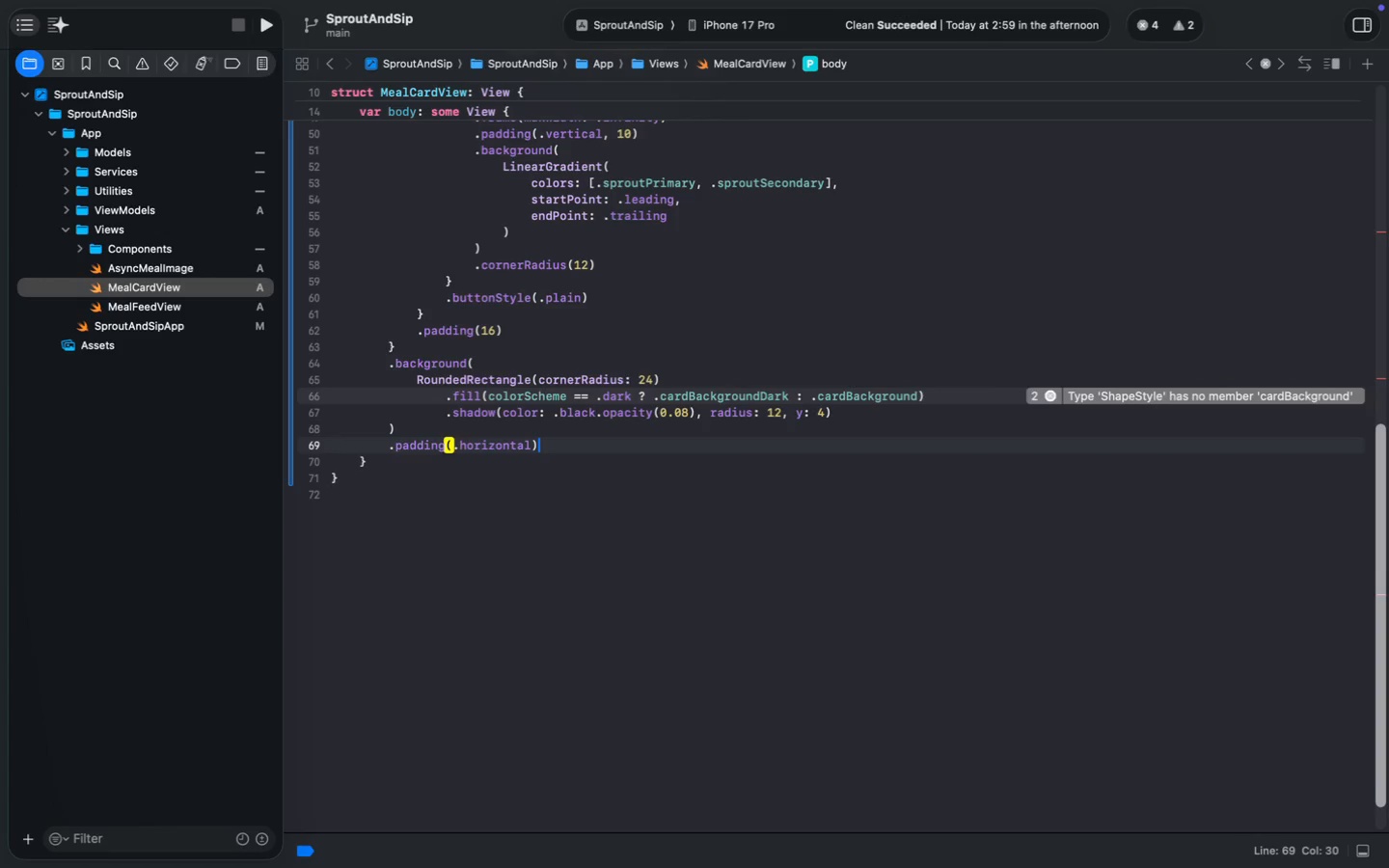 
key(Enter)
 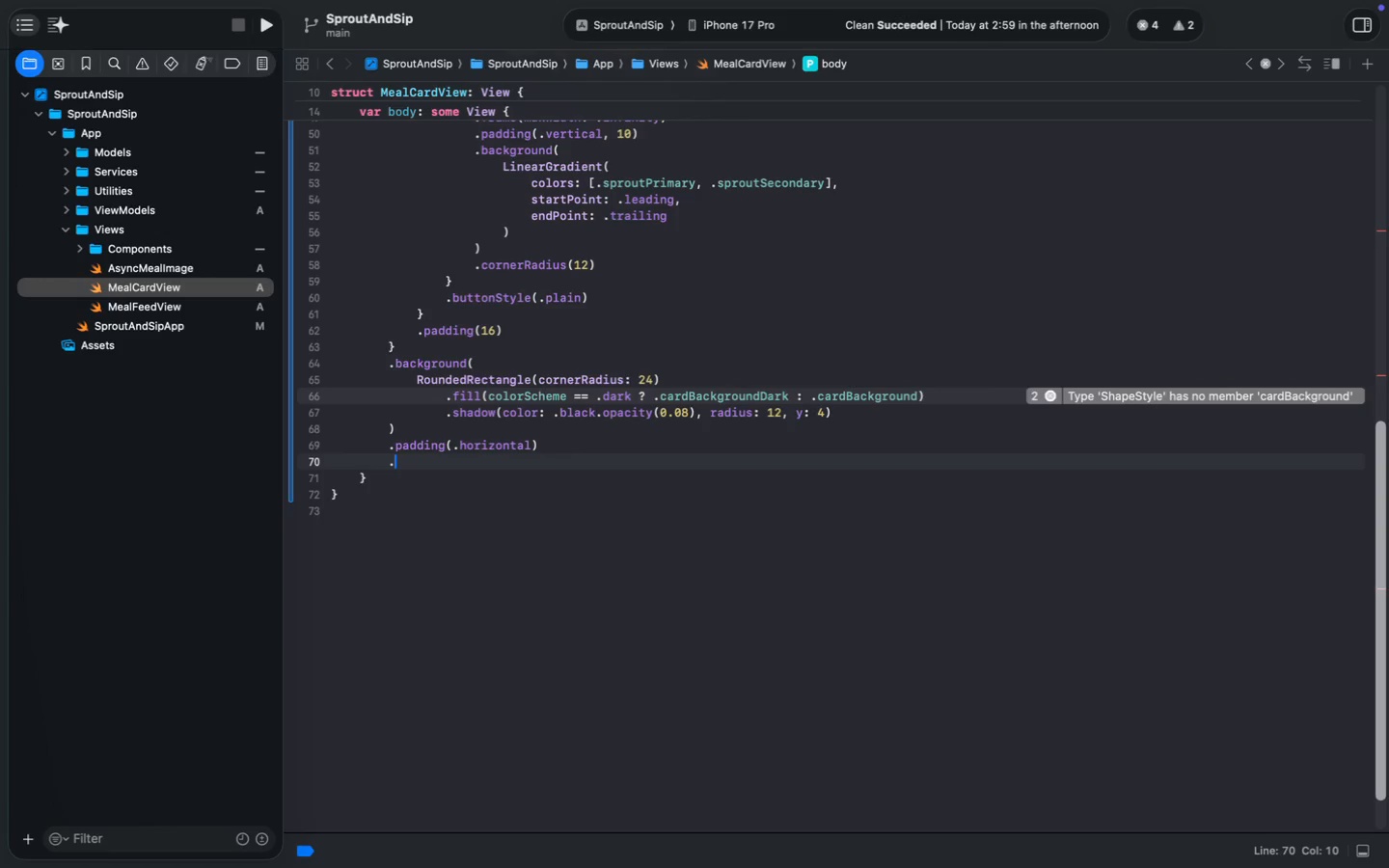 
type(.sca)
 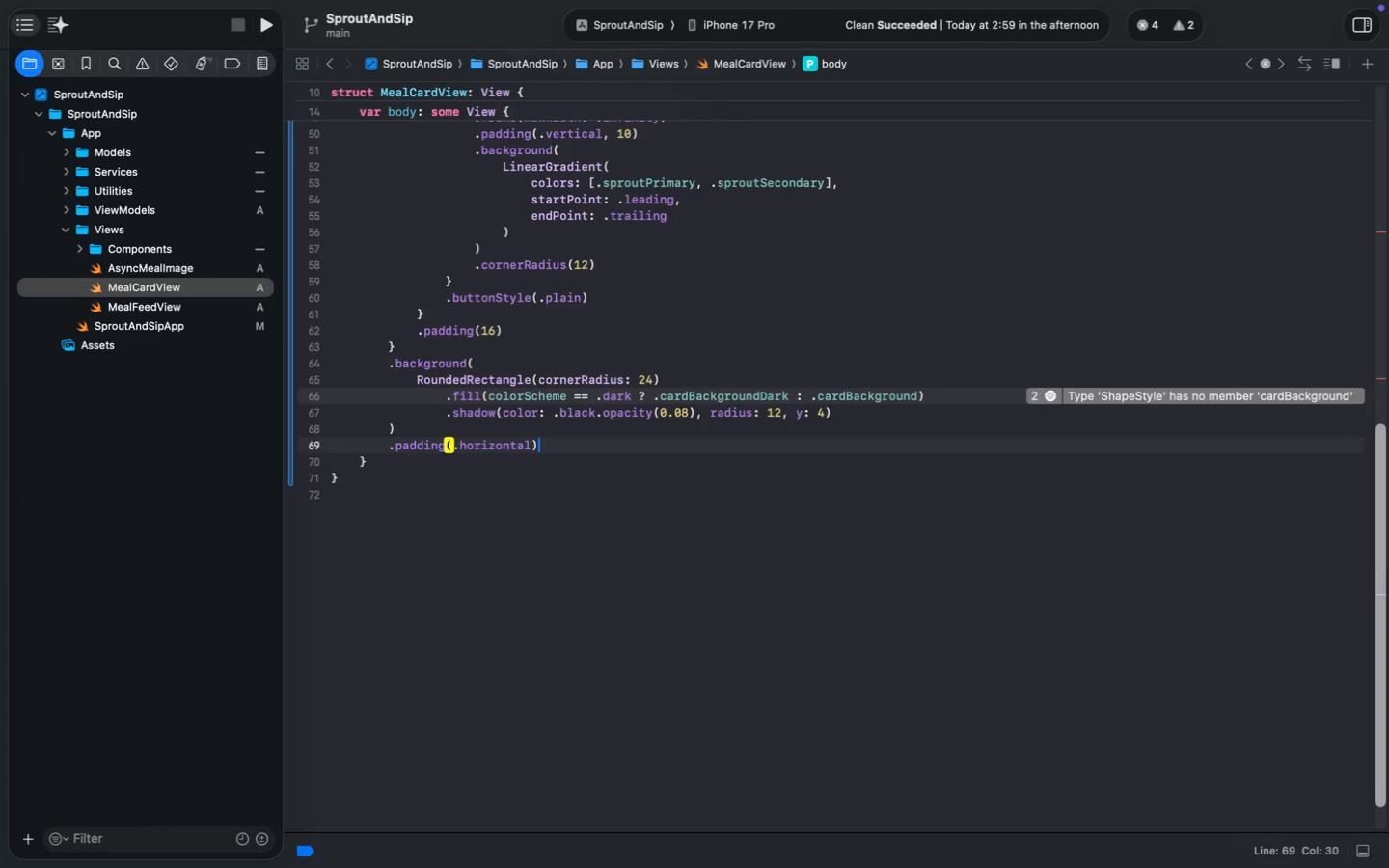 
key(Enter)
 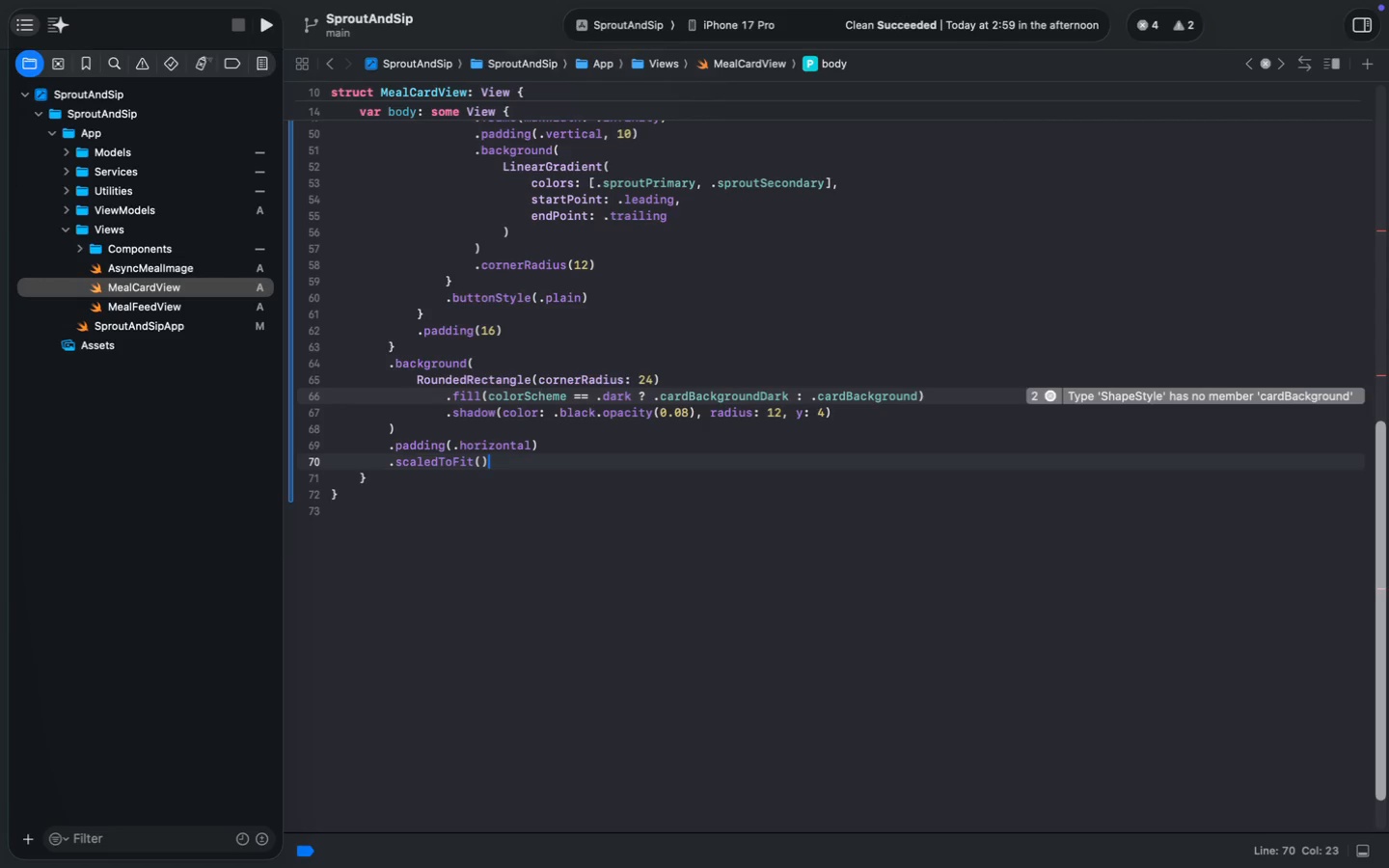 
key(Meta+Z)
 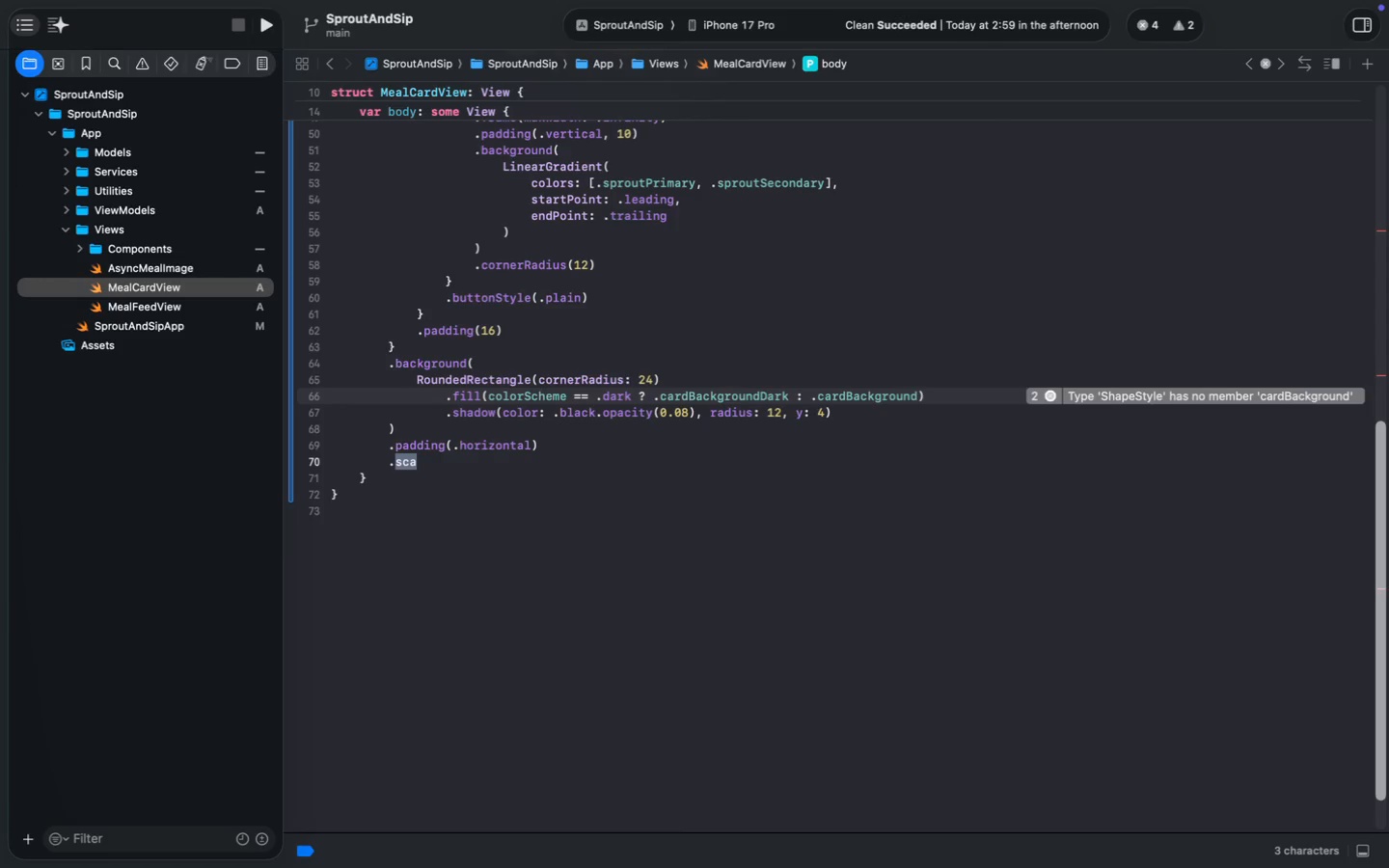 
key(ArrowRight)
 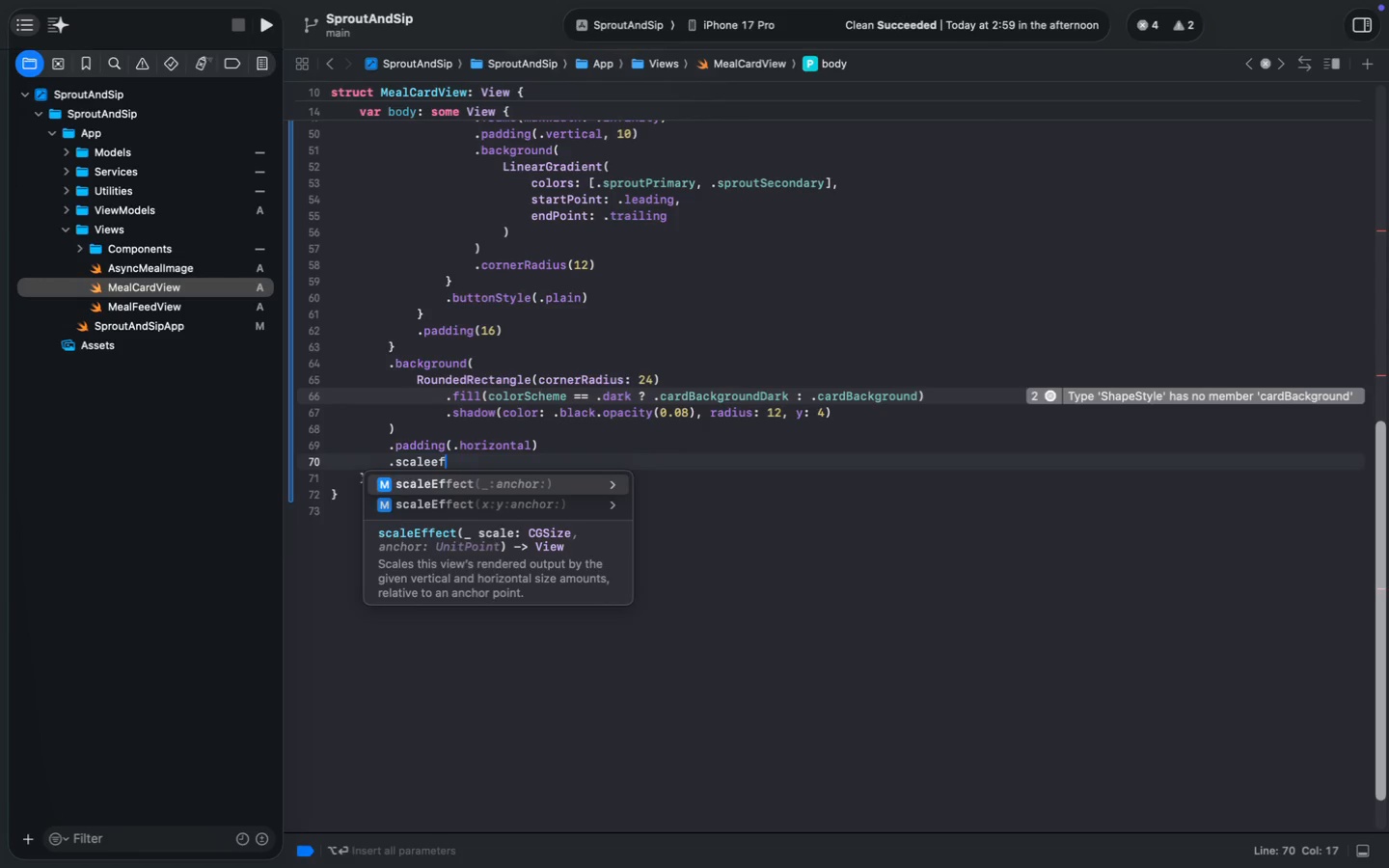 
type(leef)
 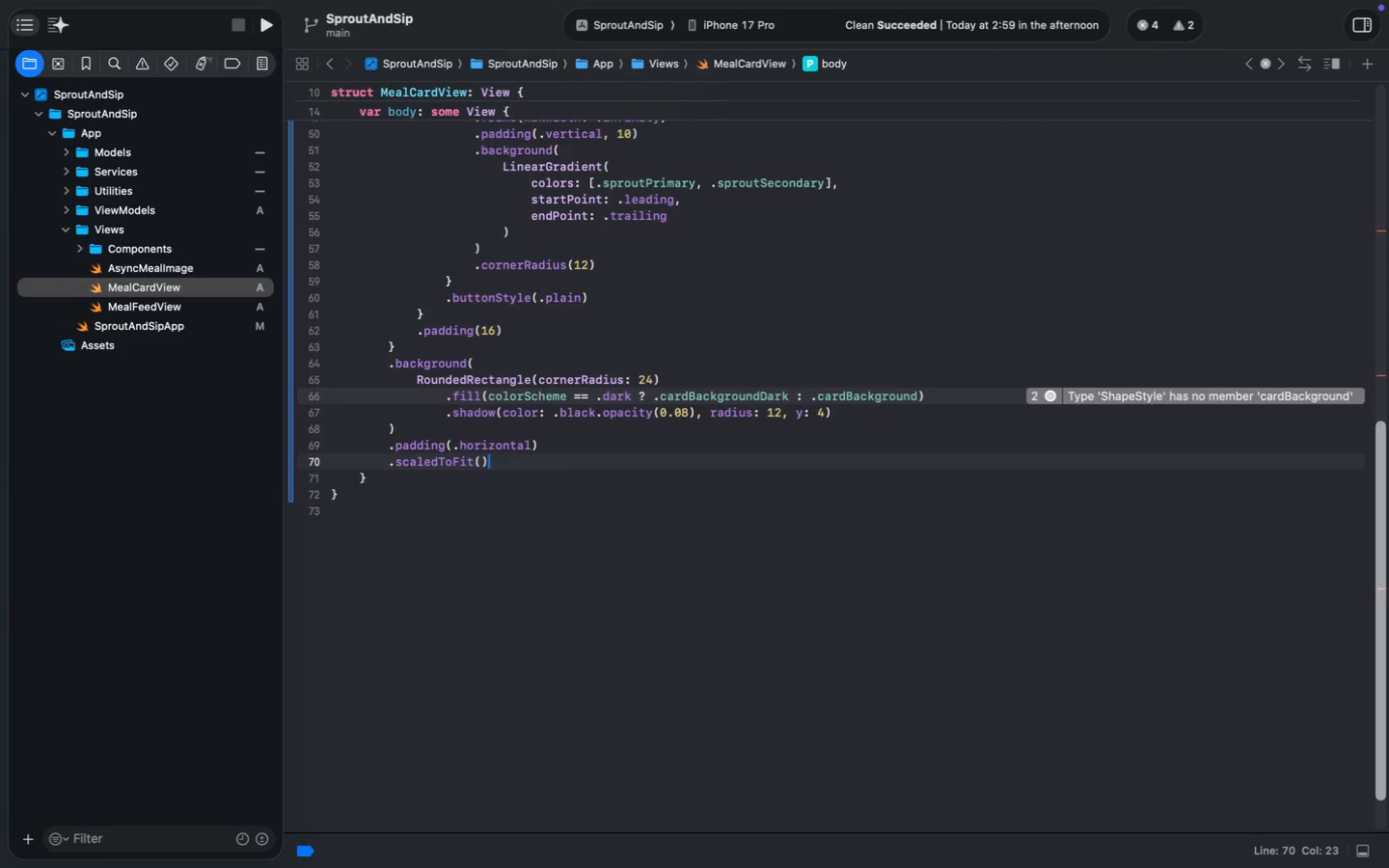 
key(Enter)
 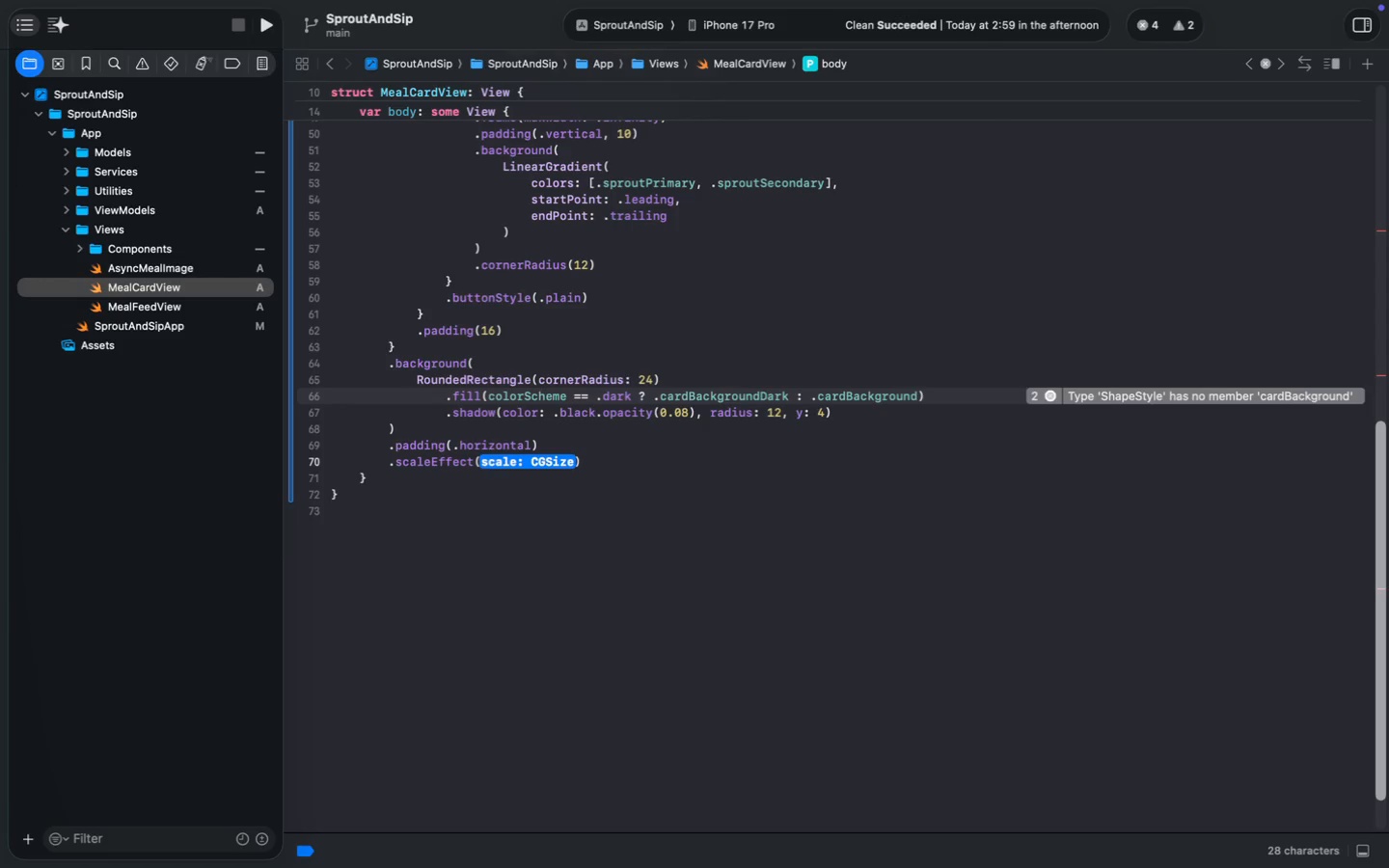 
key(1)
 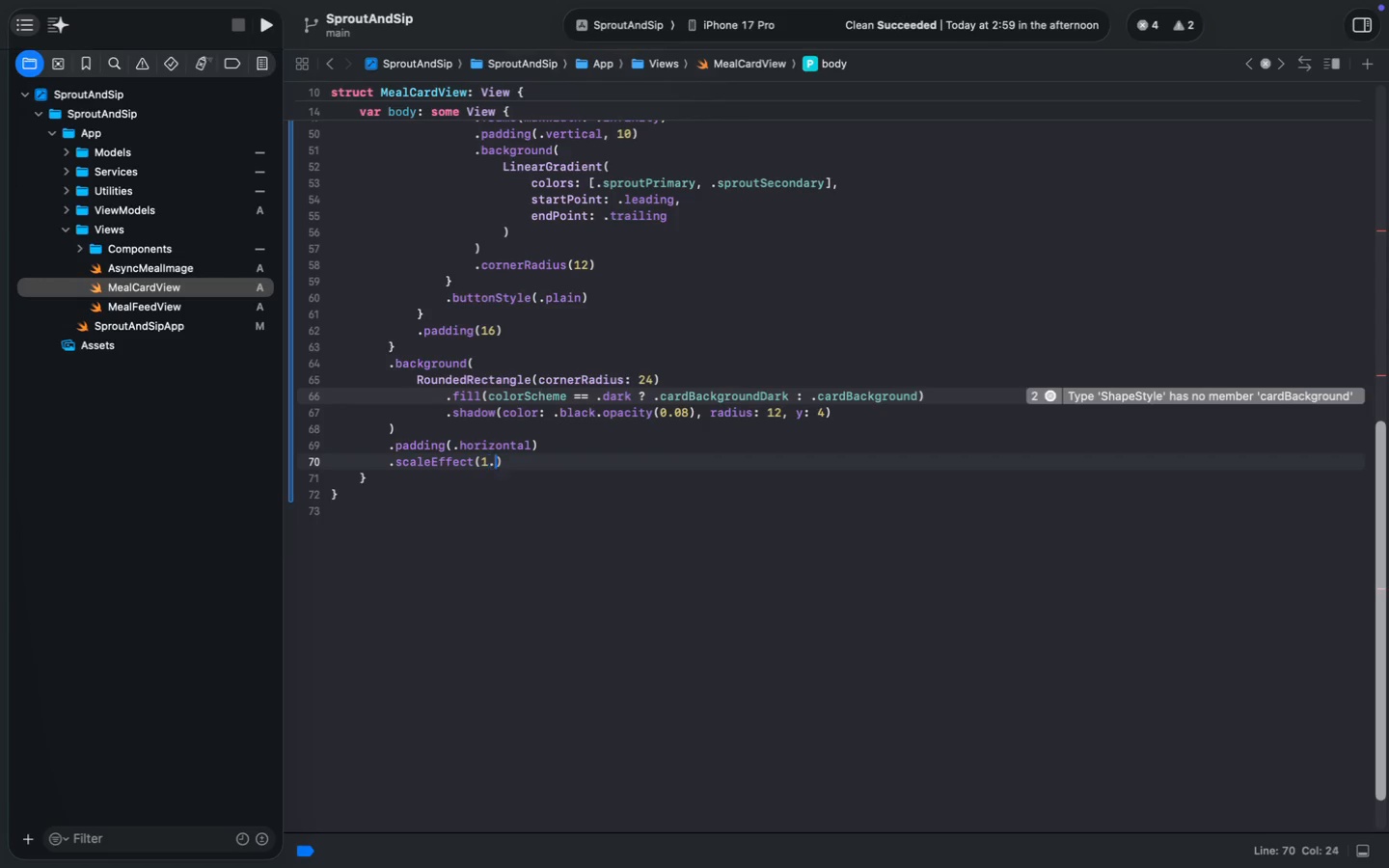 
key(Period)
 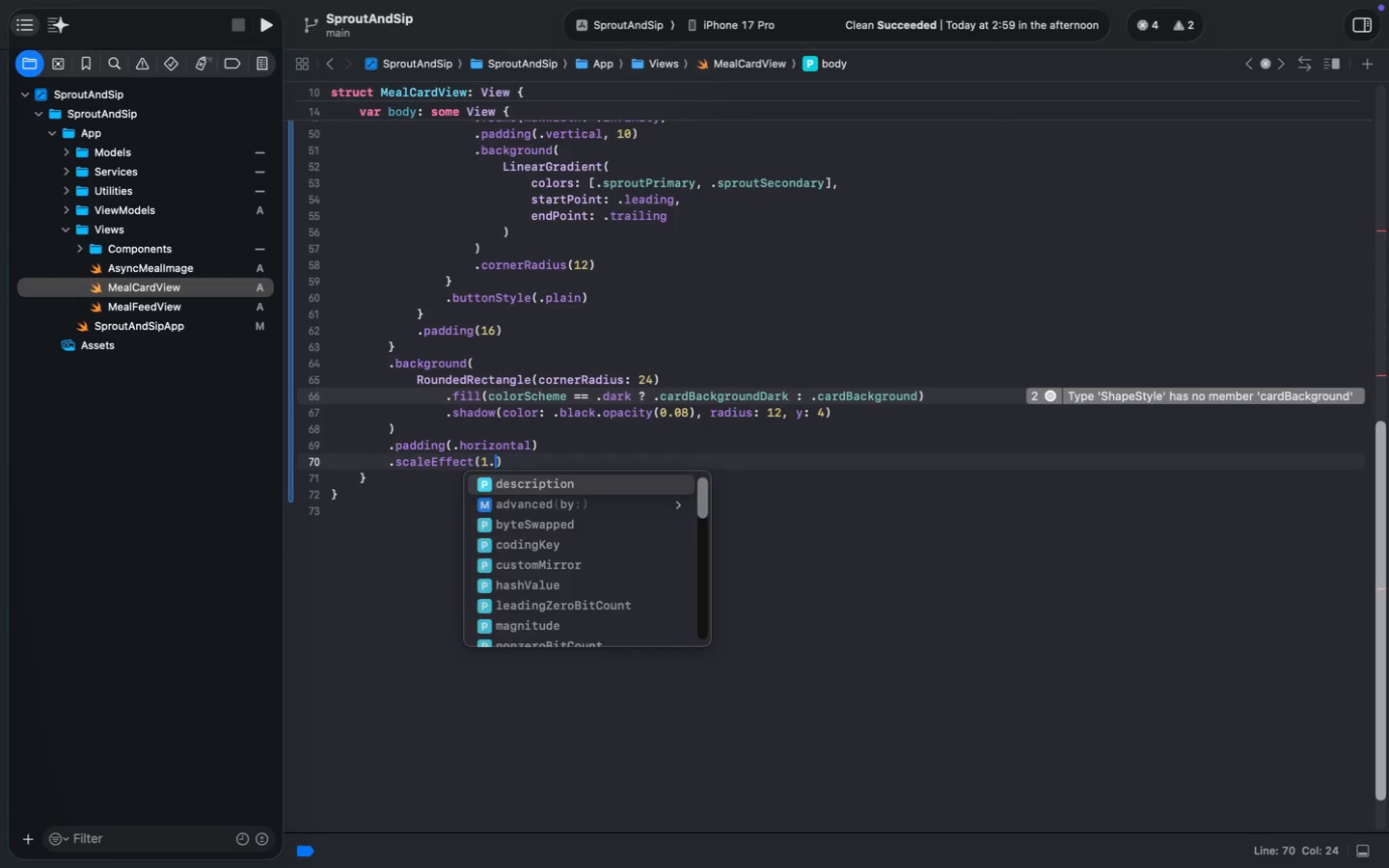 
key(0)
 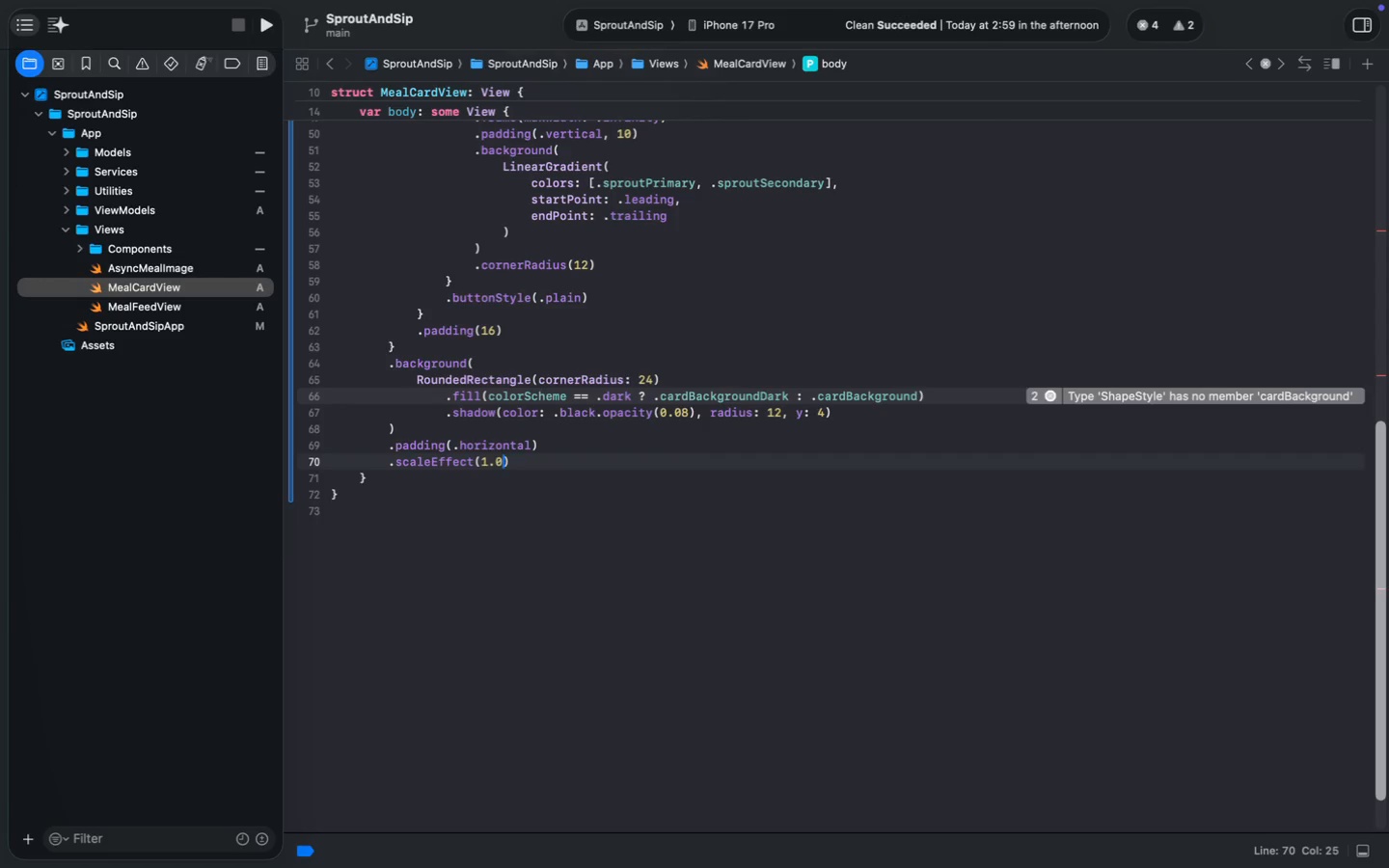 
key(ArrowRight)
 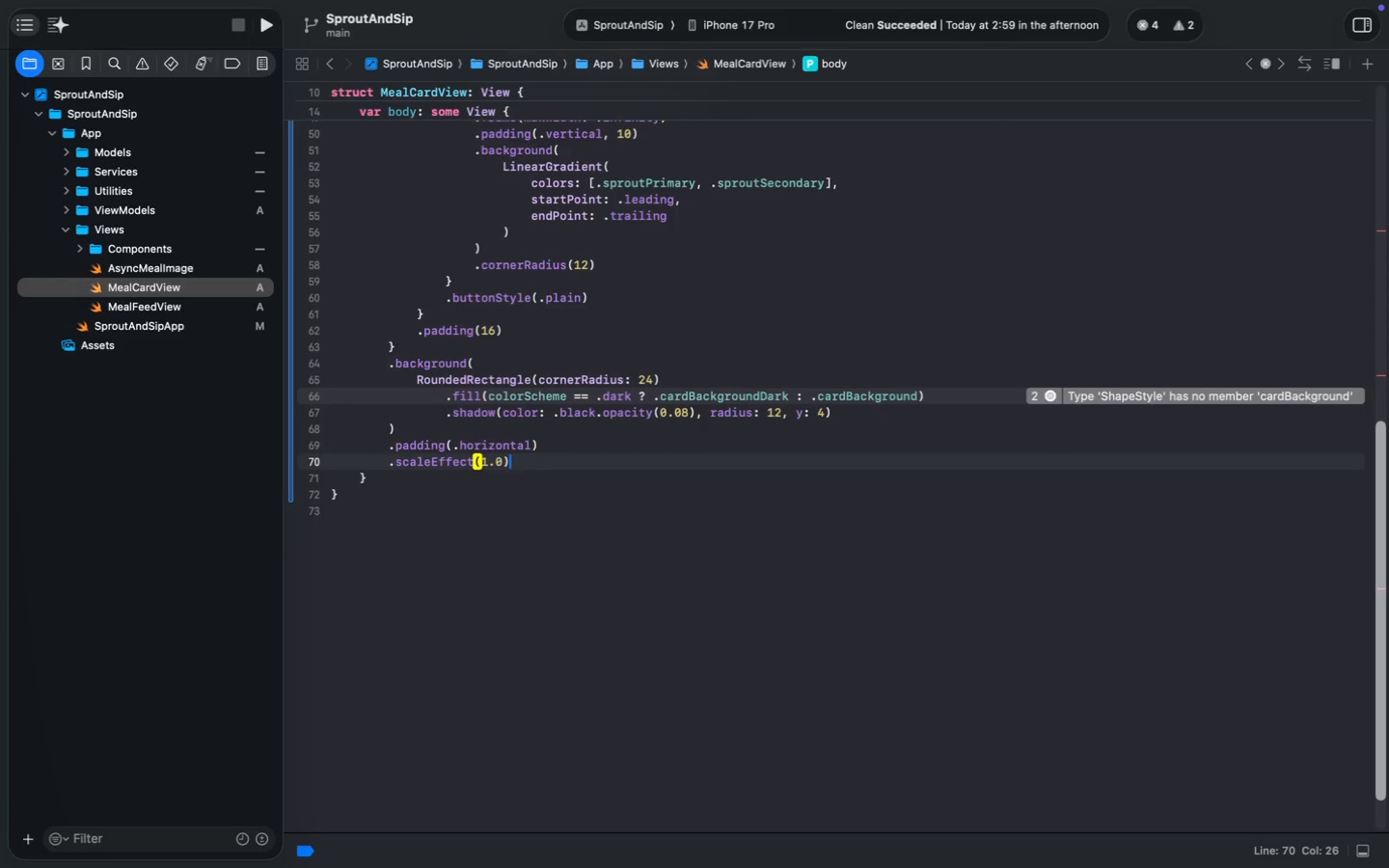 
key(Enter)
 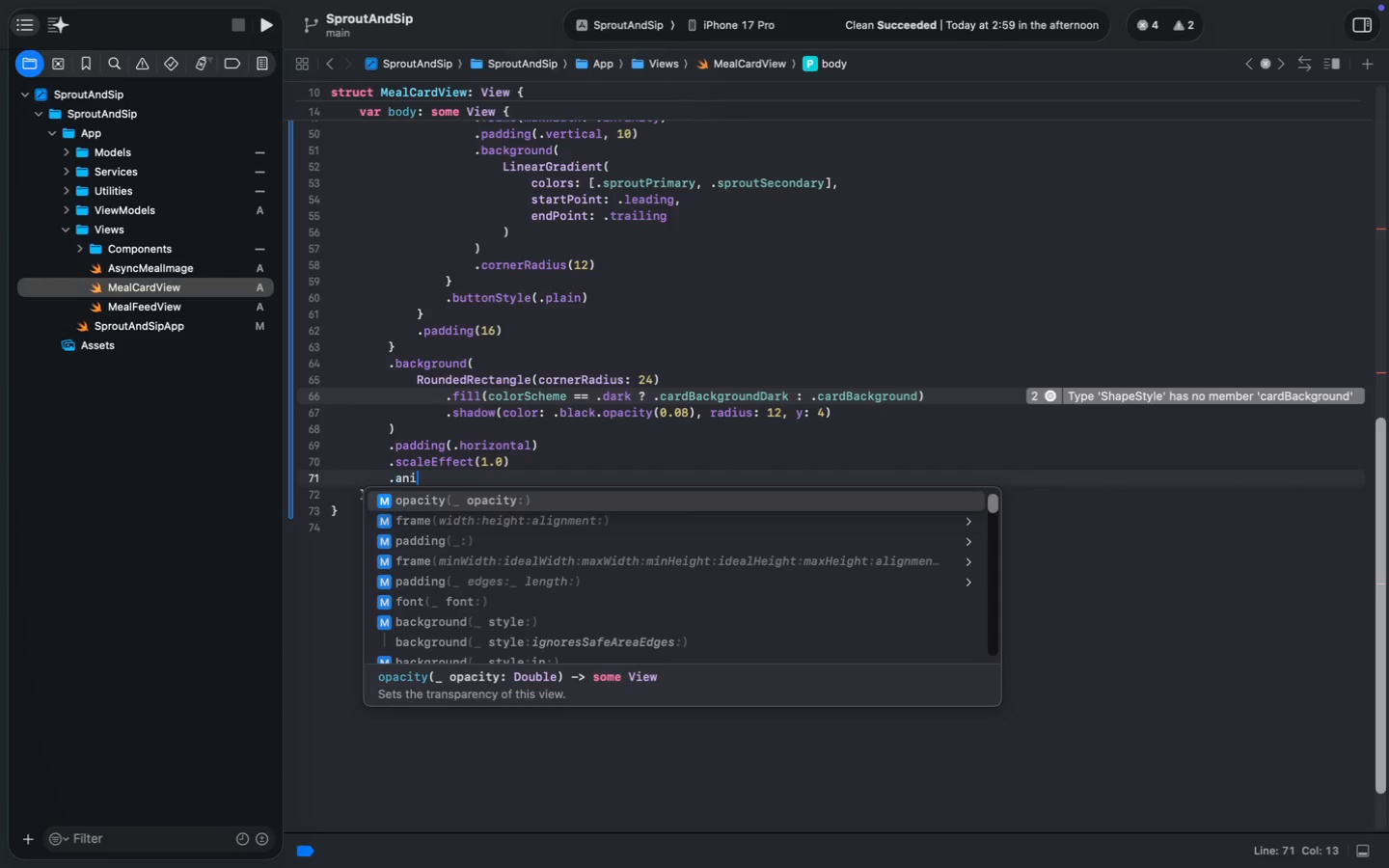 
type(.ani)
 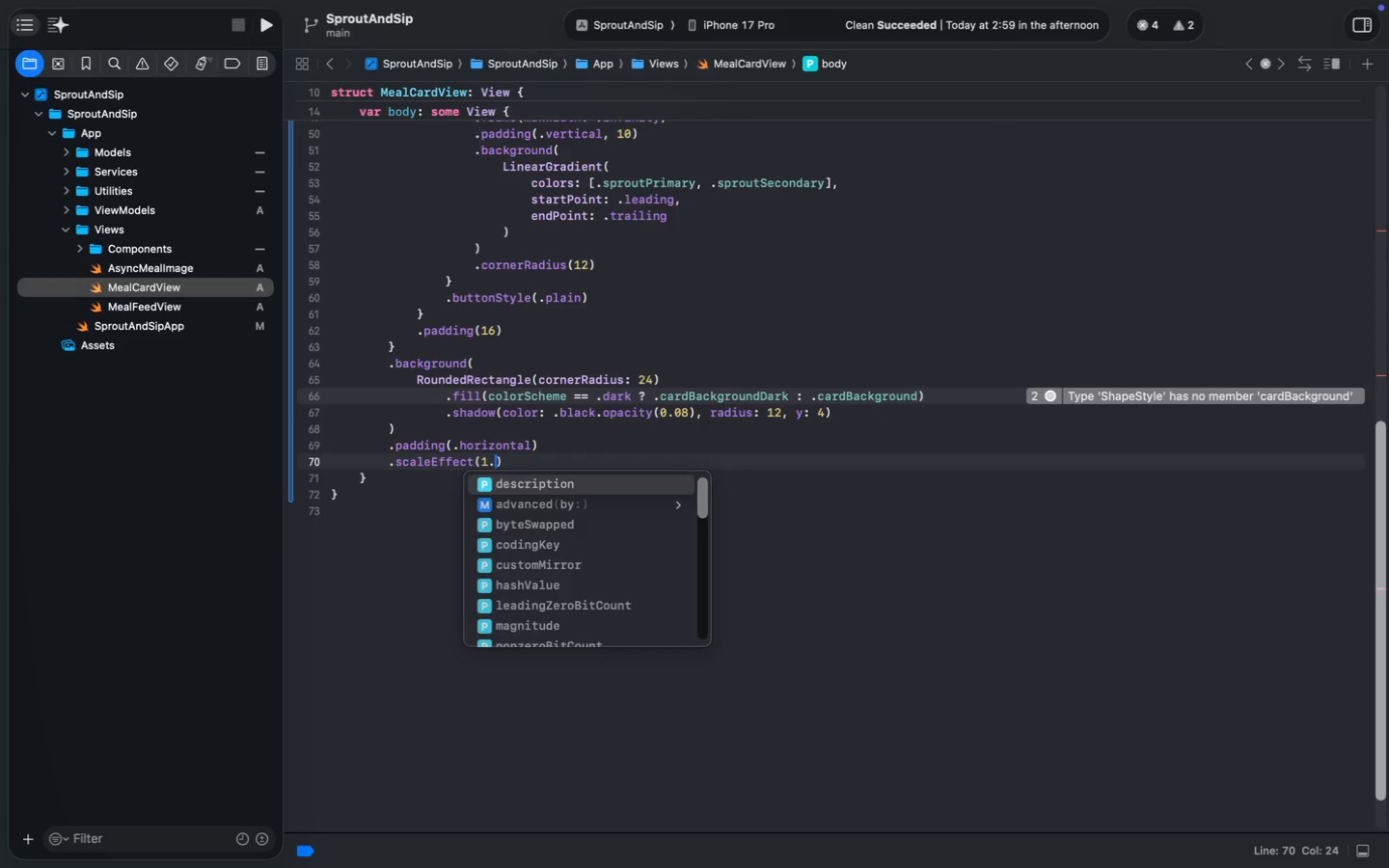 
key(Enter)
 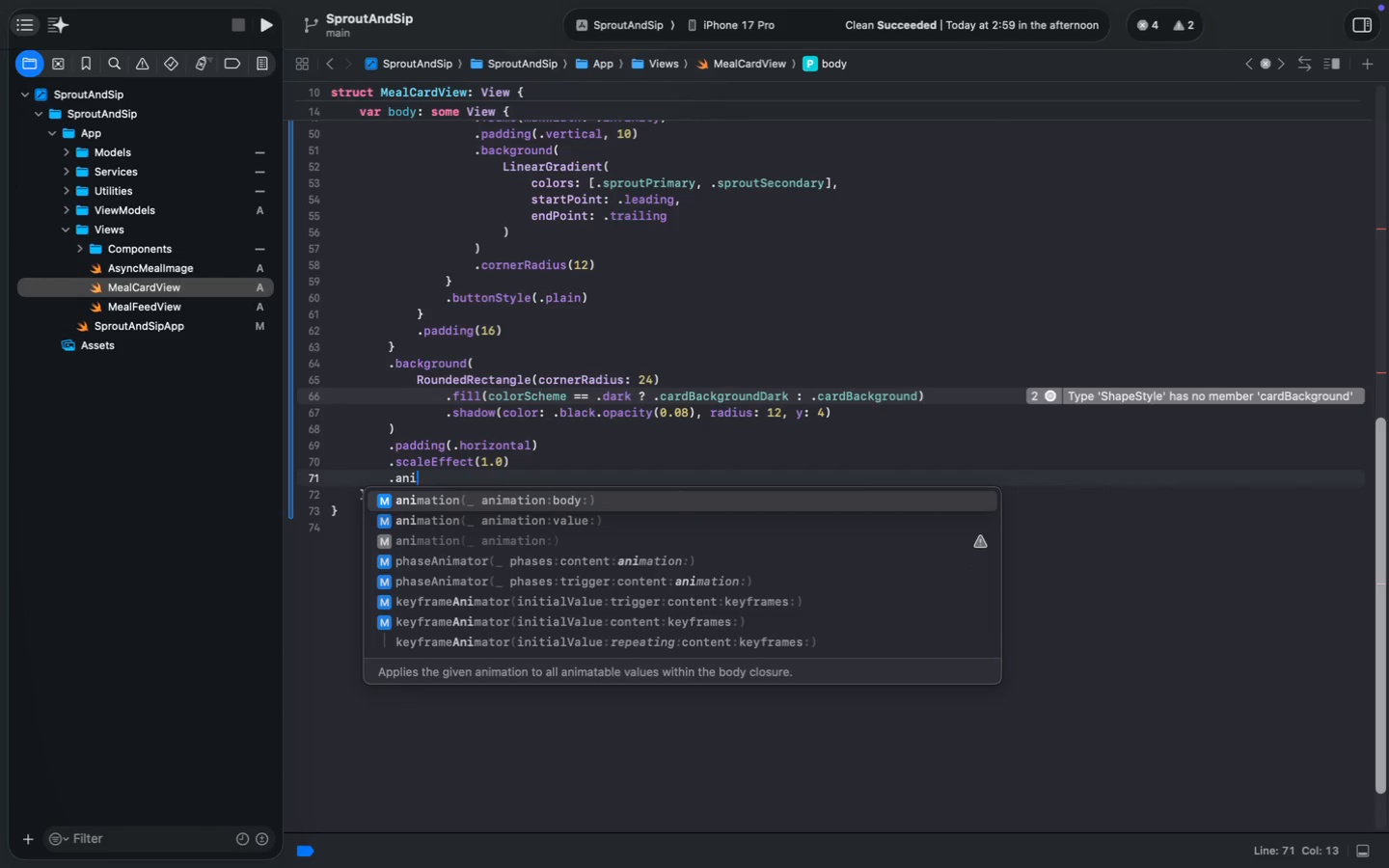 
type(easeO)
 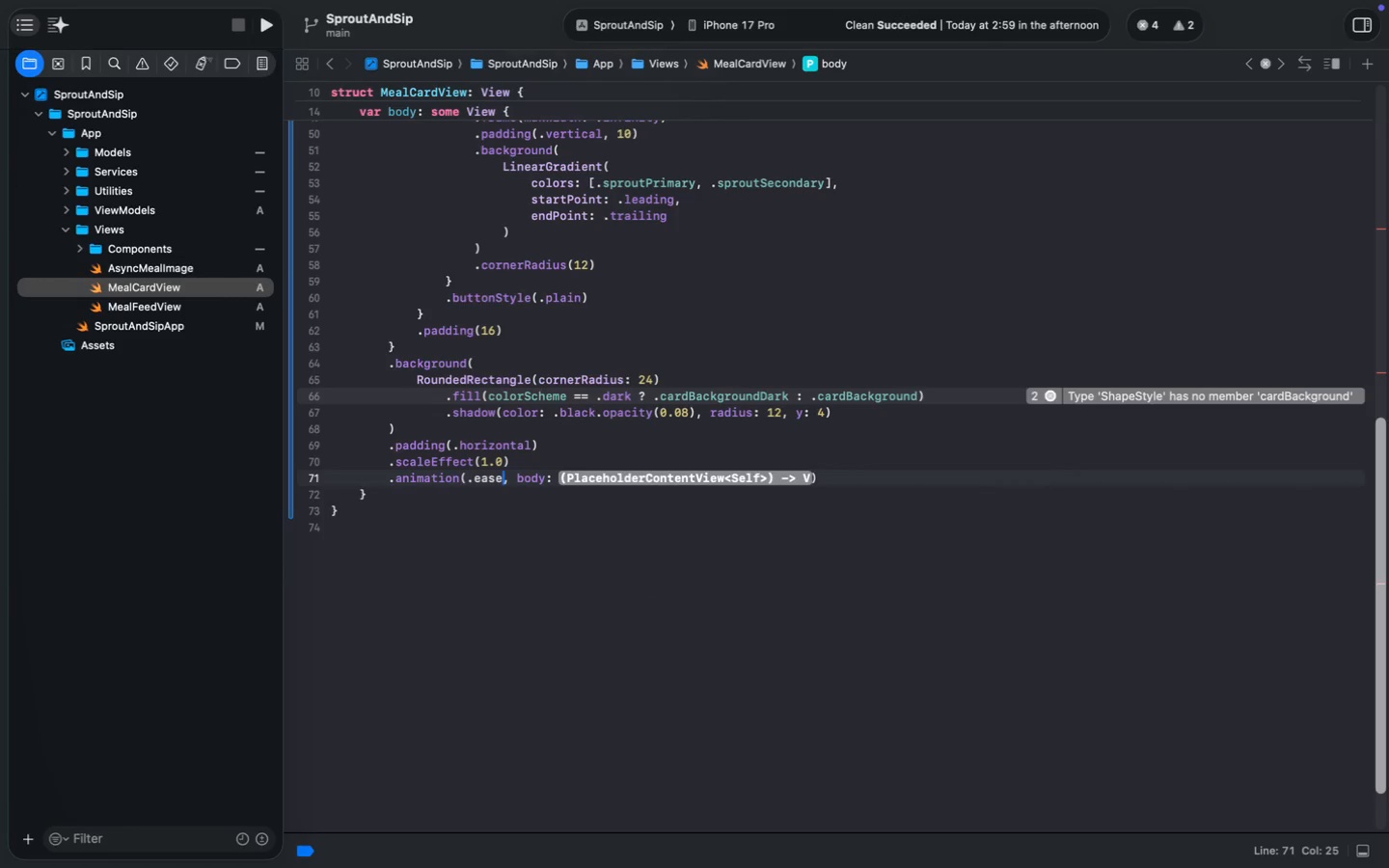 
key(Enter)
 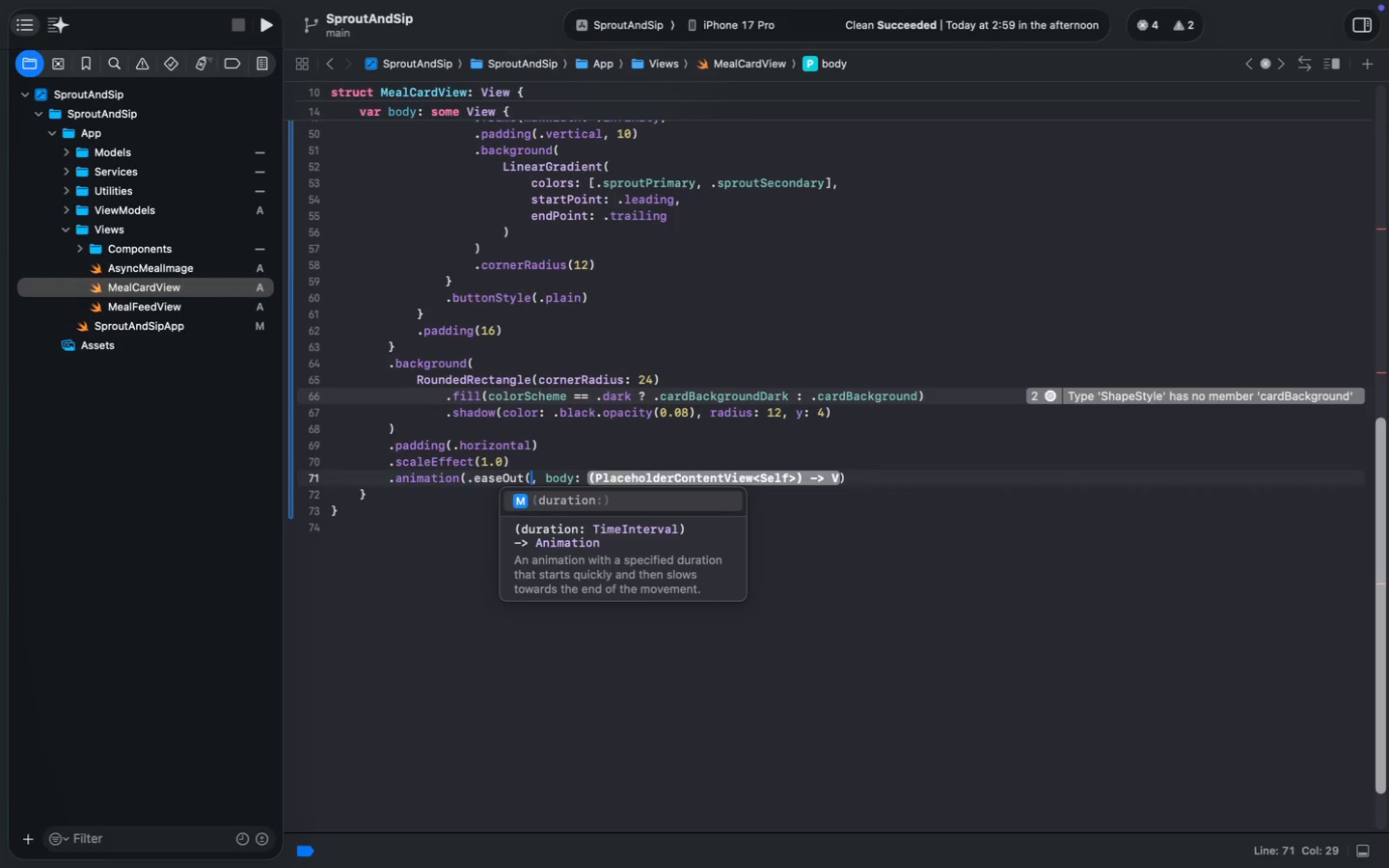 
type((dura)
 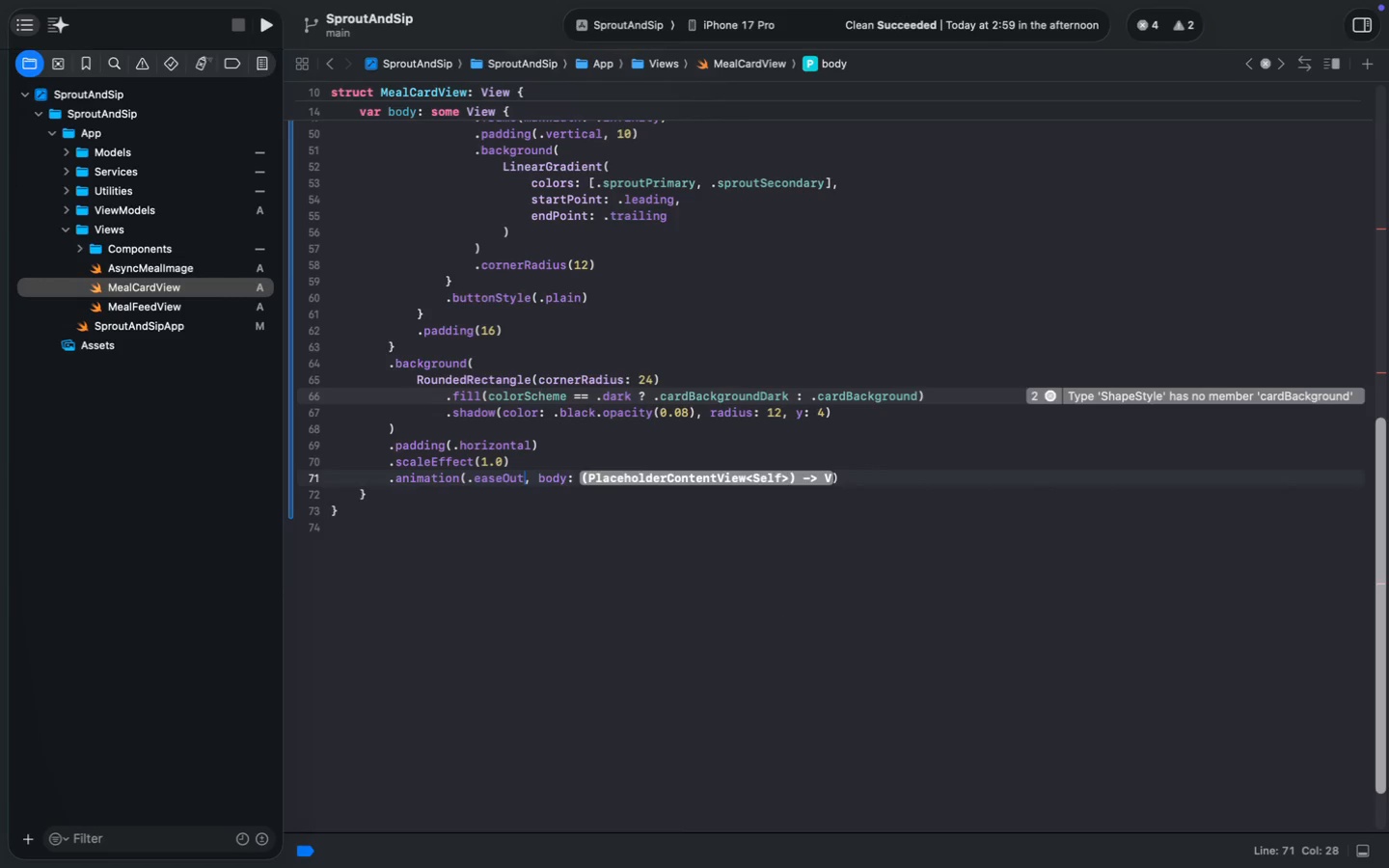 
key(Enter)
 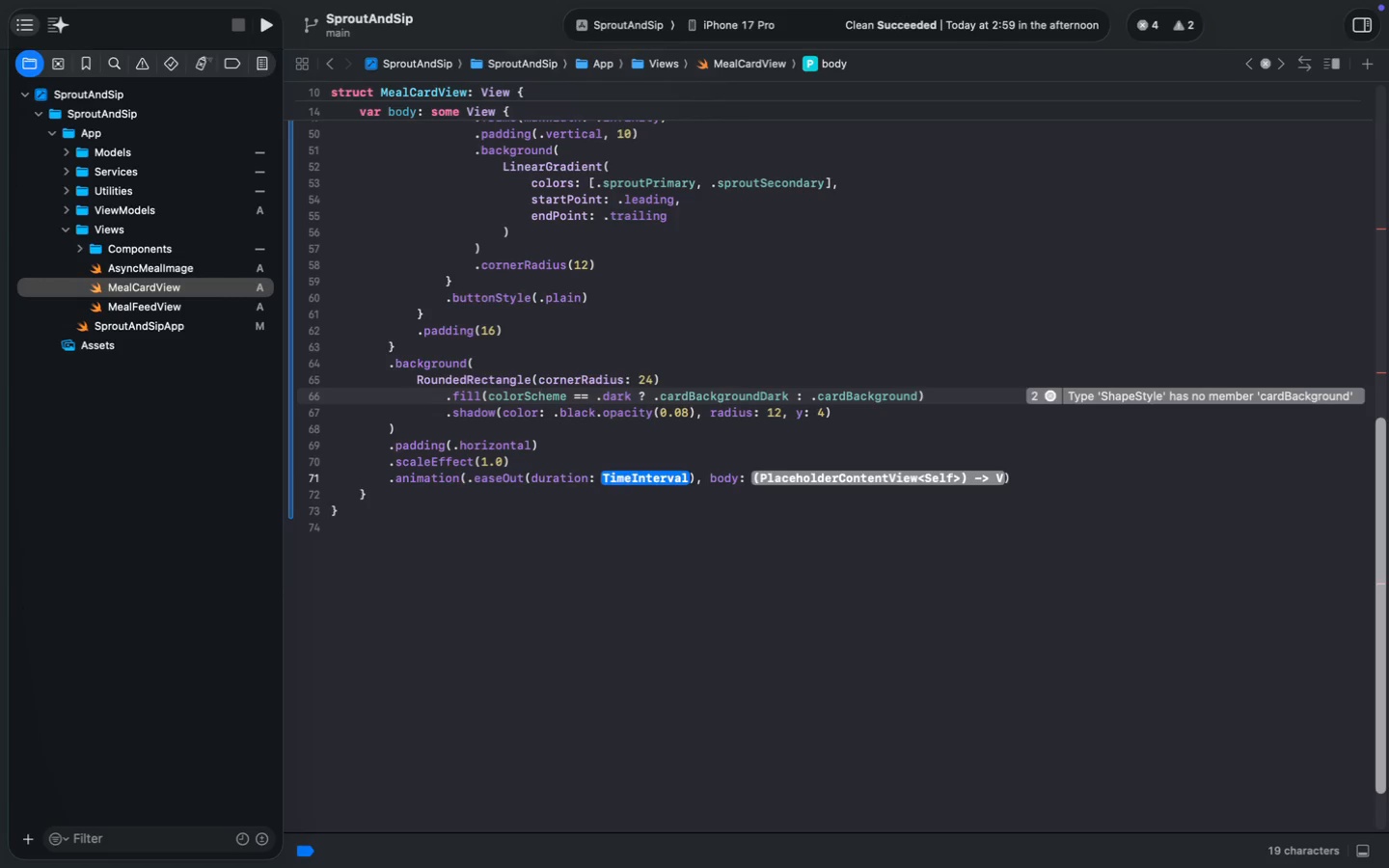 
key(0)
 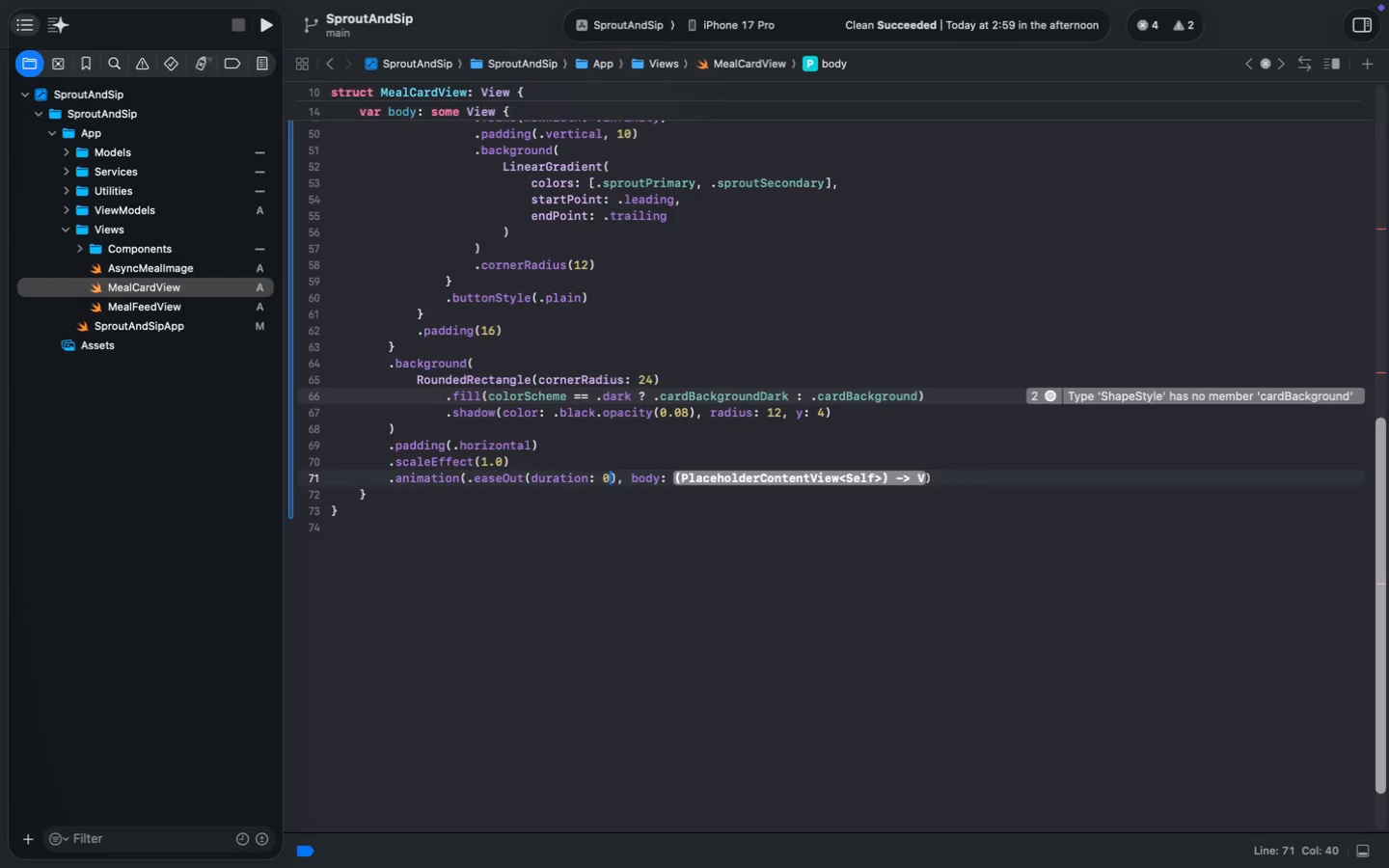 
key(Period)
 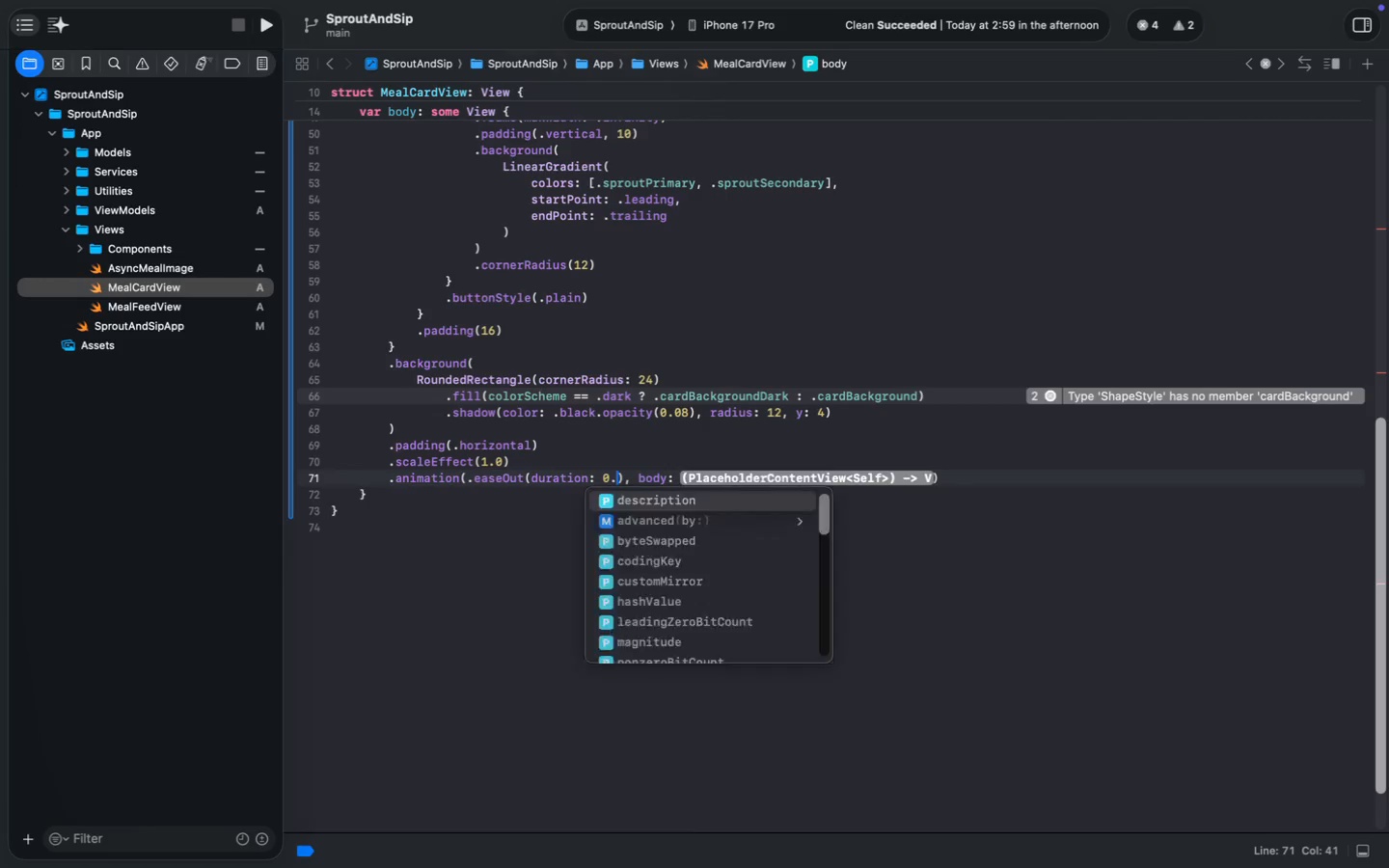 
key(2)
 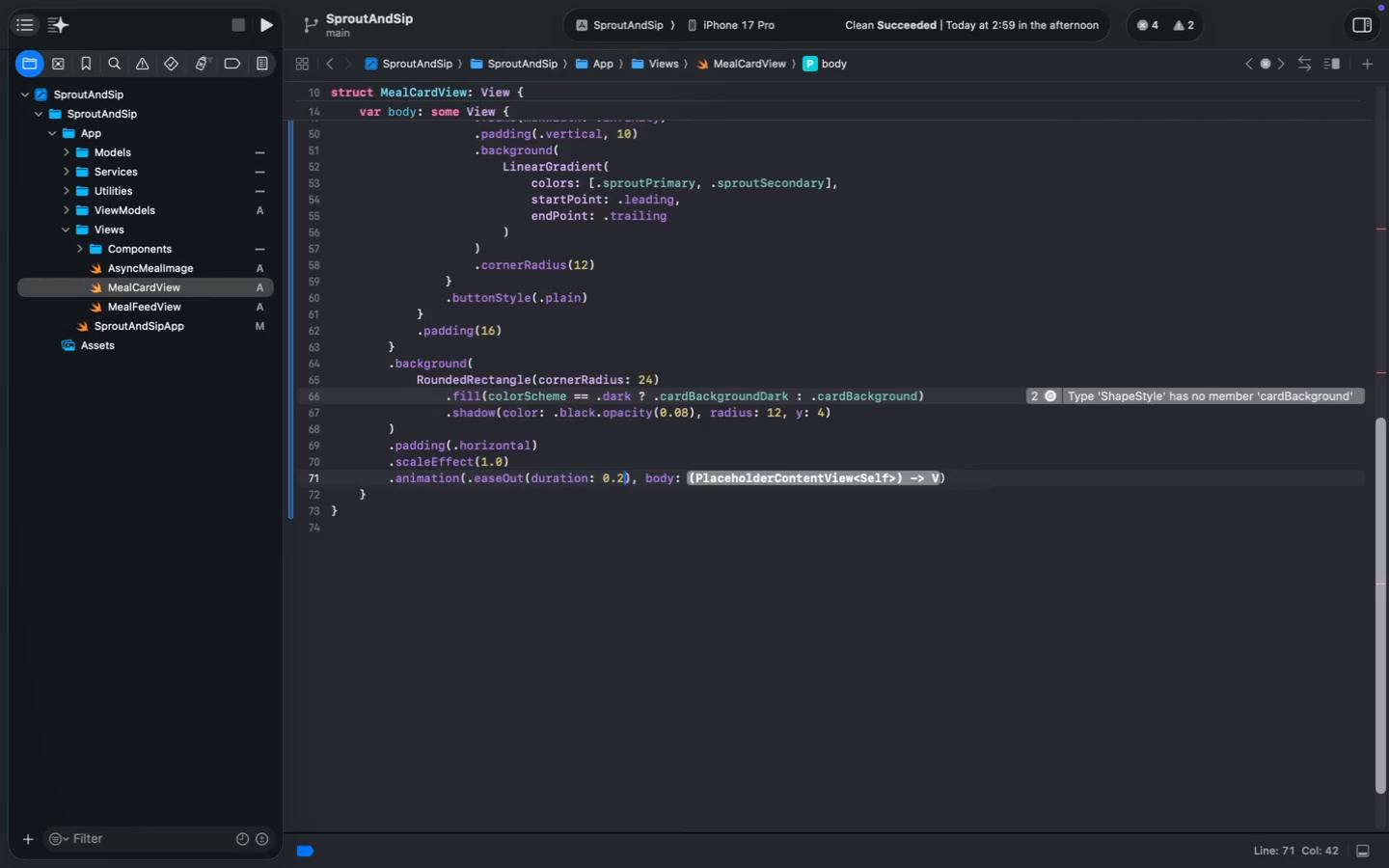 
key(ArrowRight)
 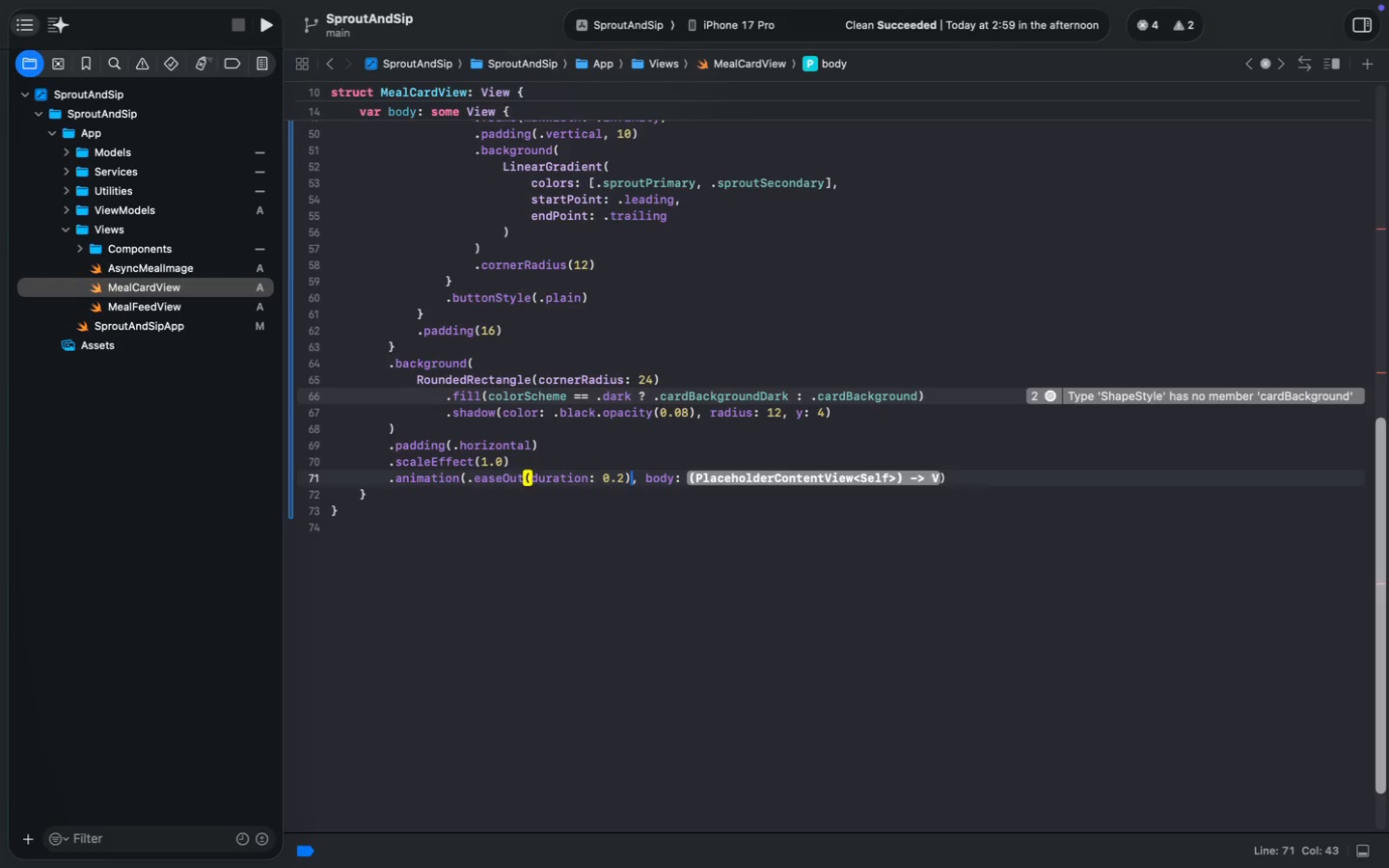 
key(ArrowRight)
 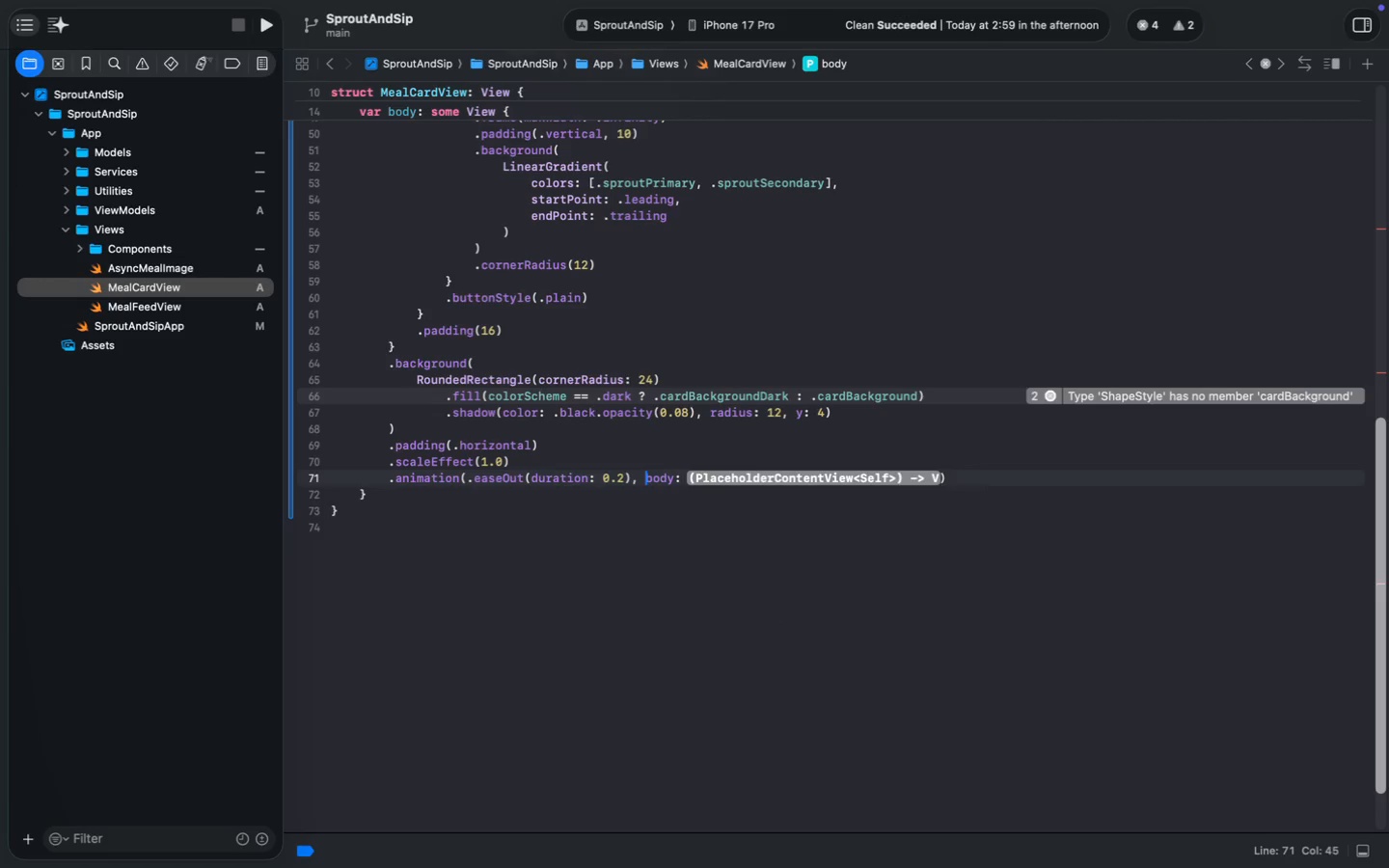 
key(ArrowRight)
 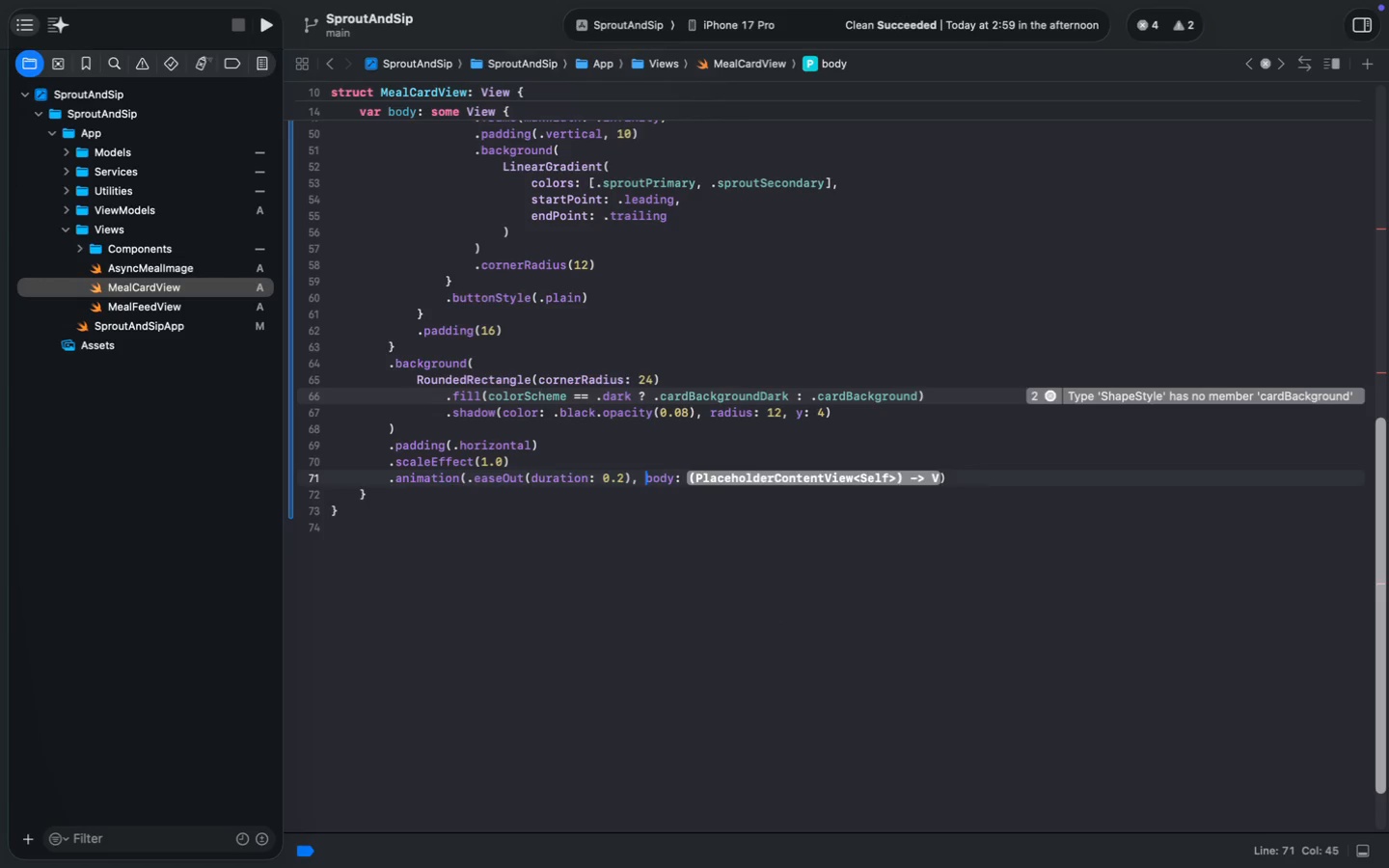 
key(Alt+Shift+ArrowRight)
 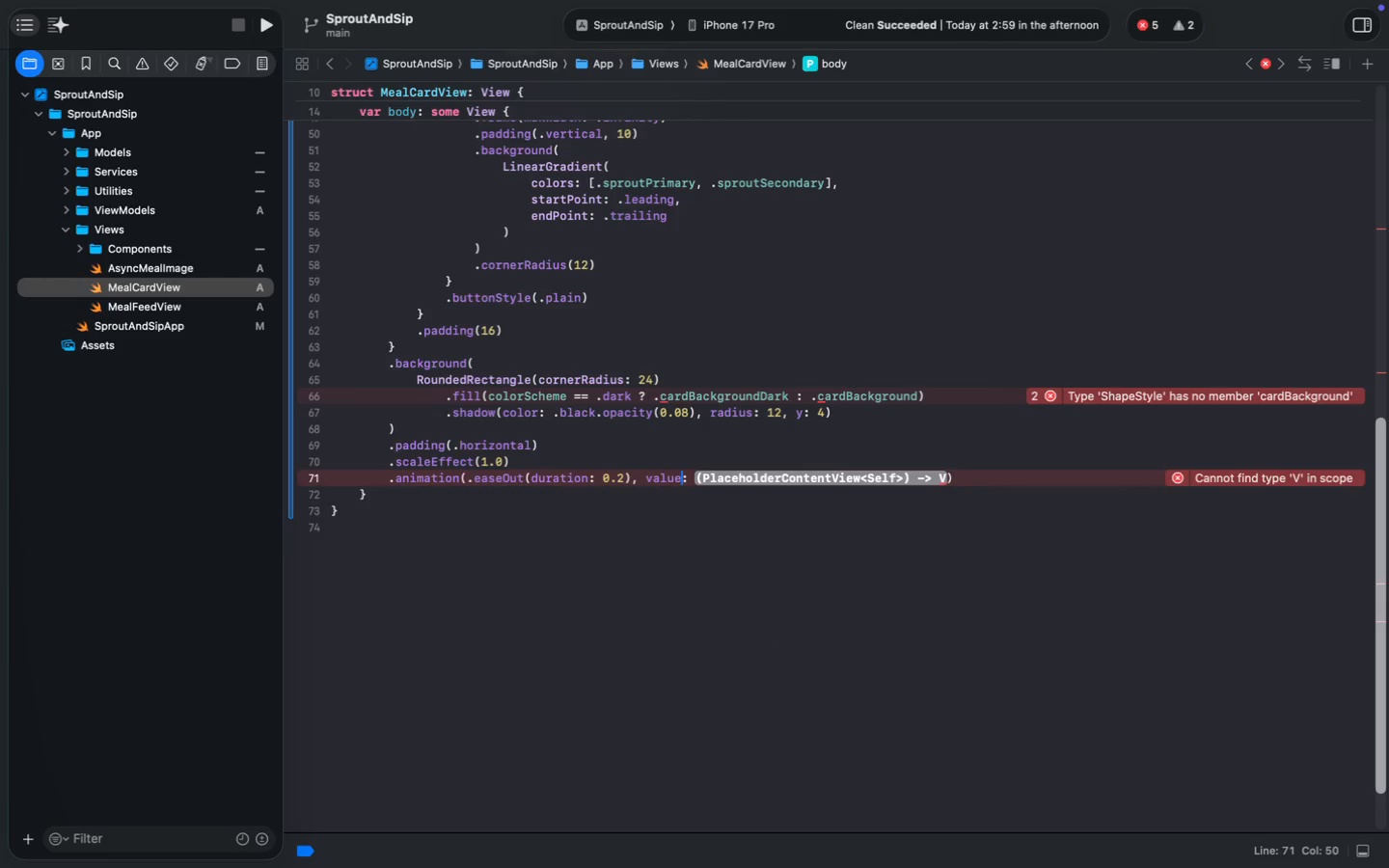 
type(value)
key(Escape)
 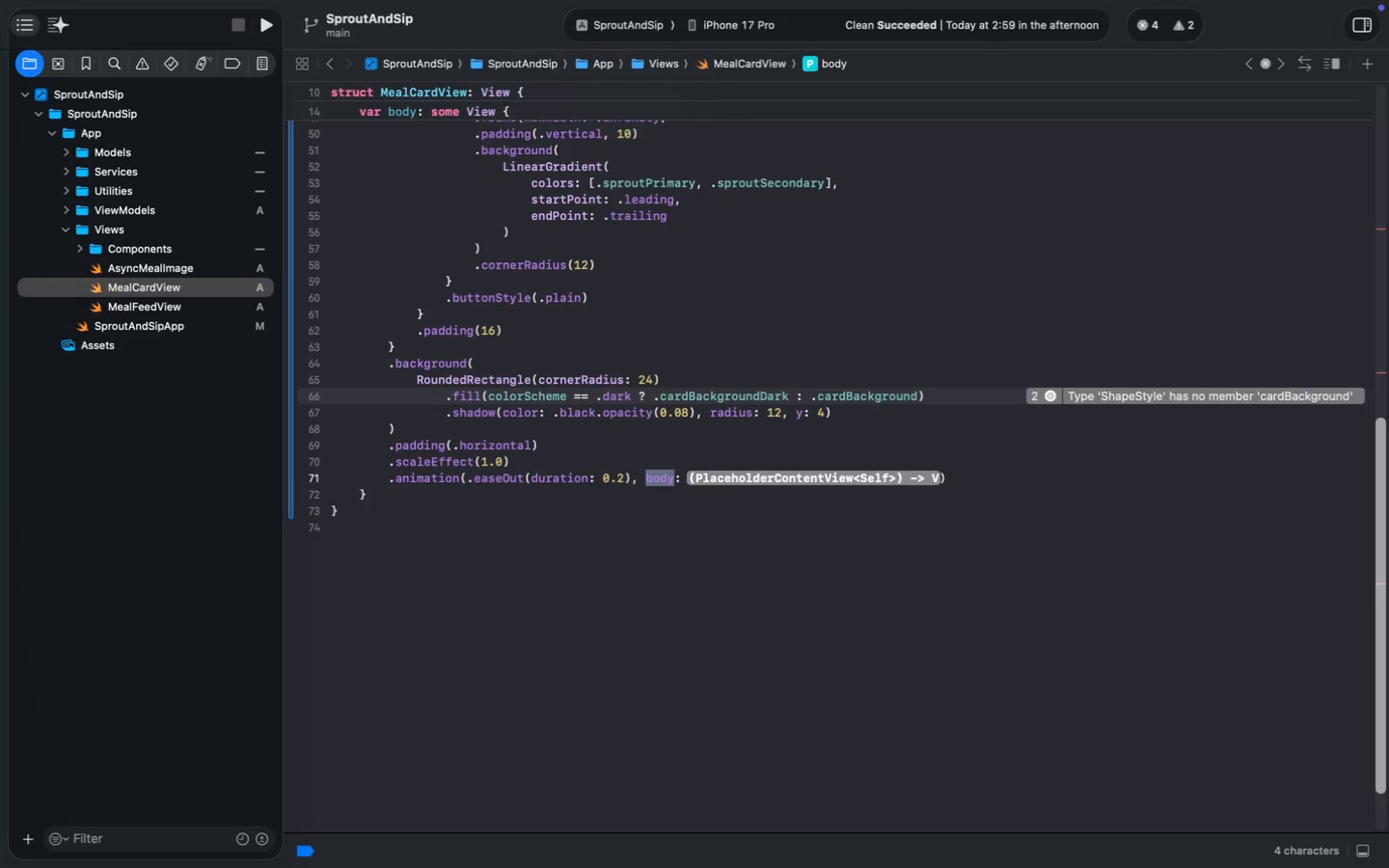 
key(ArrowRight)
 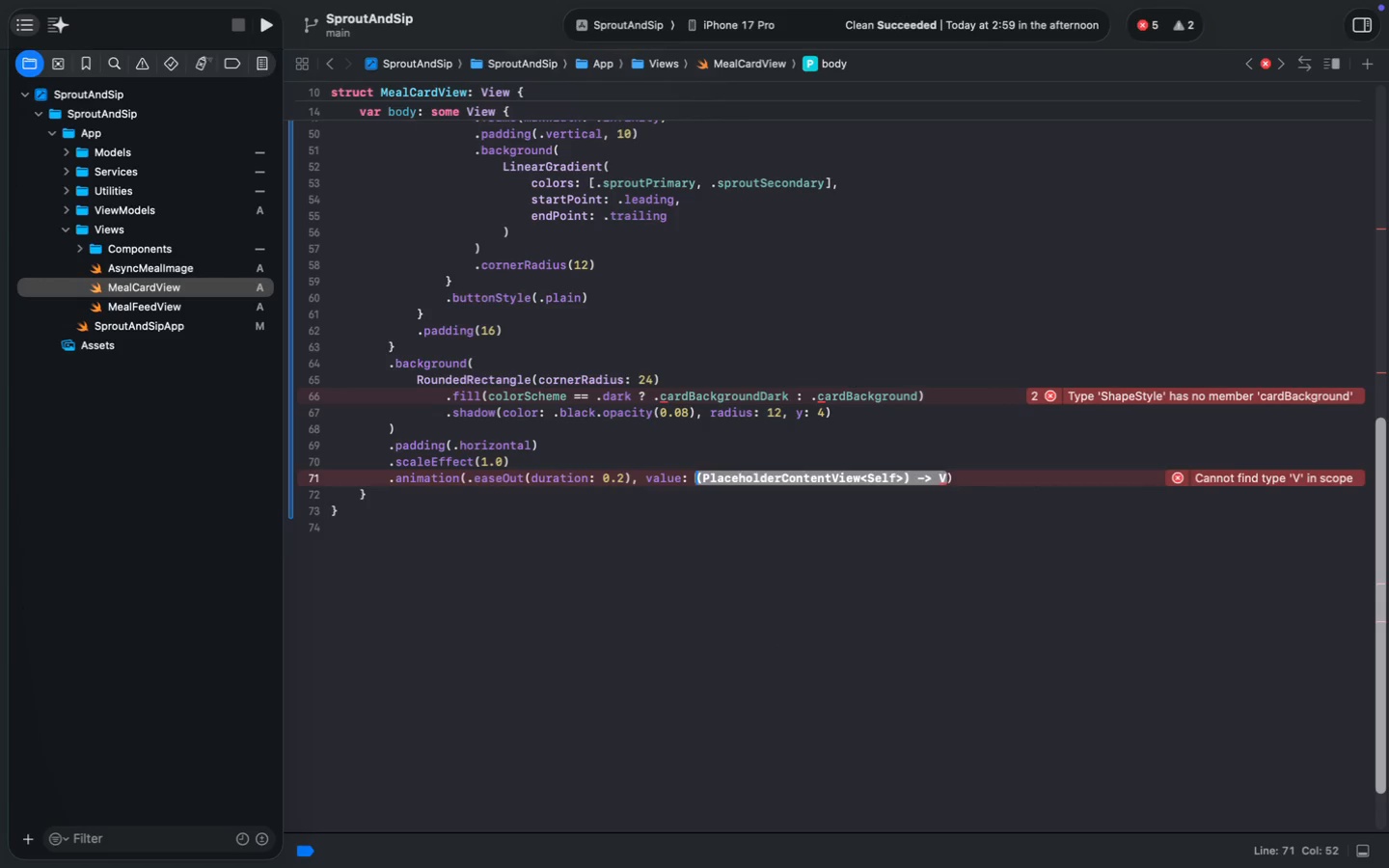 
key(ArrowRight)
 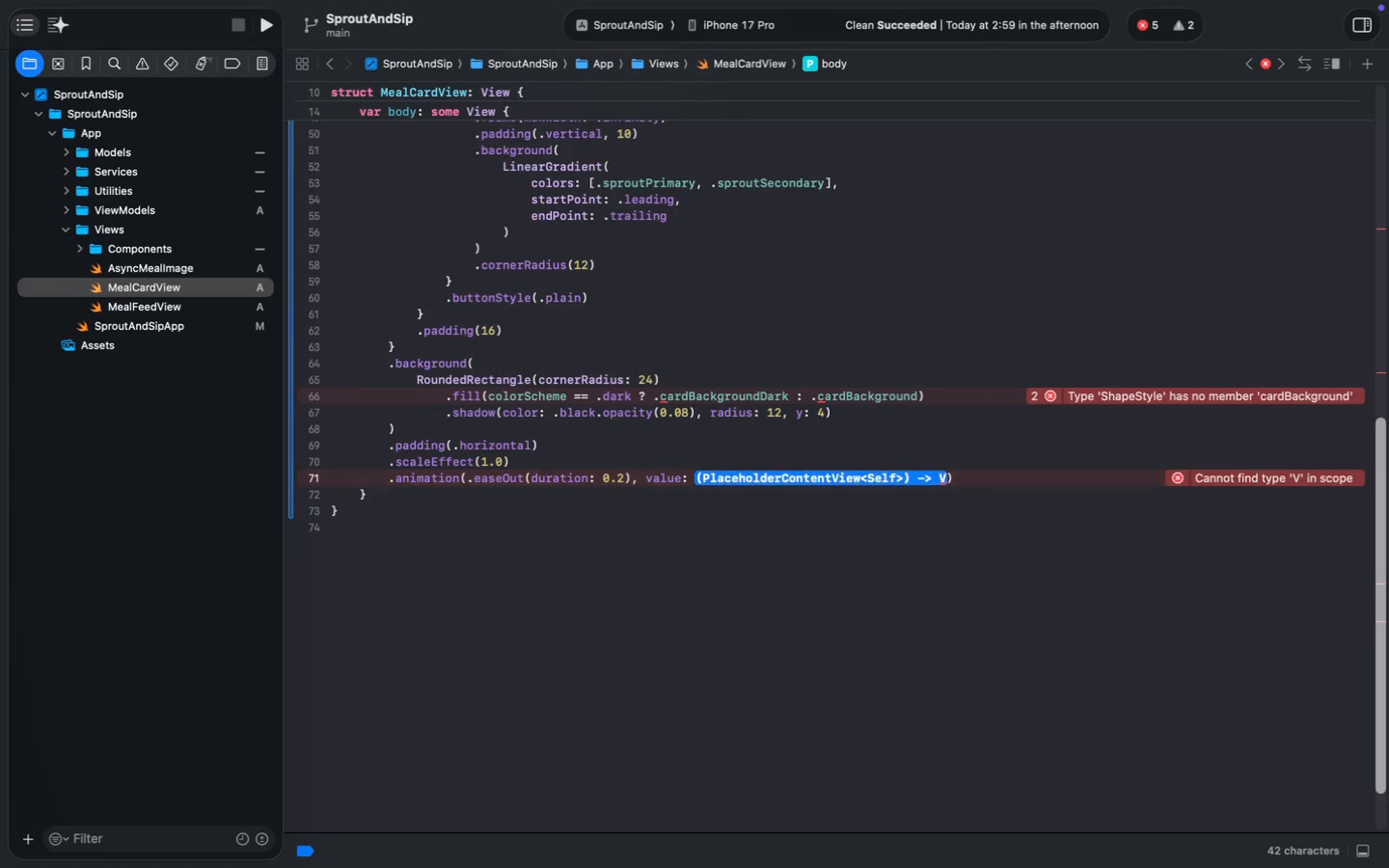 
key(ArrowRight)
 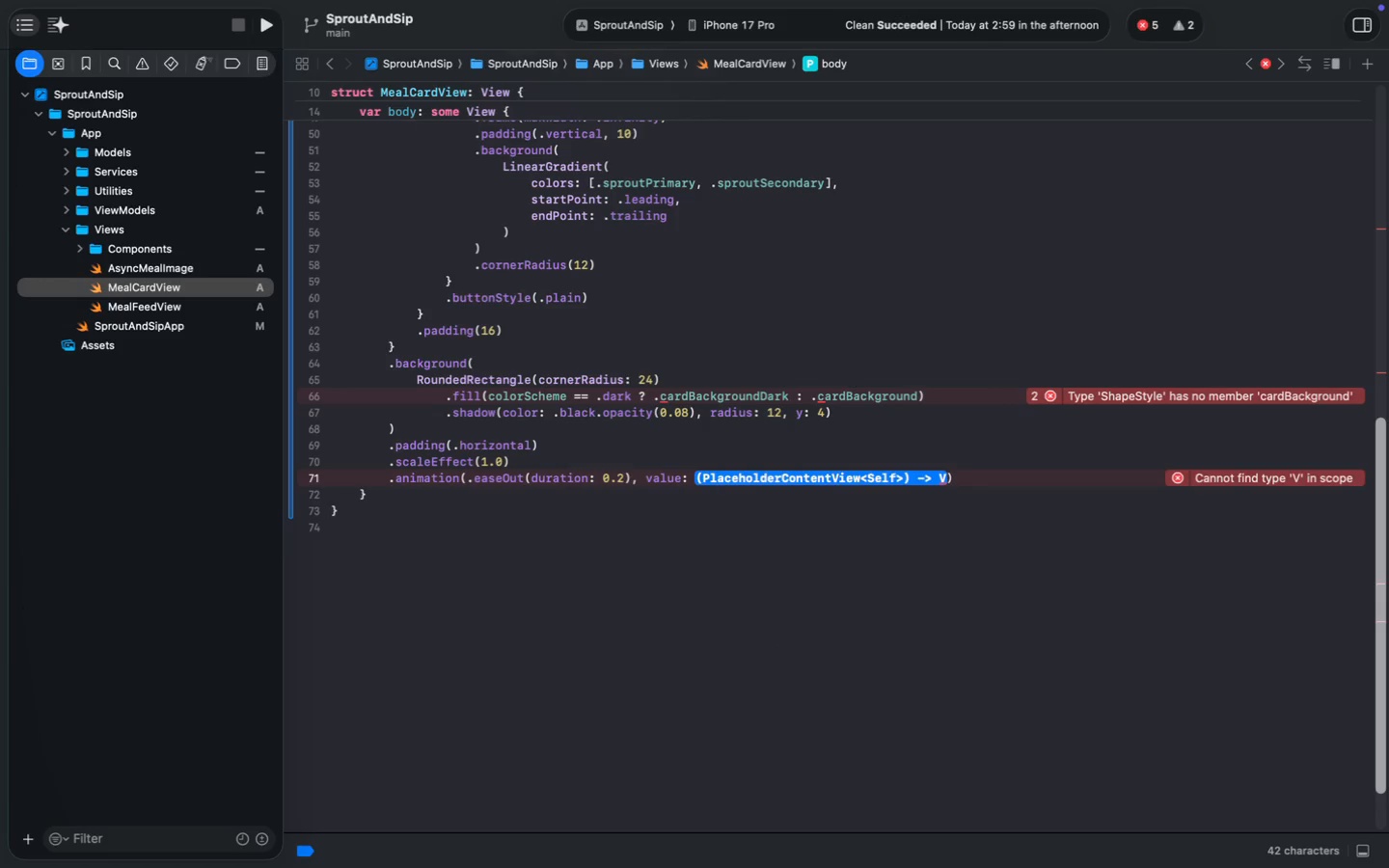 
type(meal.id)
 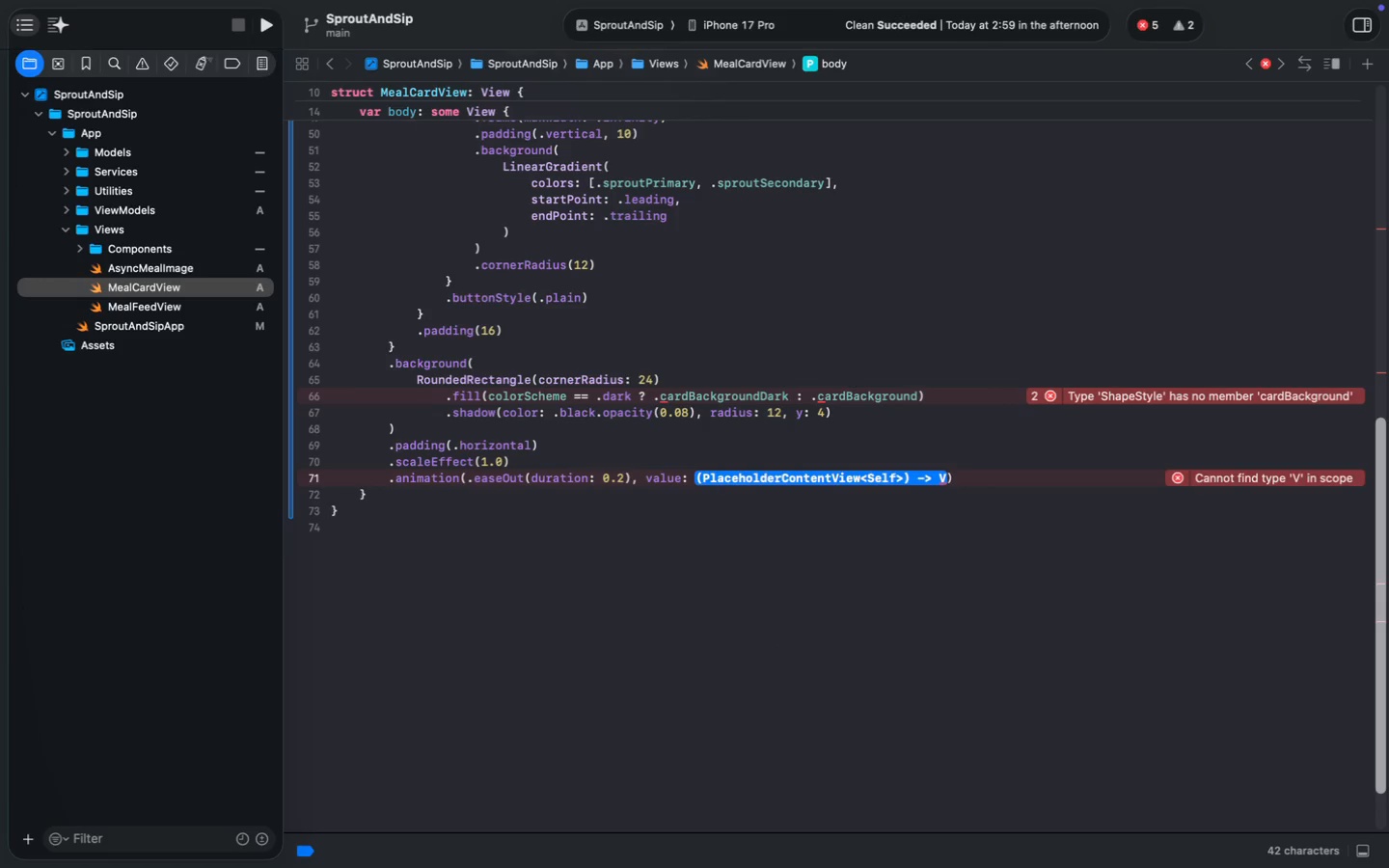 
key(Meta+S)
 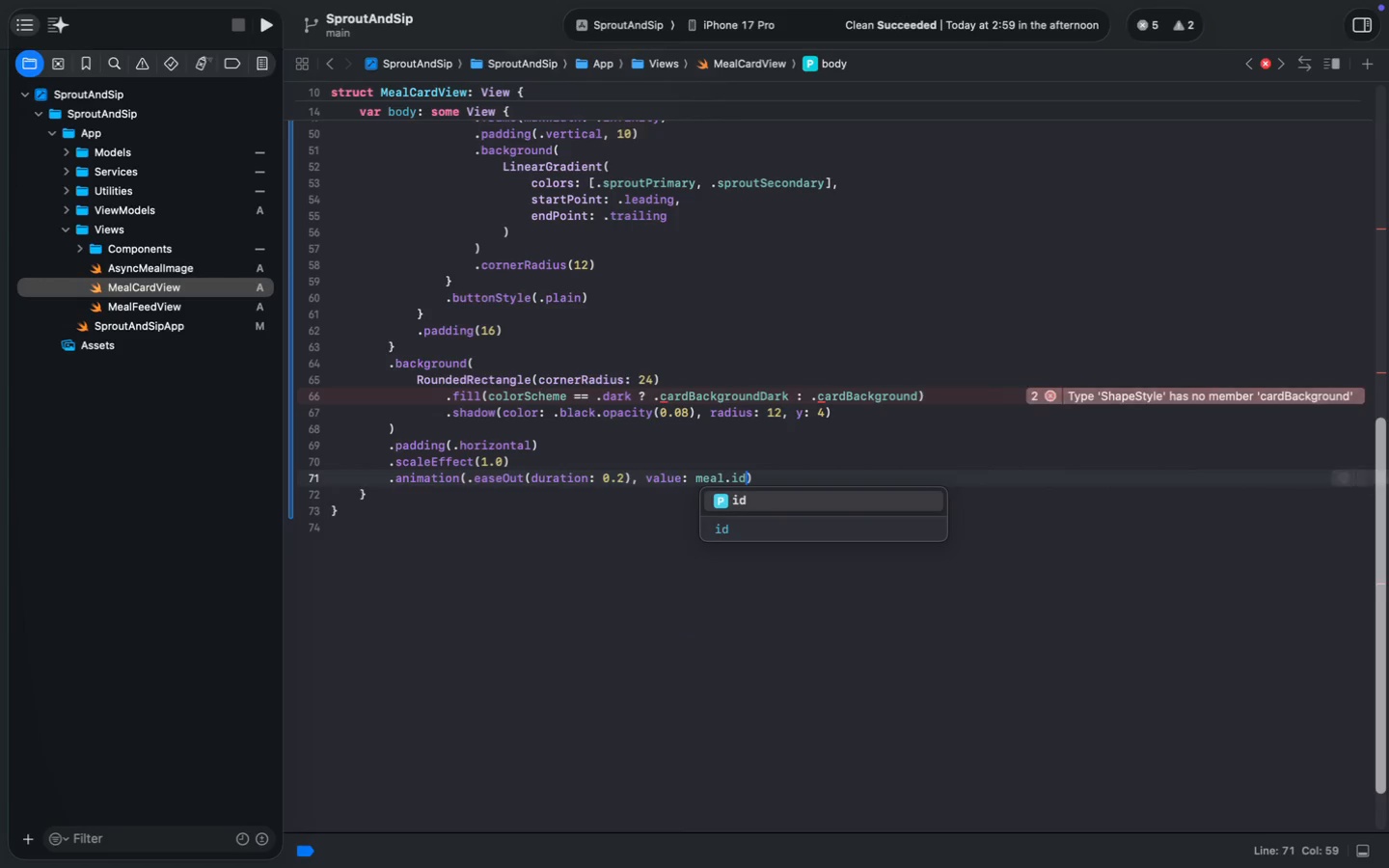 
key(Enter)
 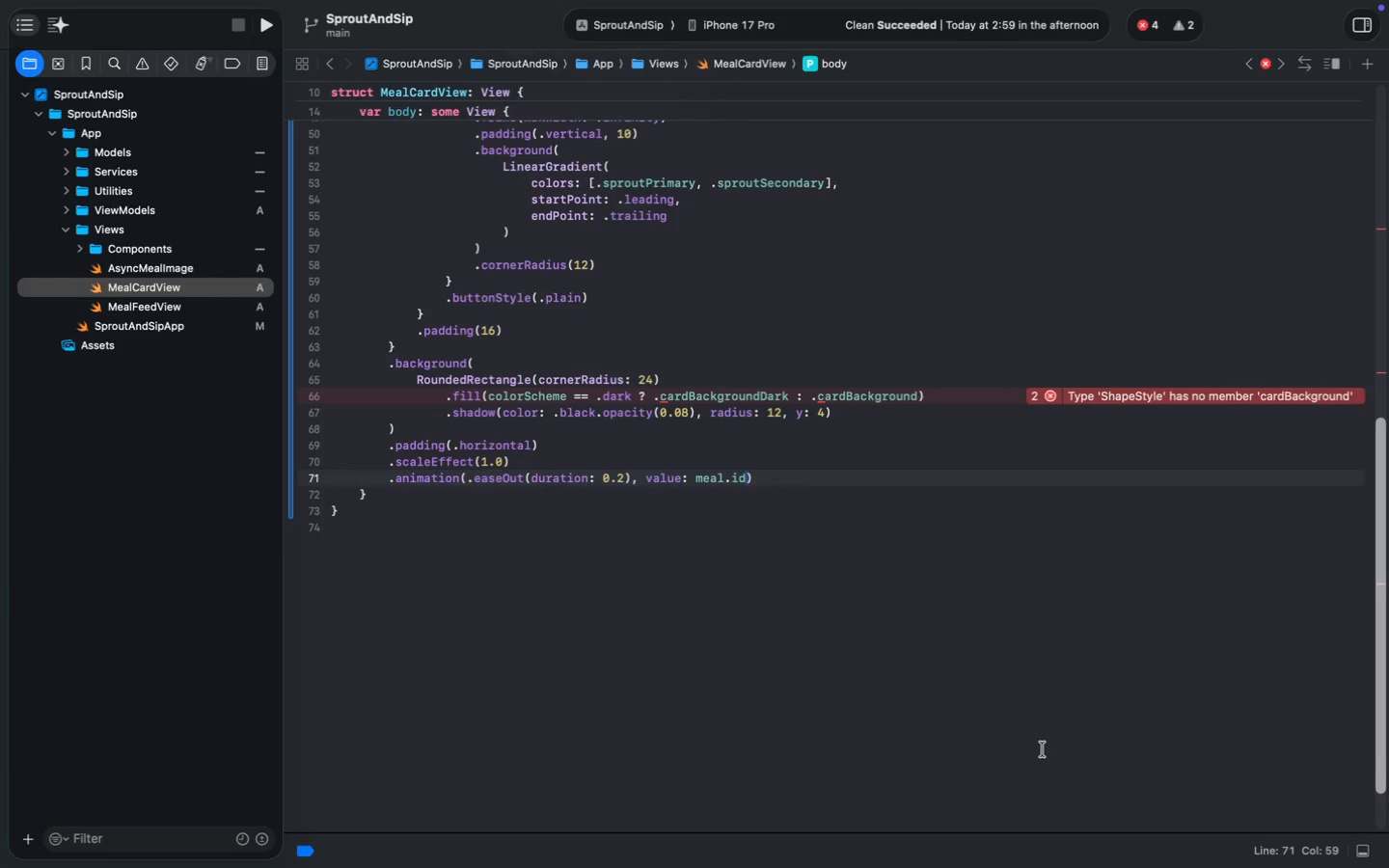 
wait(36.7)
 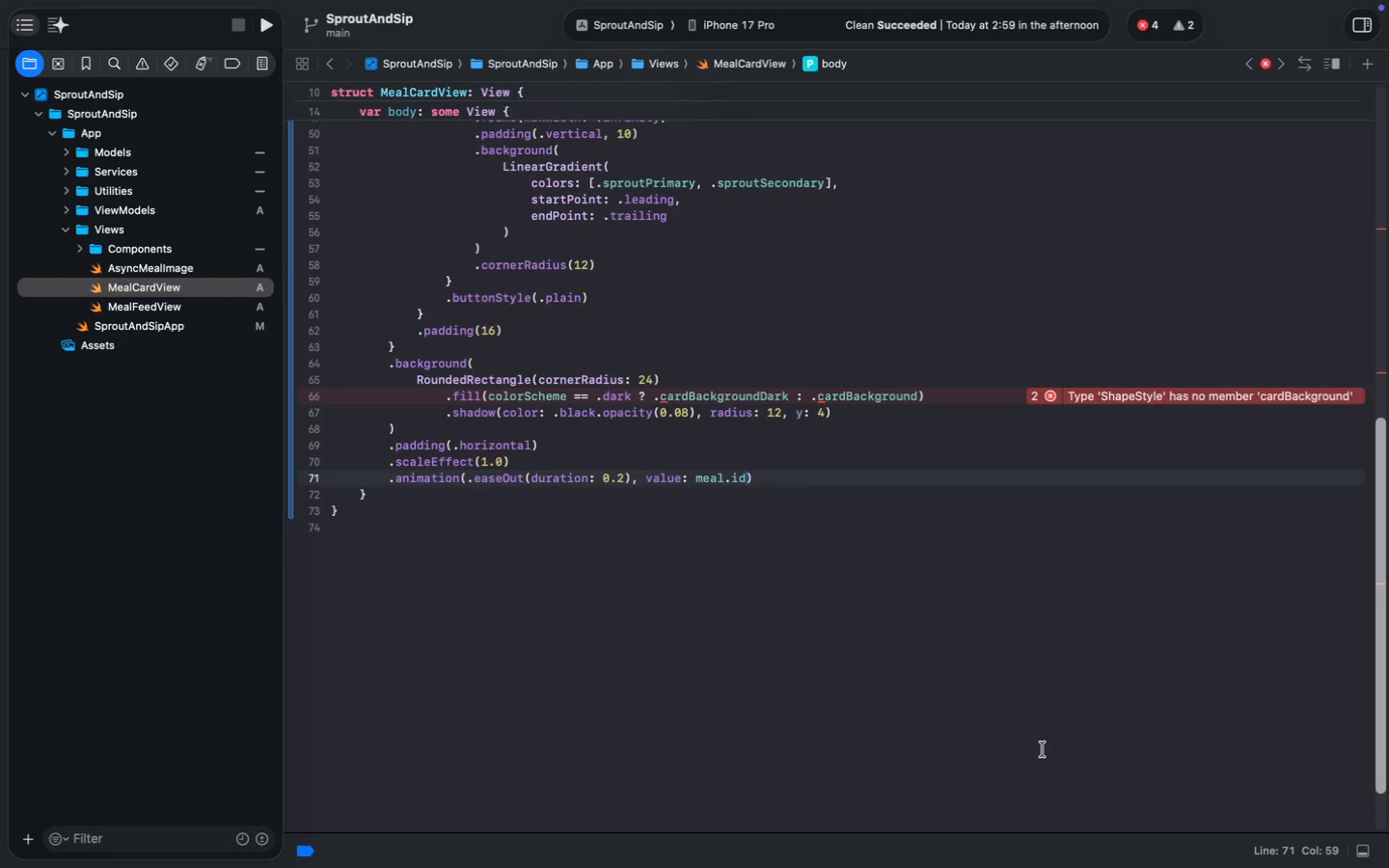 
left_click([79, 248])
 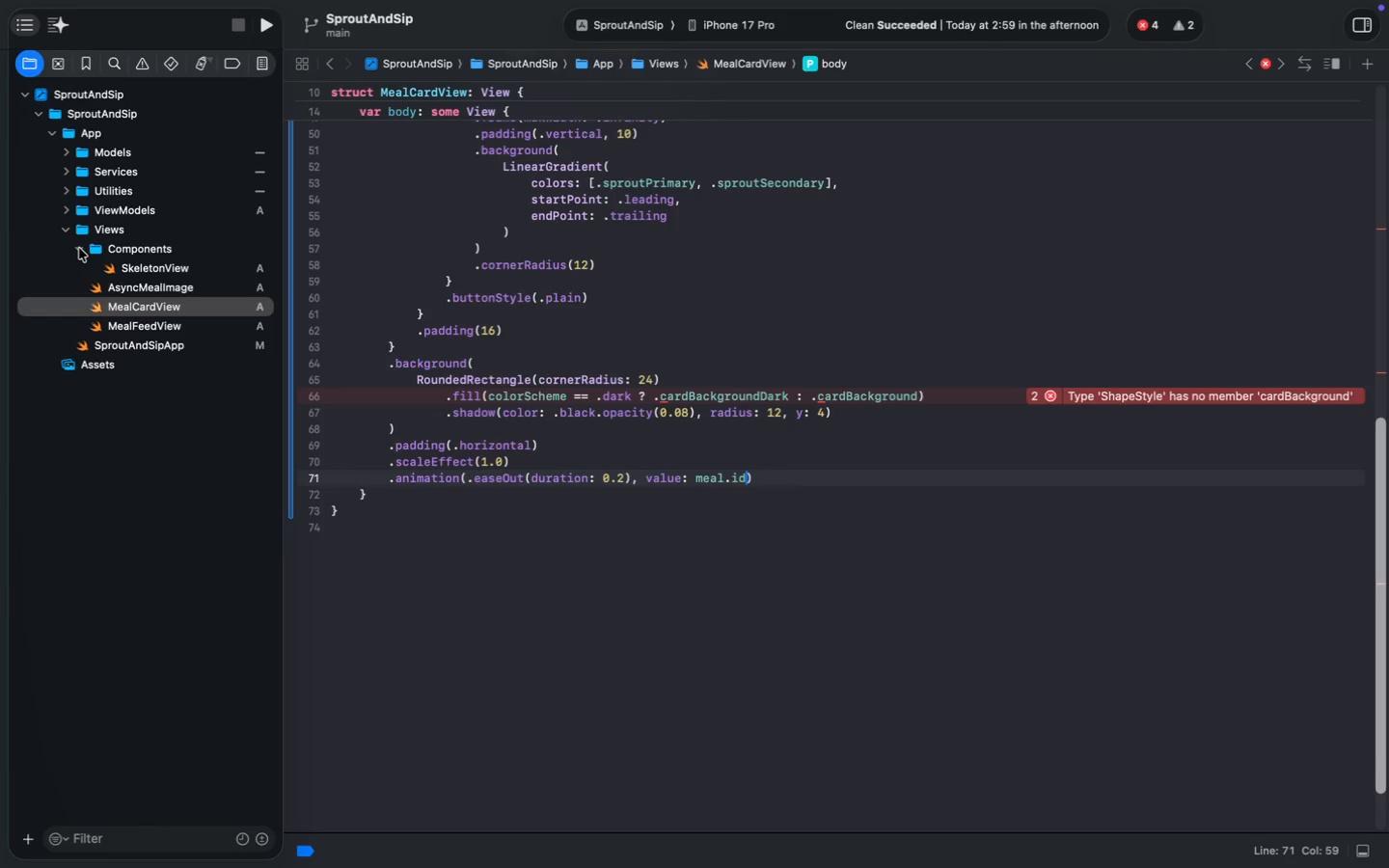 
wait(32.89)
 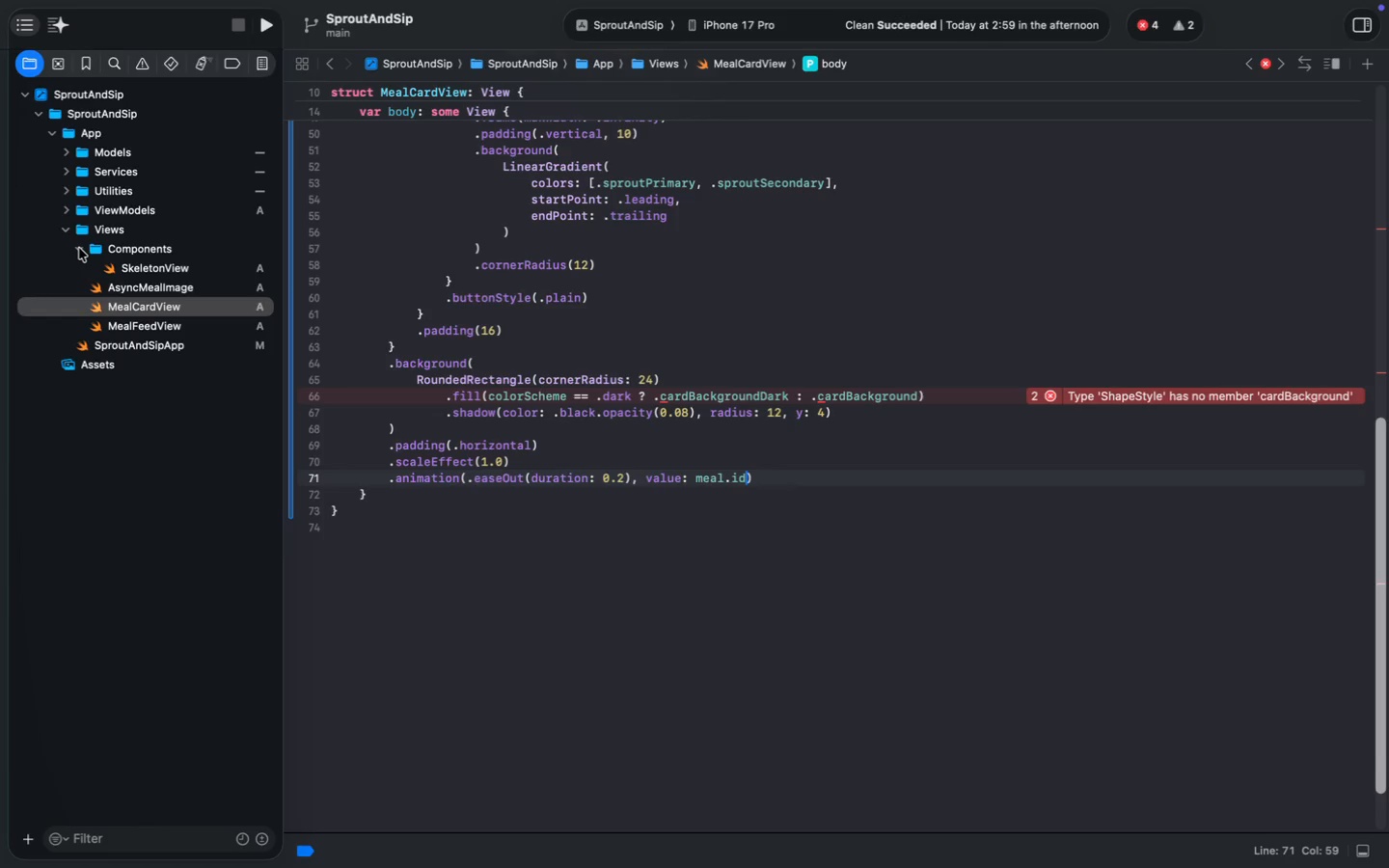 
left_click([157, 249])
 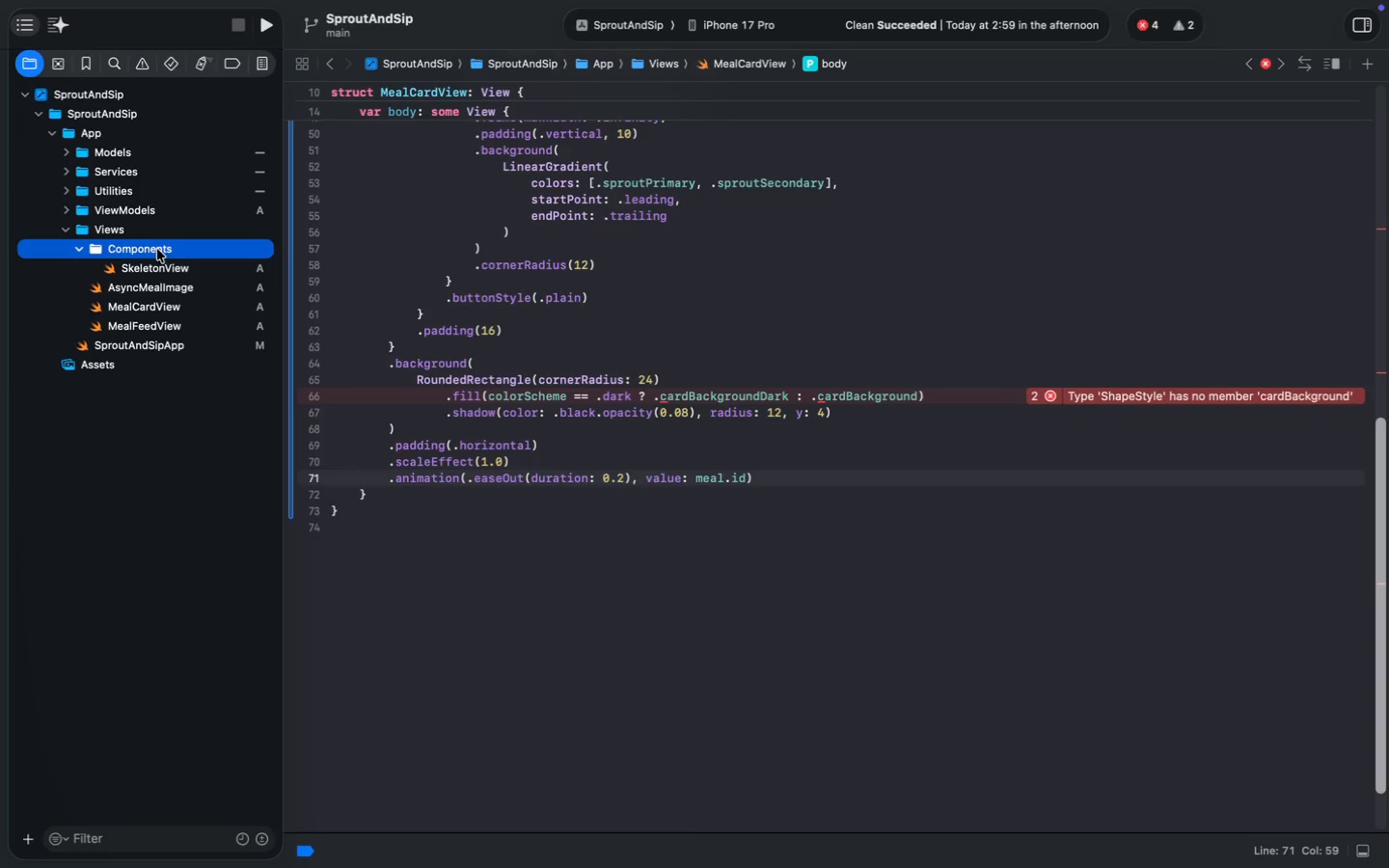 
key(Meta+CommandLeft)
 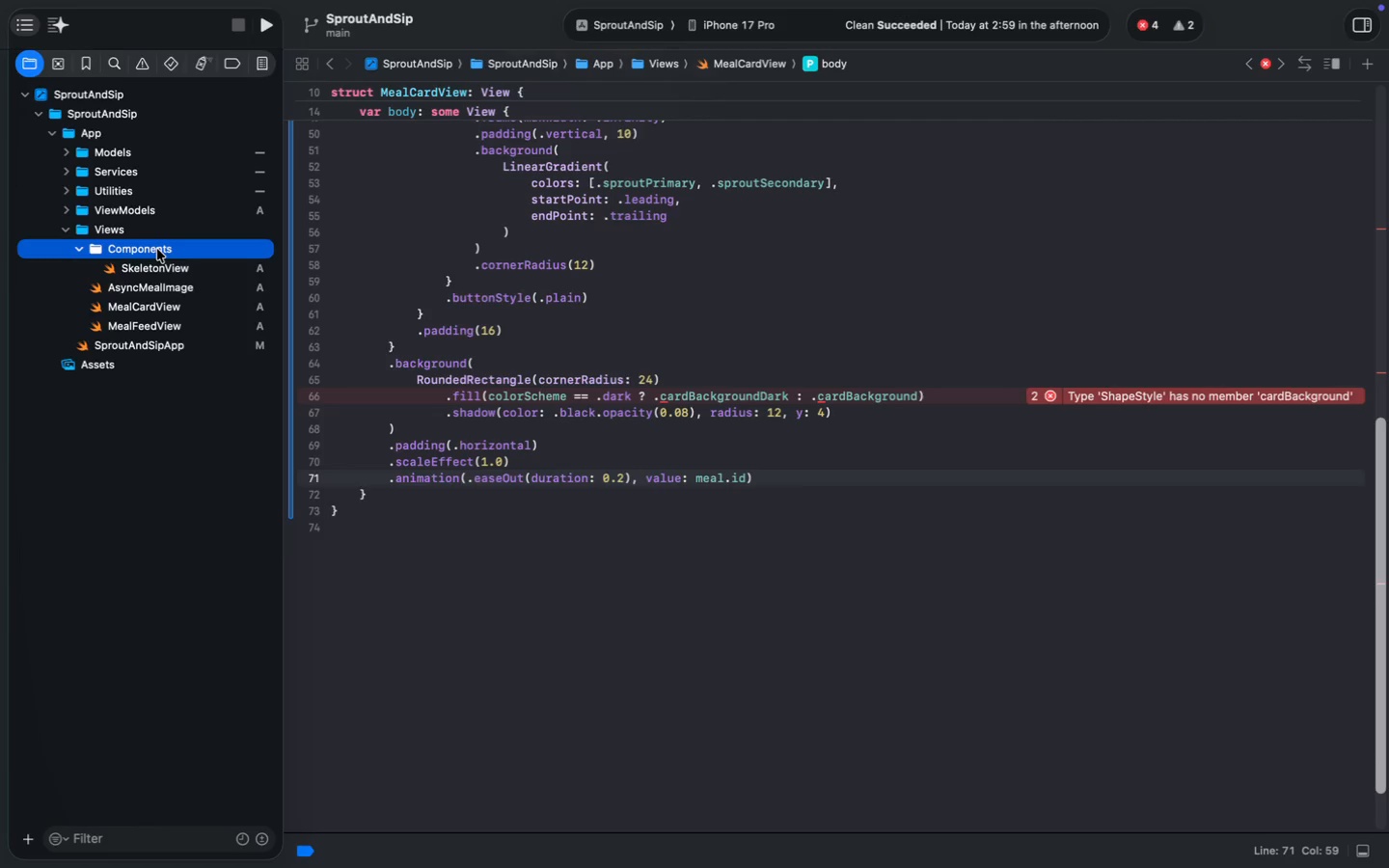 
key(Meta+N)
 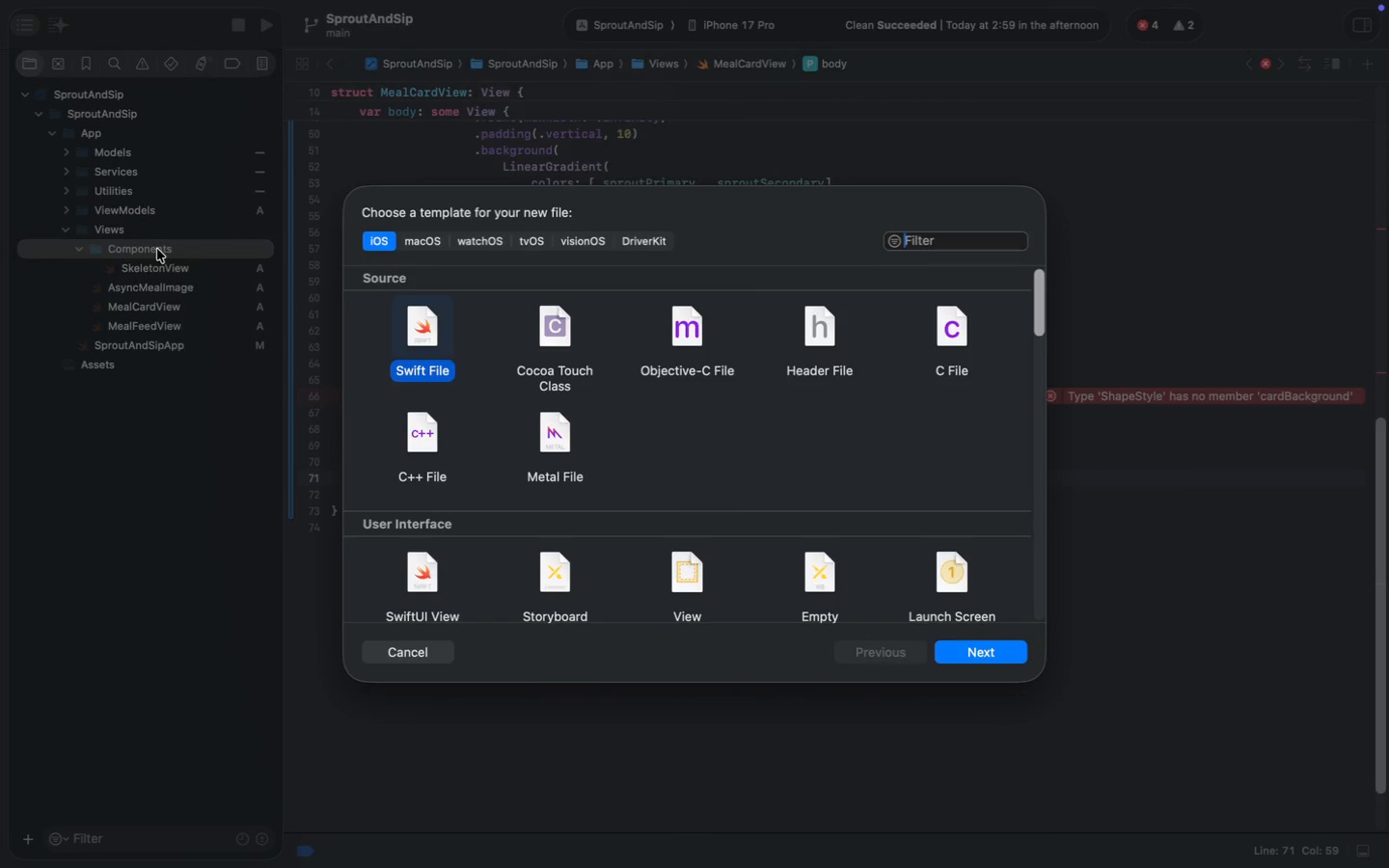 
key(Enter)
 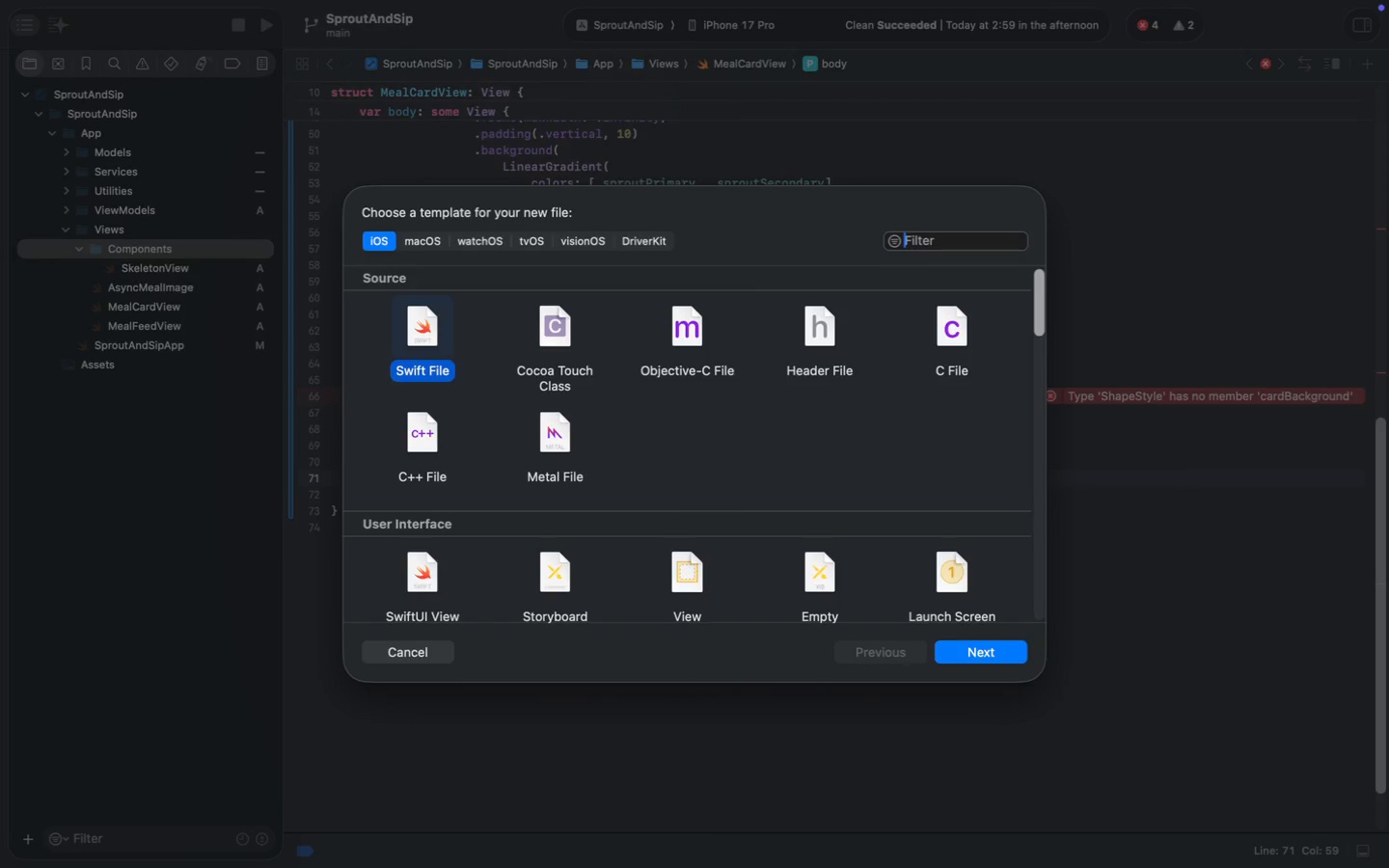 
type(NutritionBV)
key(Backspace)
type(adge)
 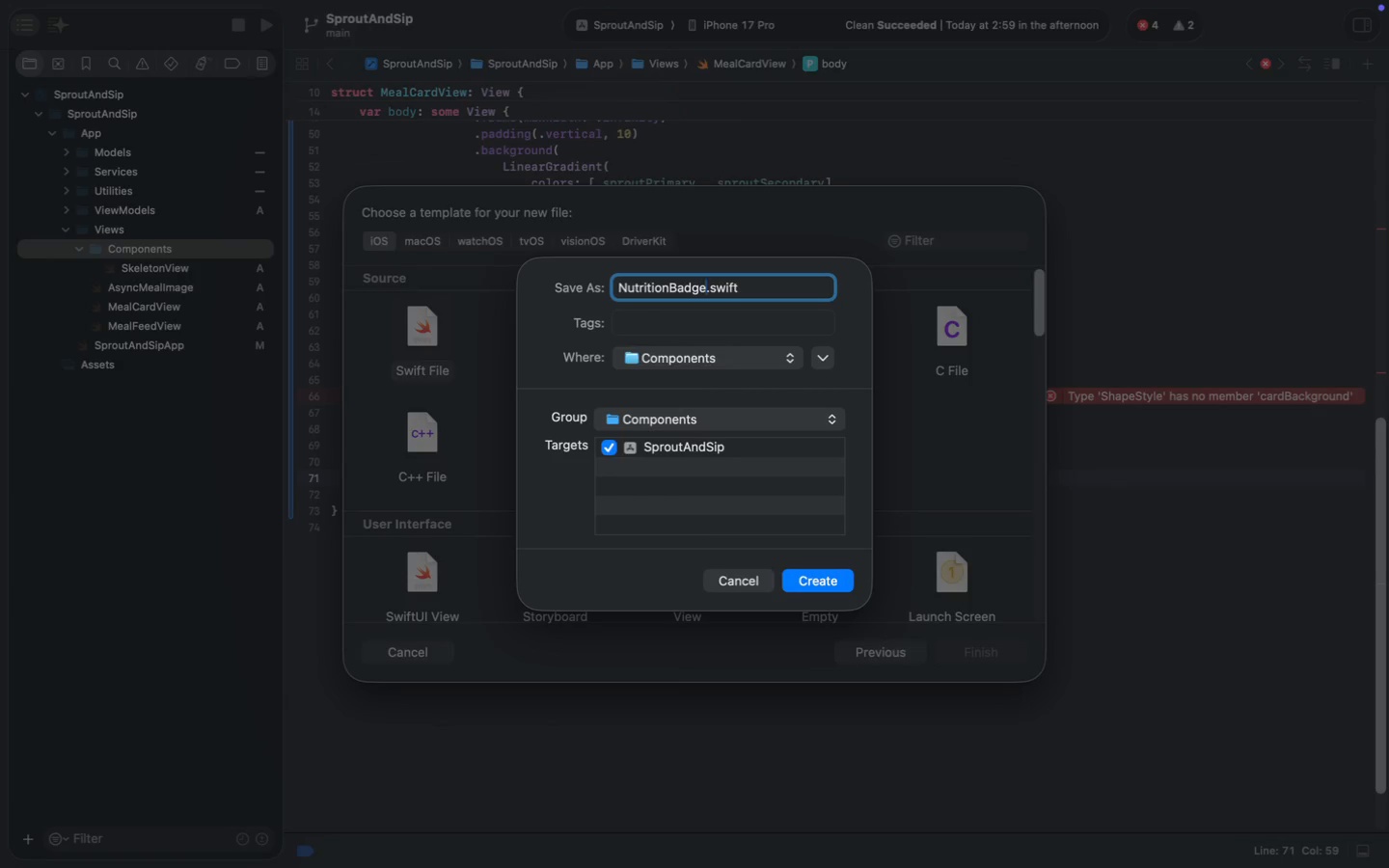 
key(Enter)
 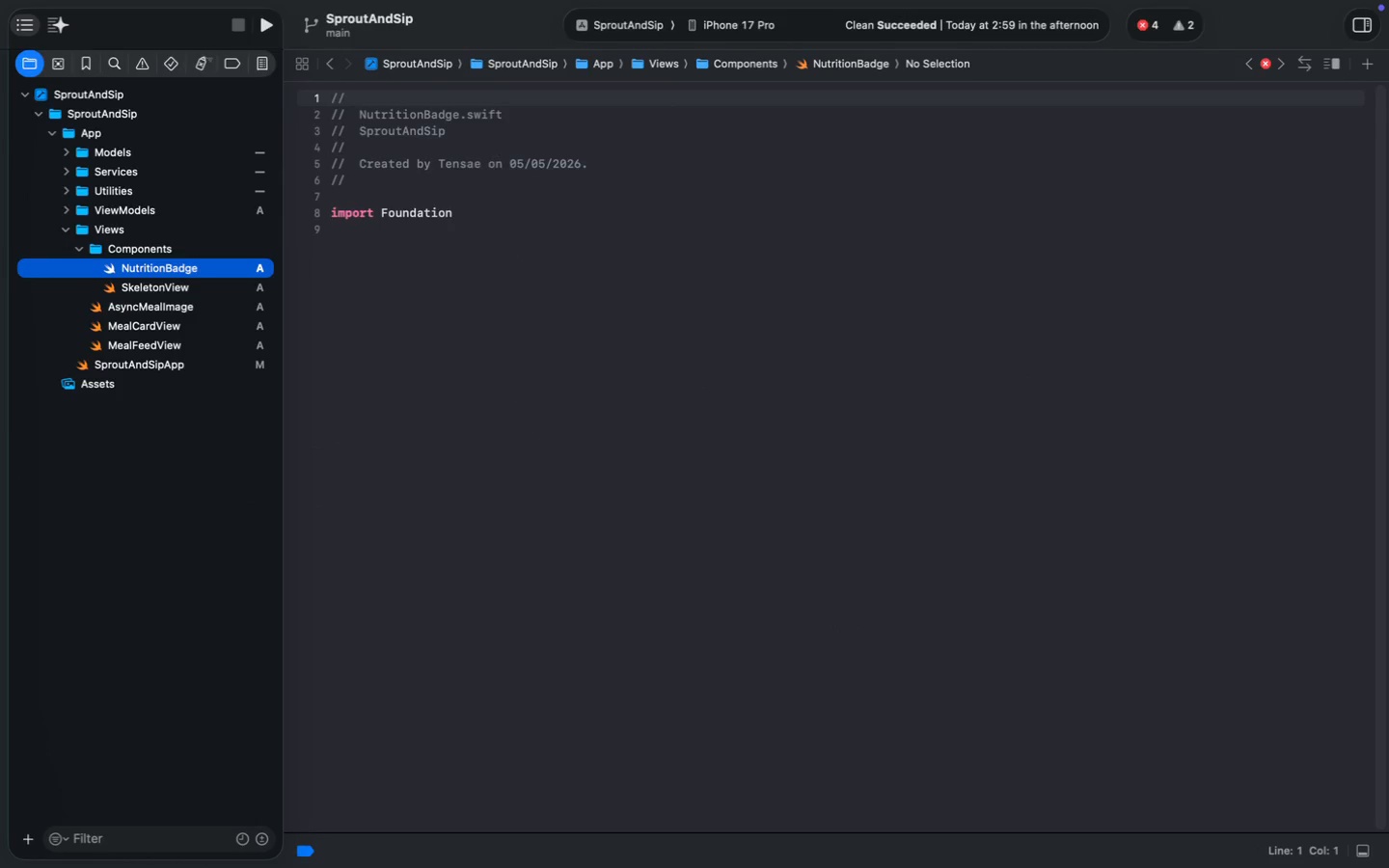 
double_click([405, 221])
 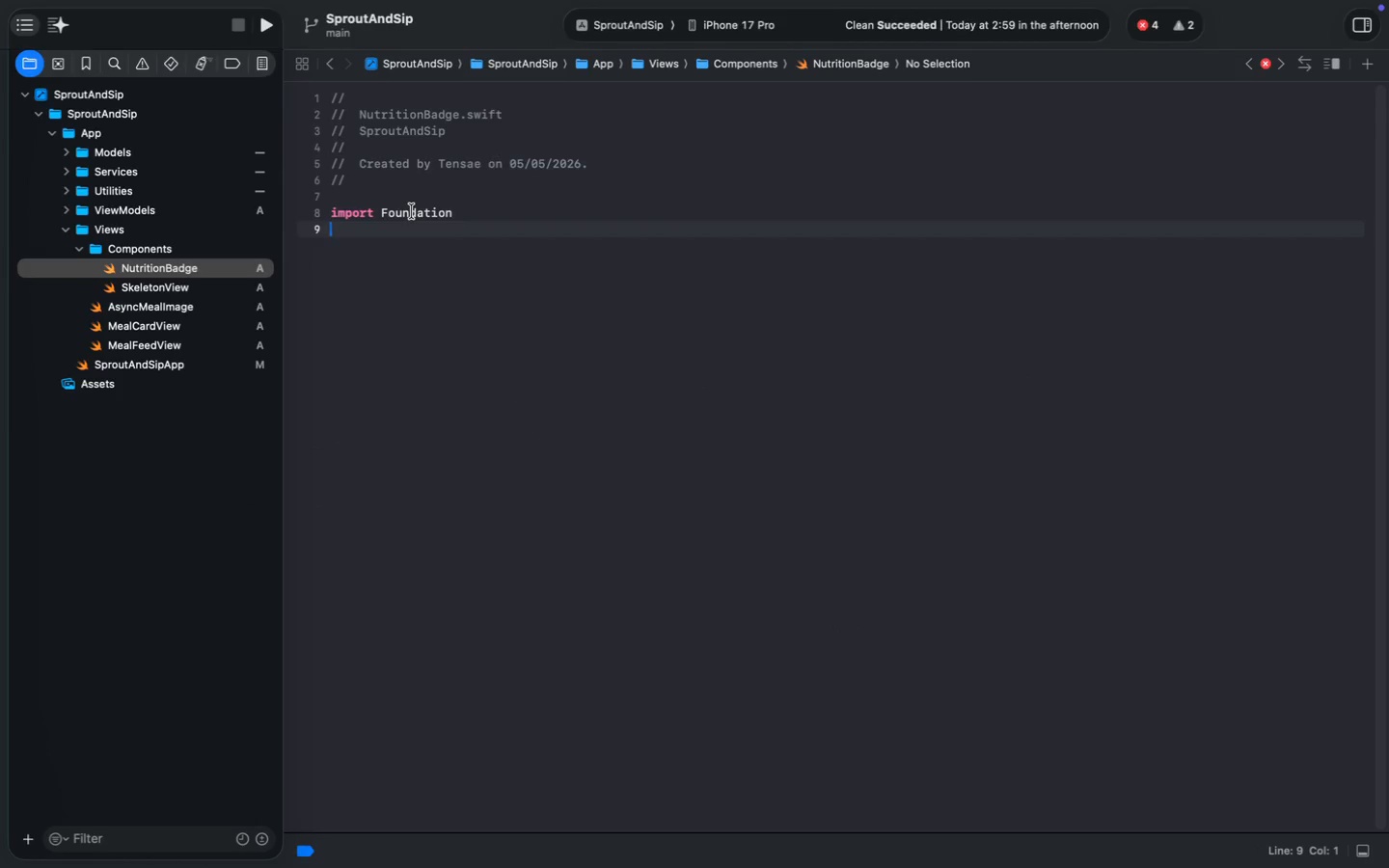 
double_click([412, 211])
 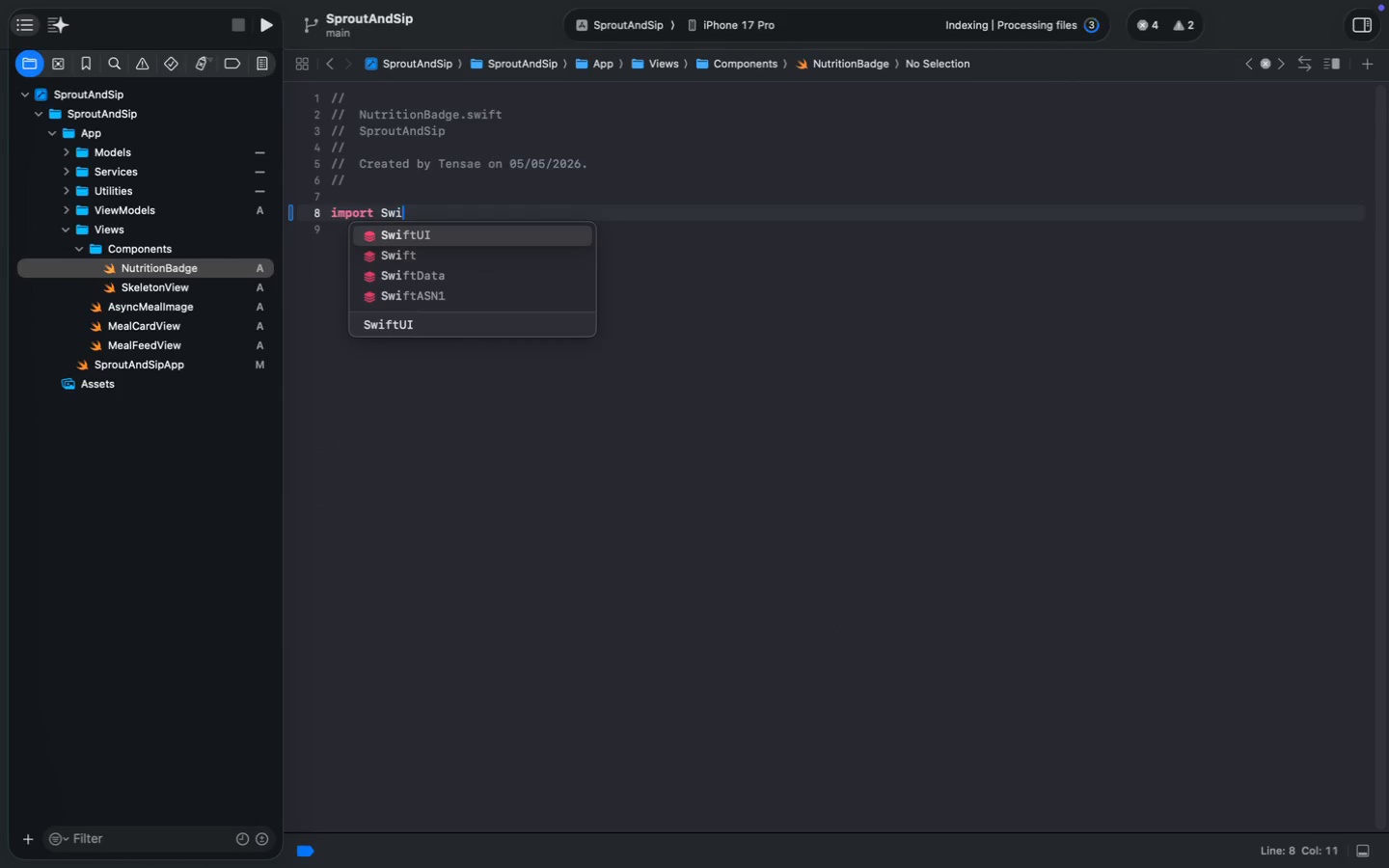 
hold_key(key=ShiftLeft, duration=0.64)
 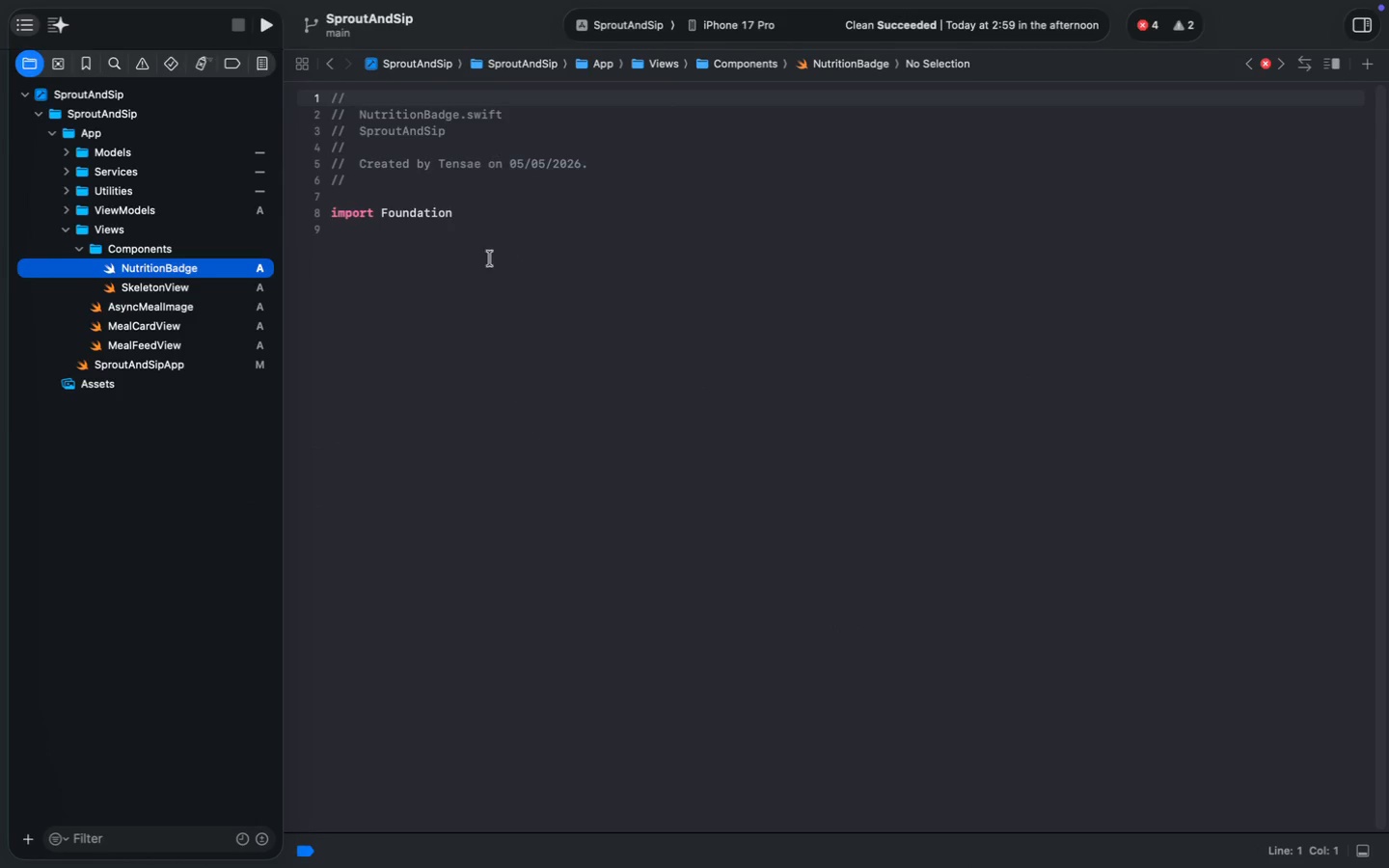 
type(Swift)
 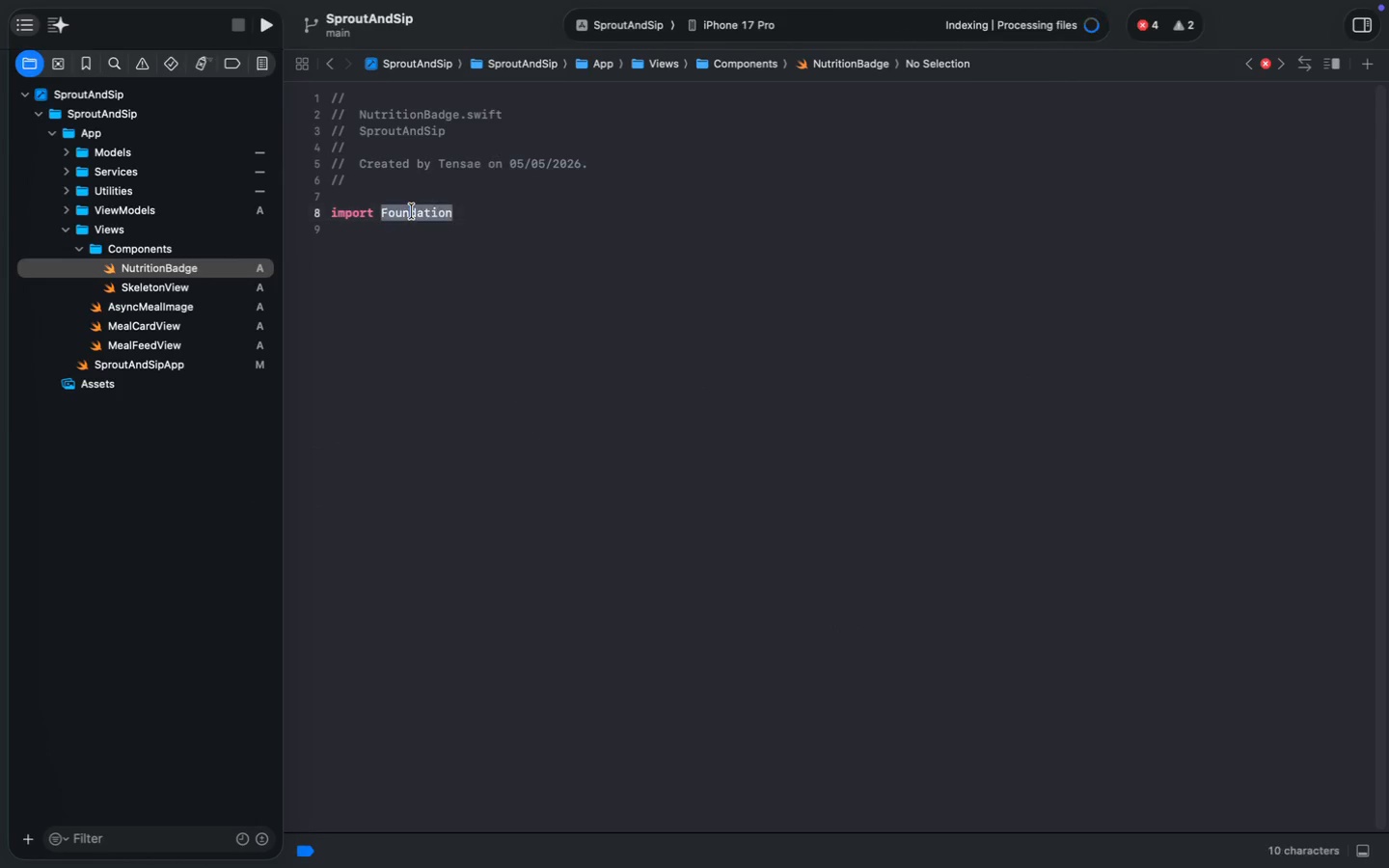 
key(Enter)
 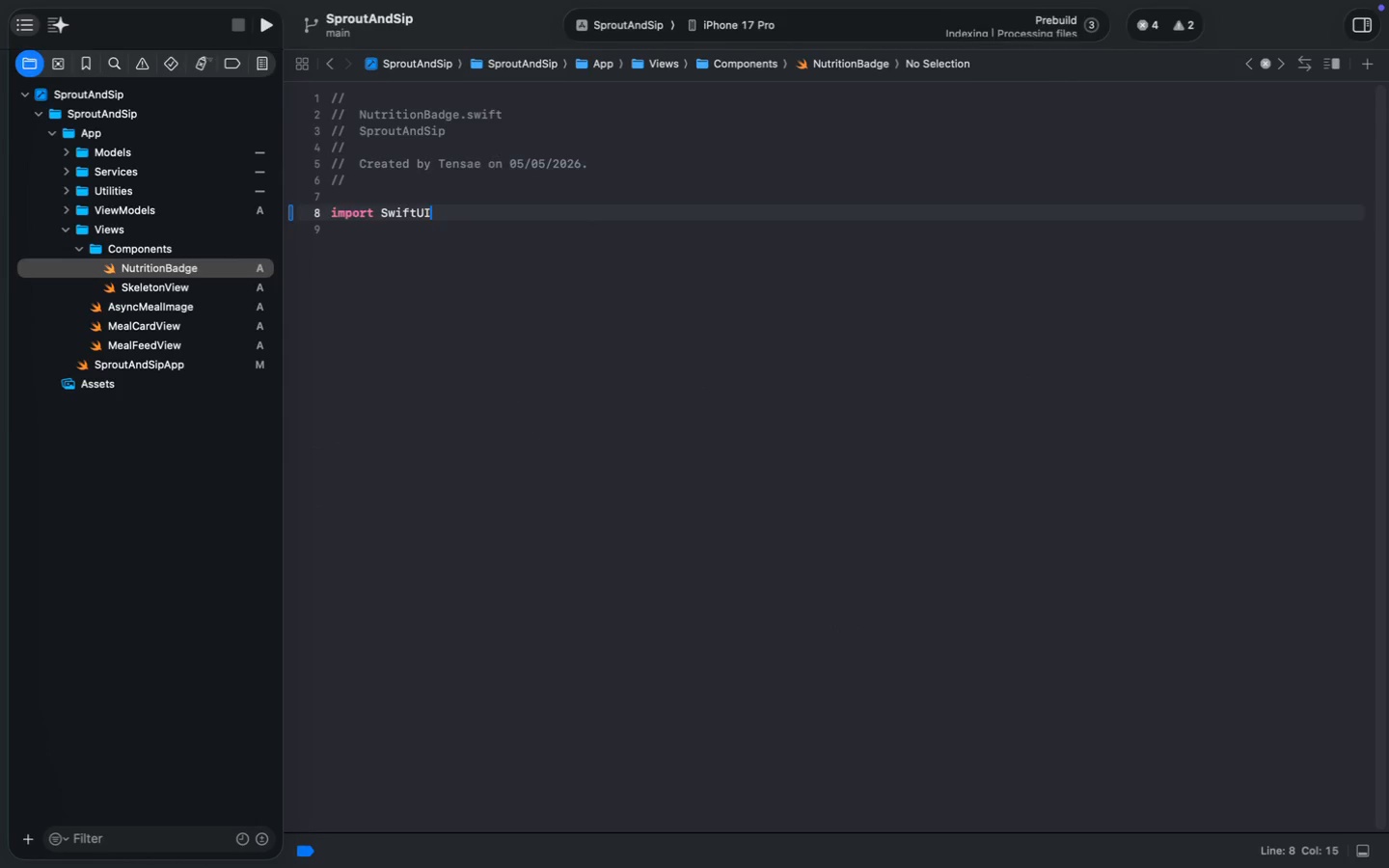 
key(Enter)
 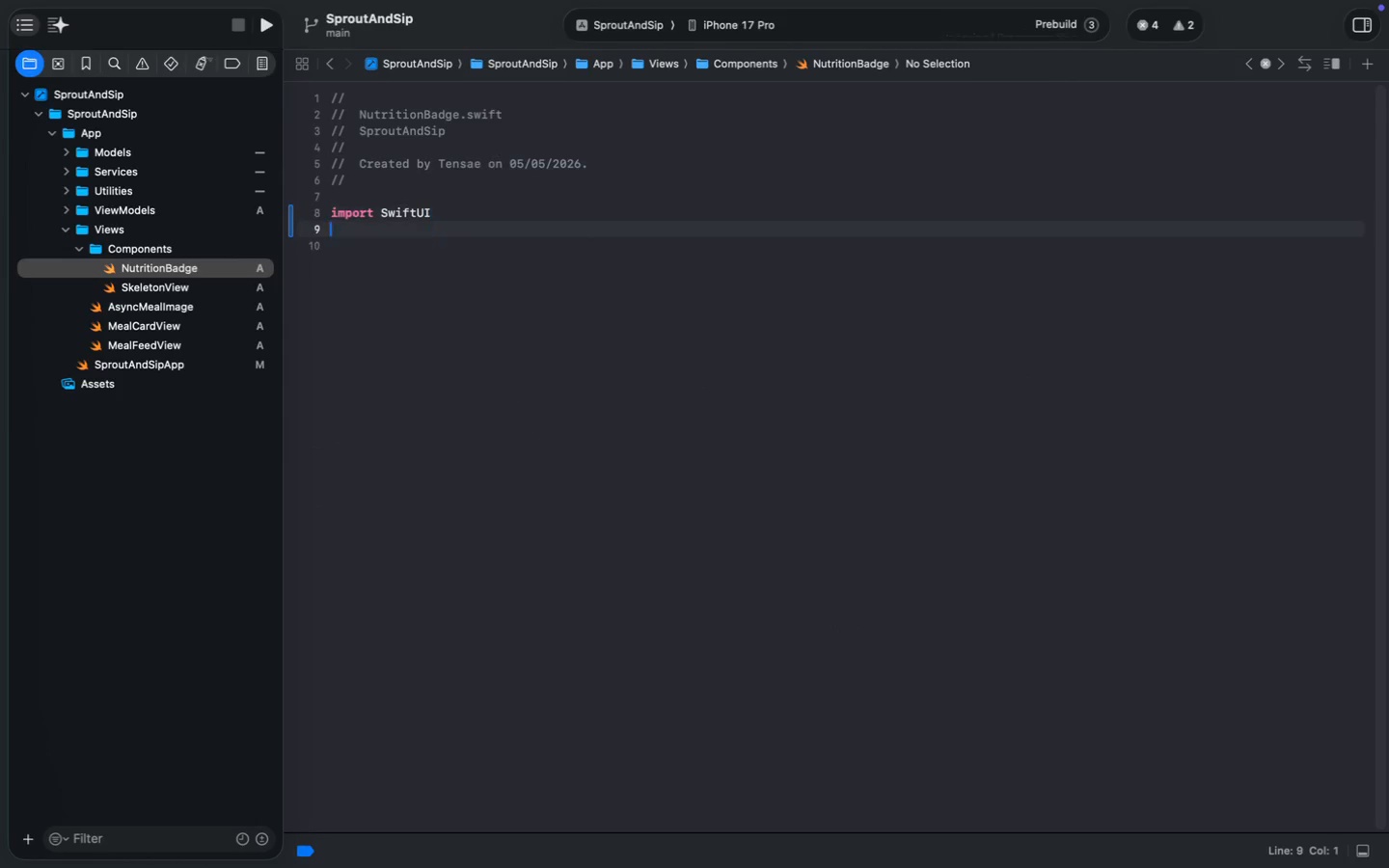 
key(Enter)
 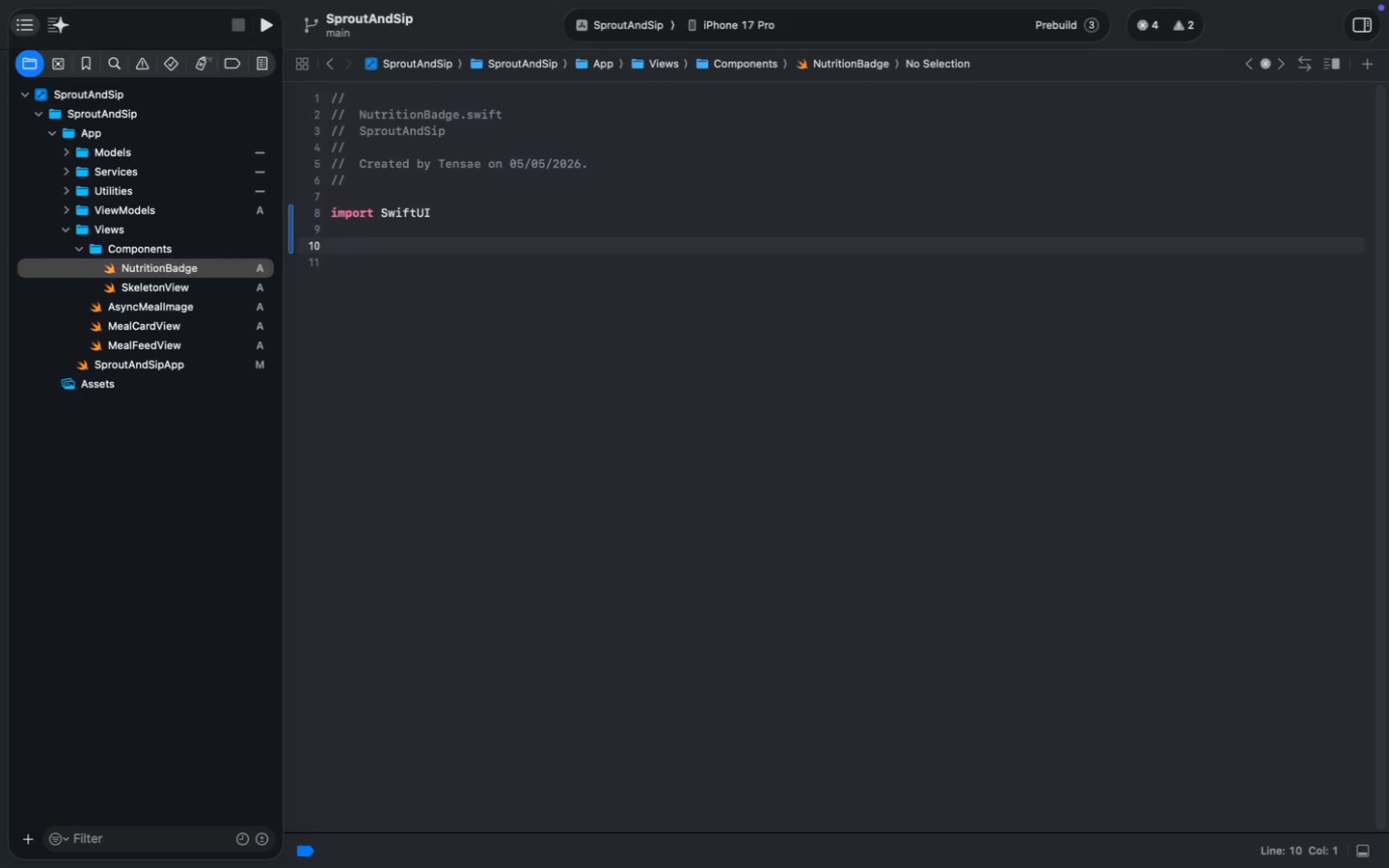 
type(struct n)
key(Backspace)
type(Nut)
 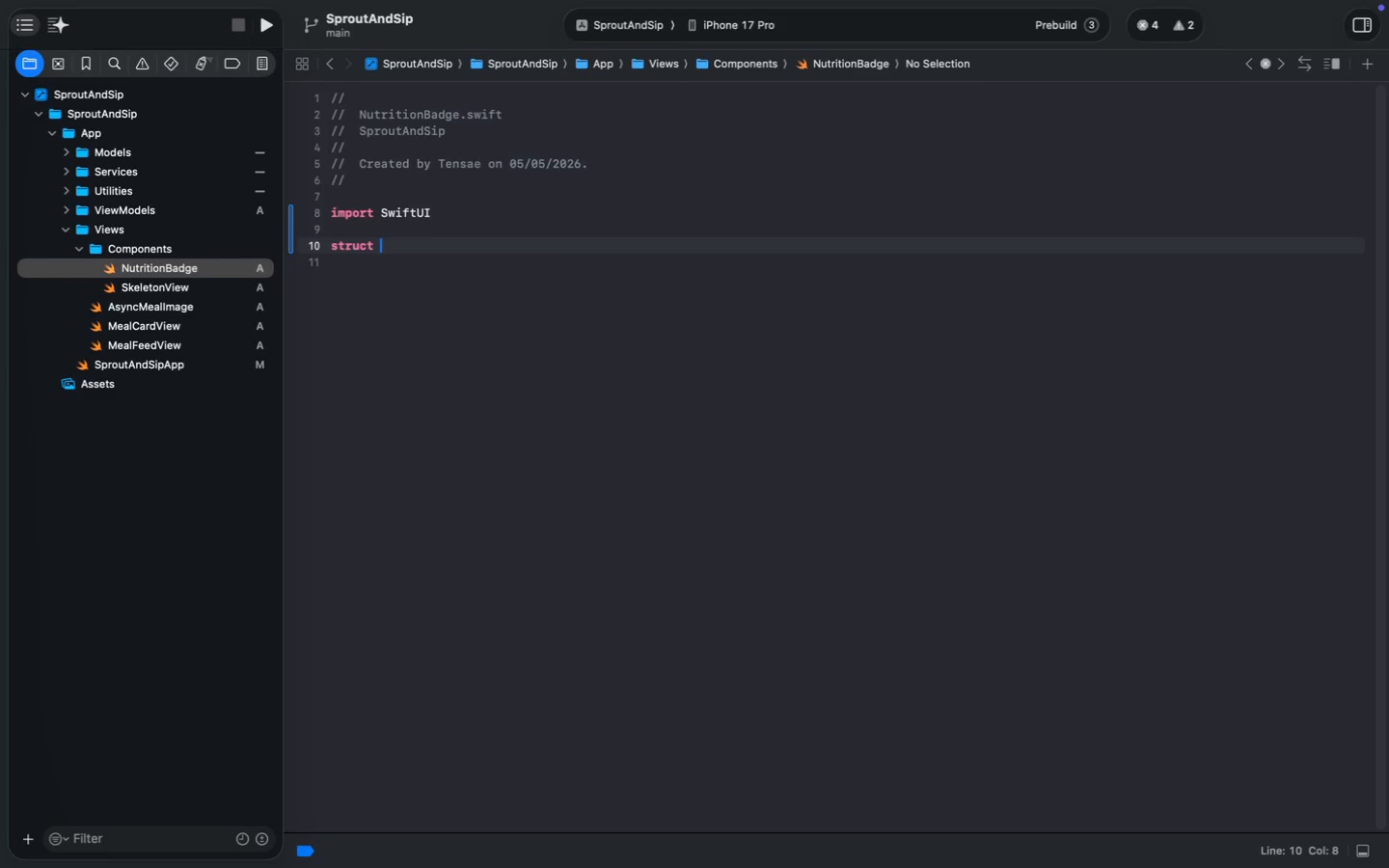 
 